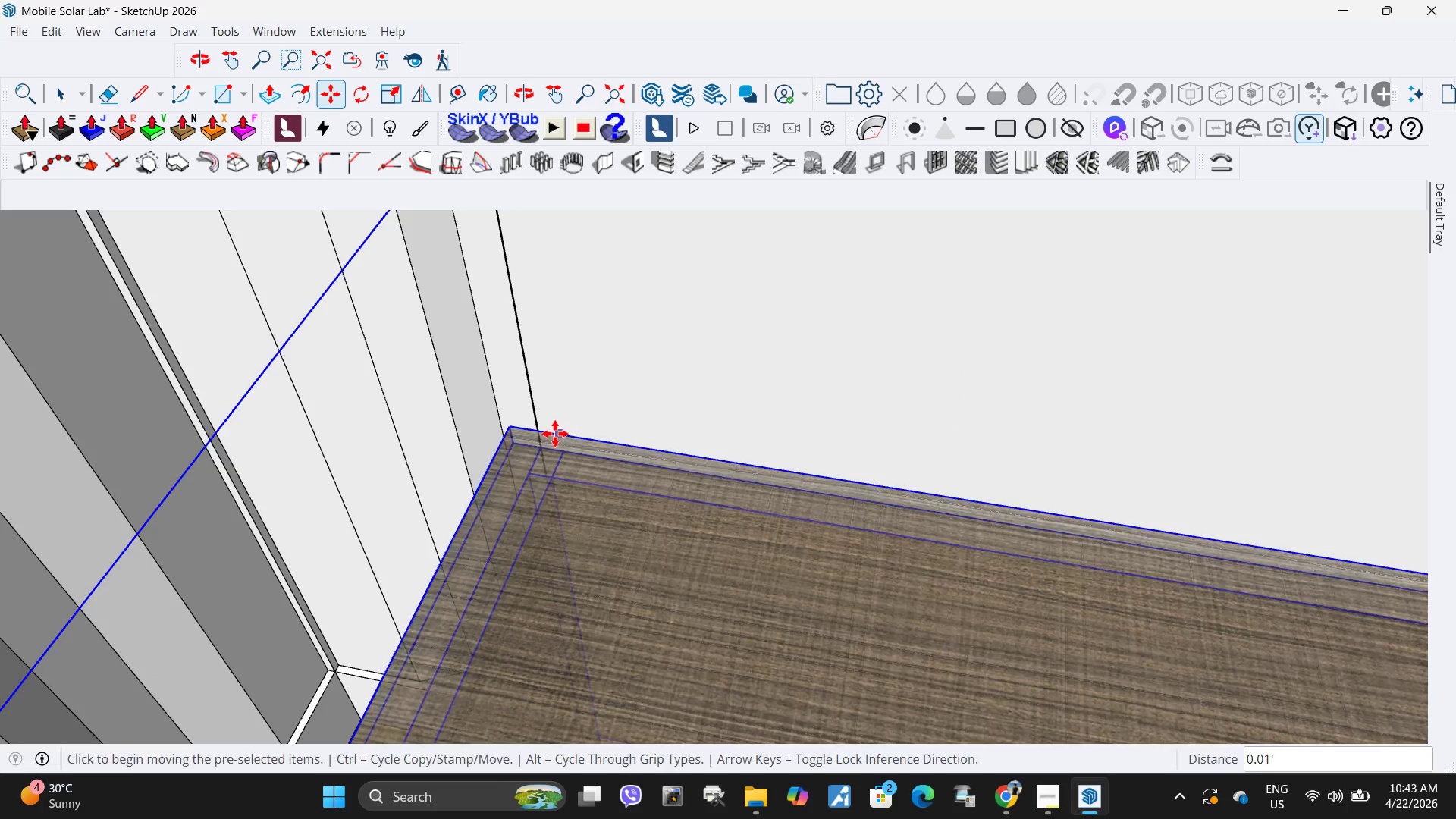 
left_click([522, 436])
 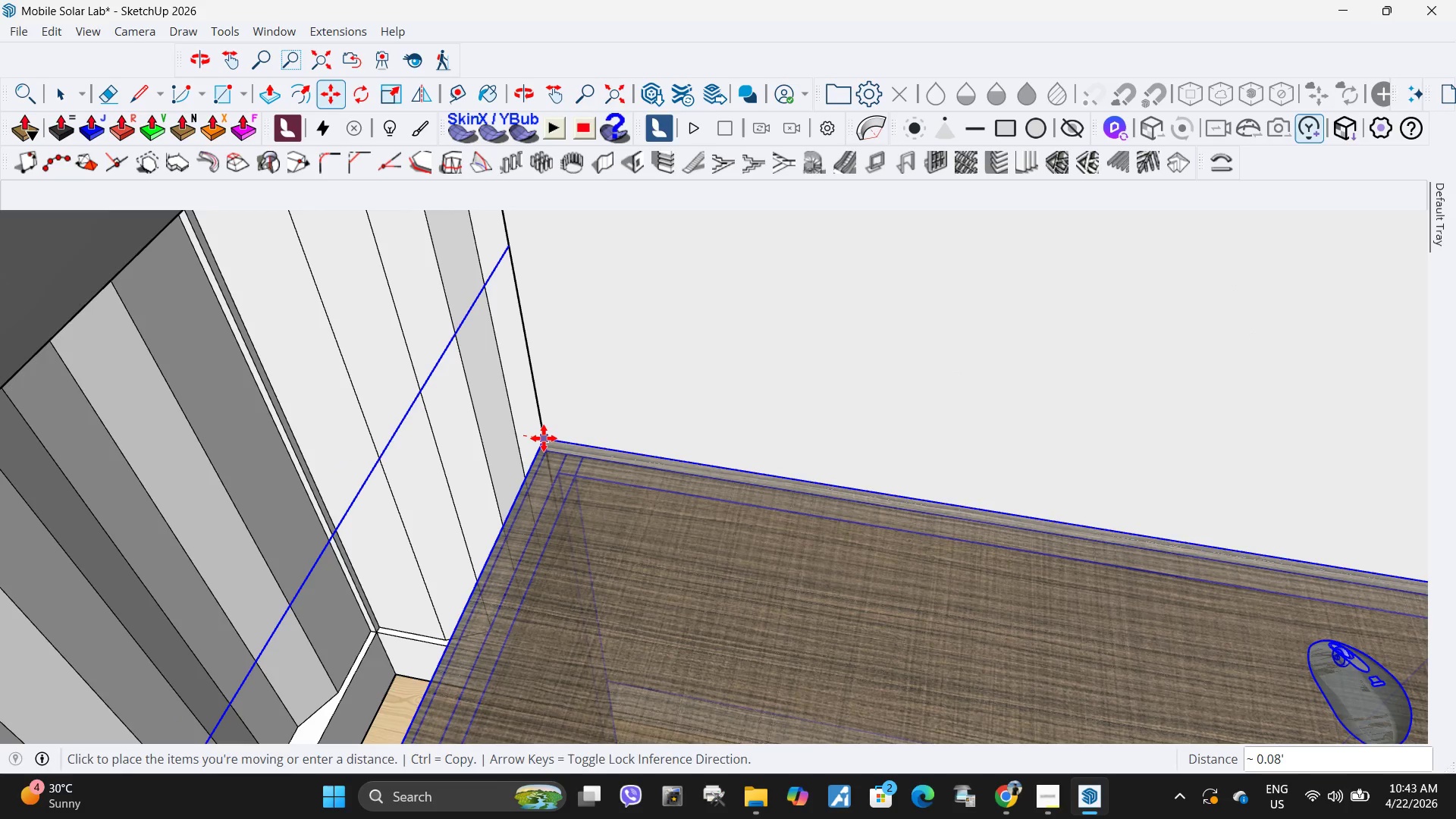 
scroll: coordinate [522, 436], scroll_direction: down, amount: 6.0
 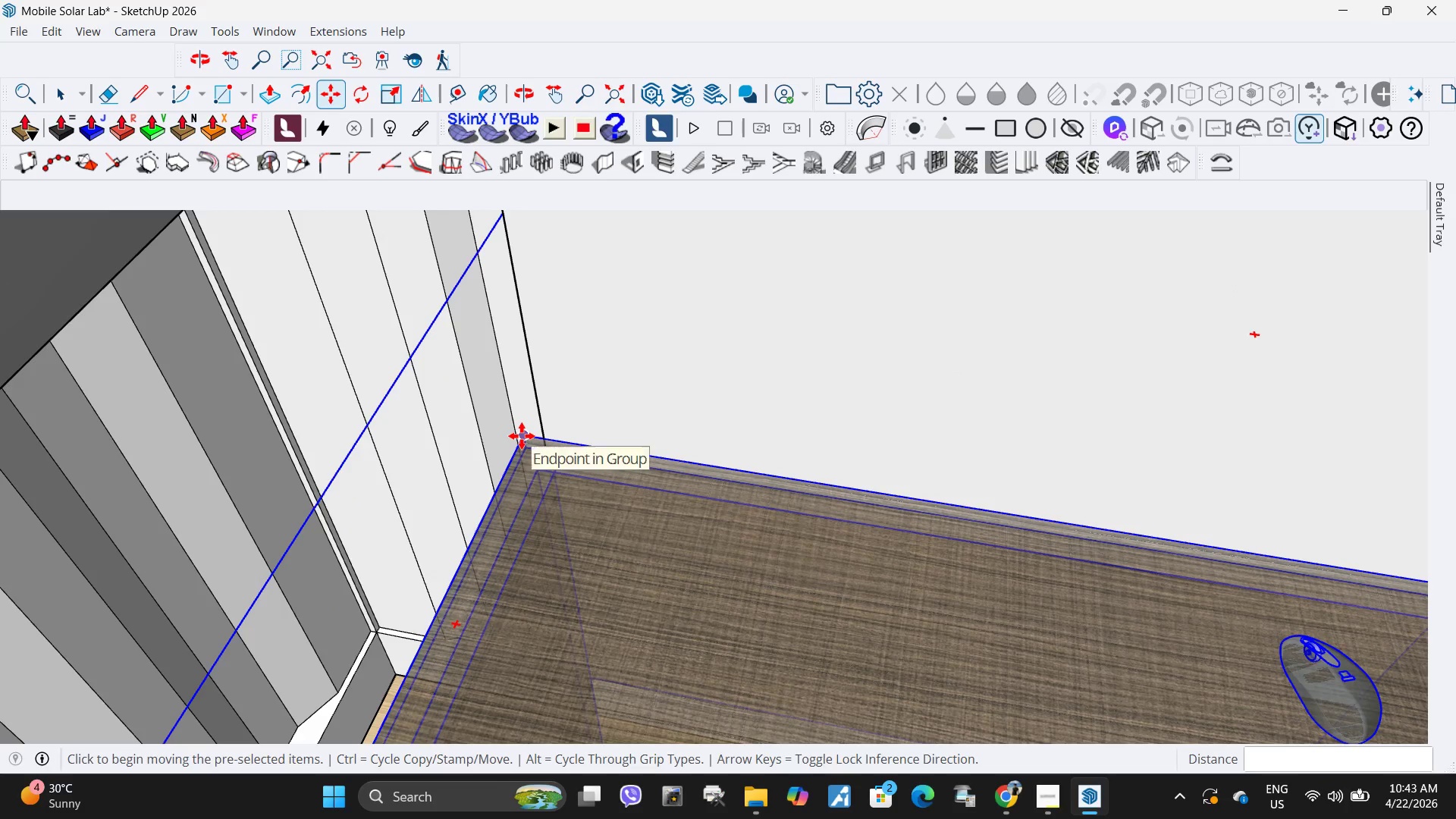 
left_click([544, 438])
 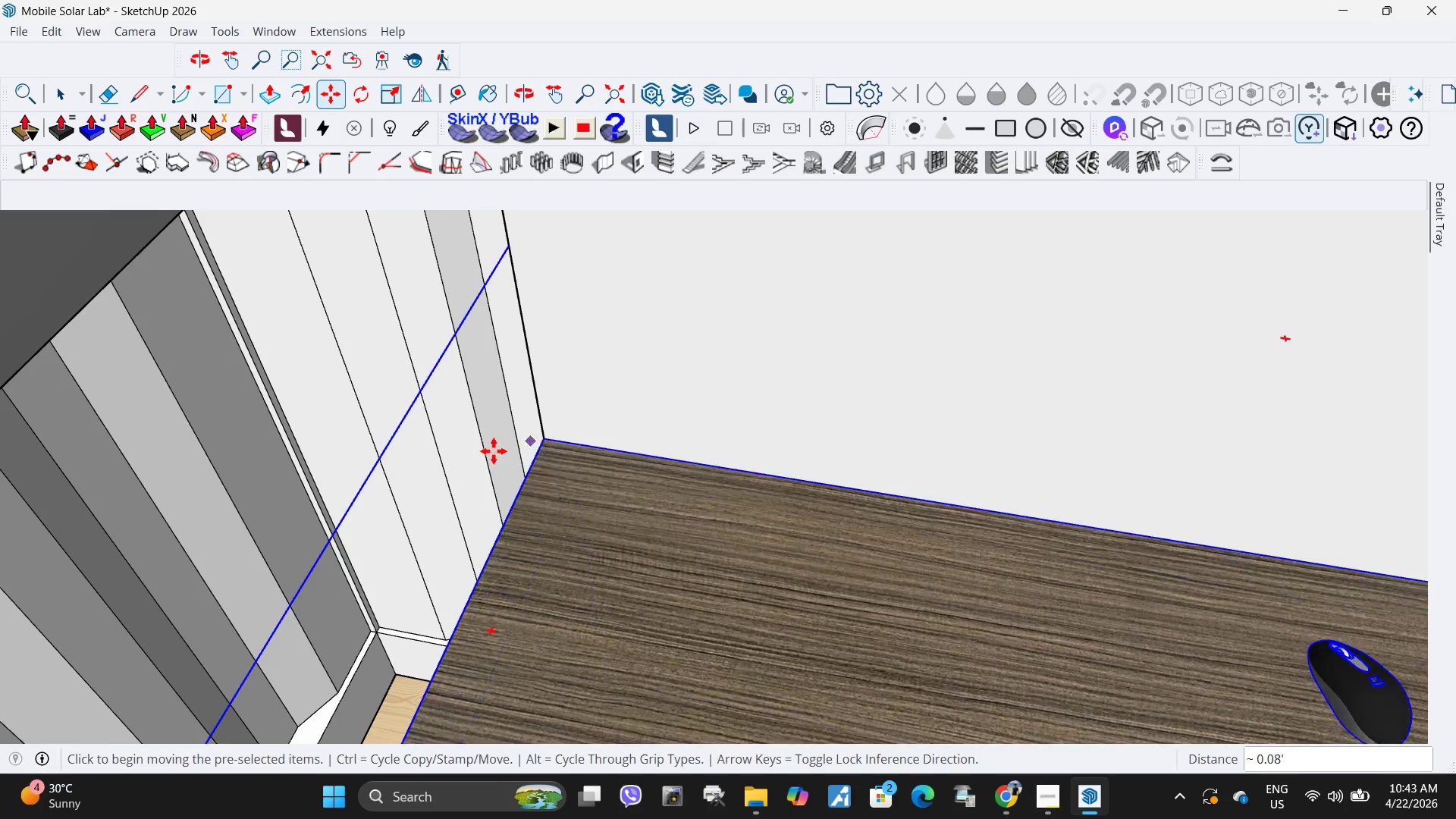 
key(Space)
 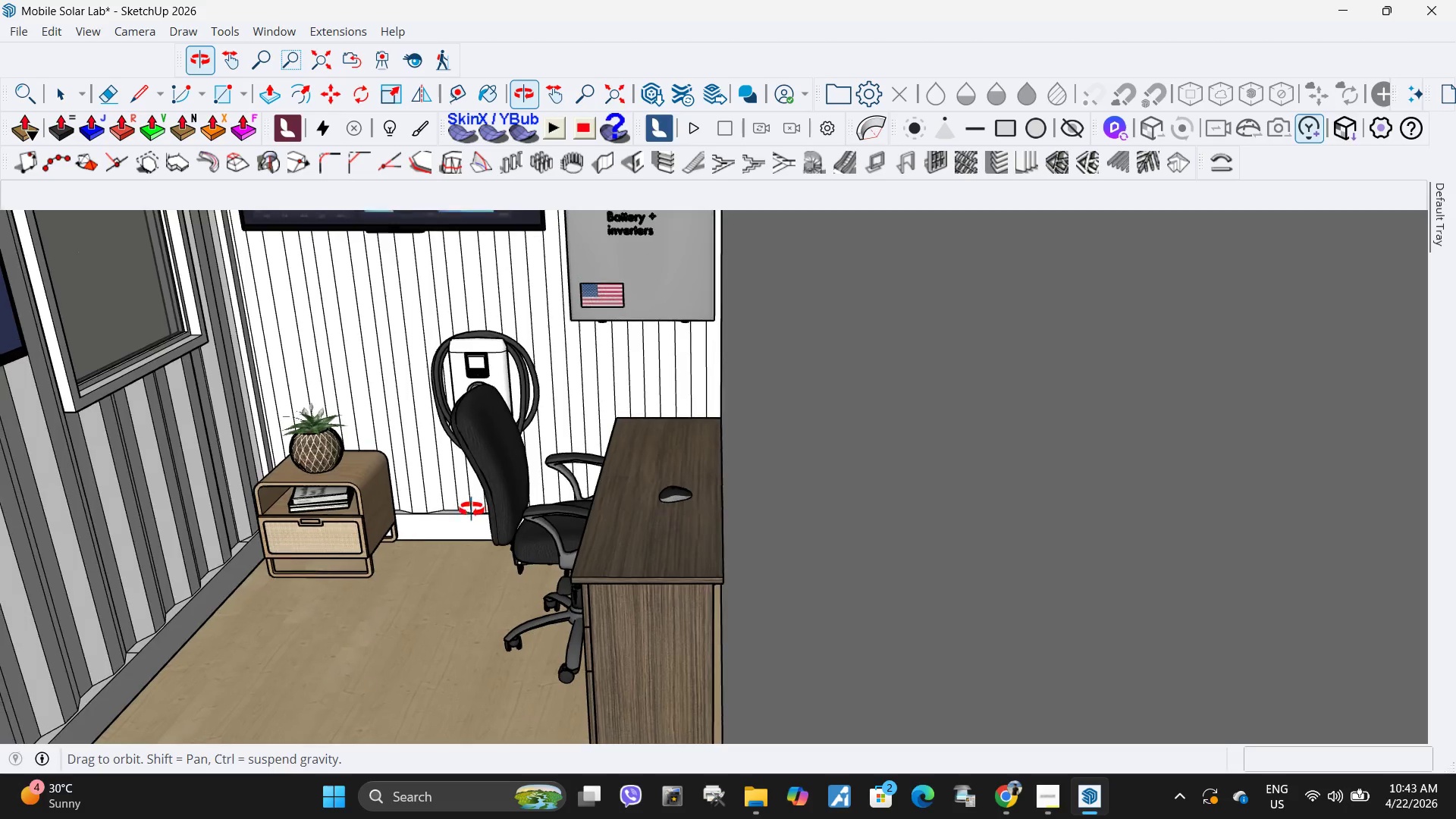 
scroll: coordinate [447, 453], scroll_direction: down, amount: 13.0
 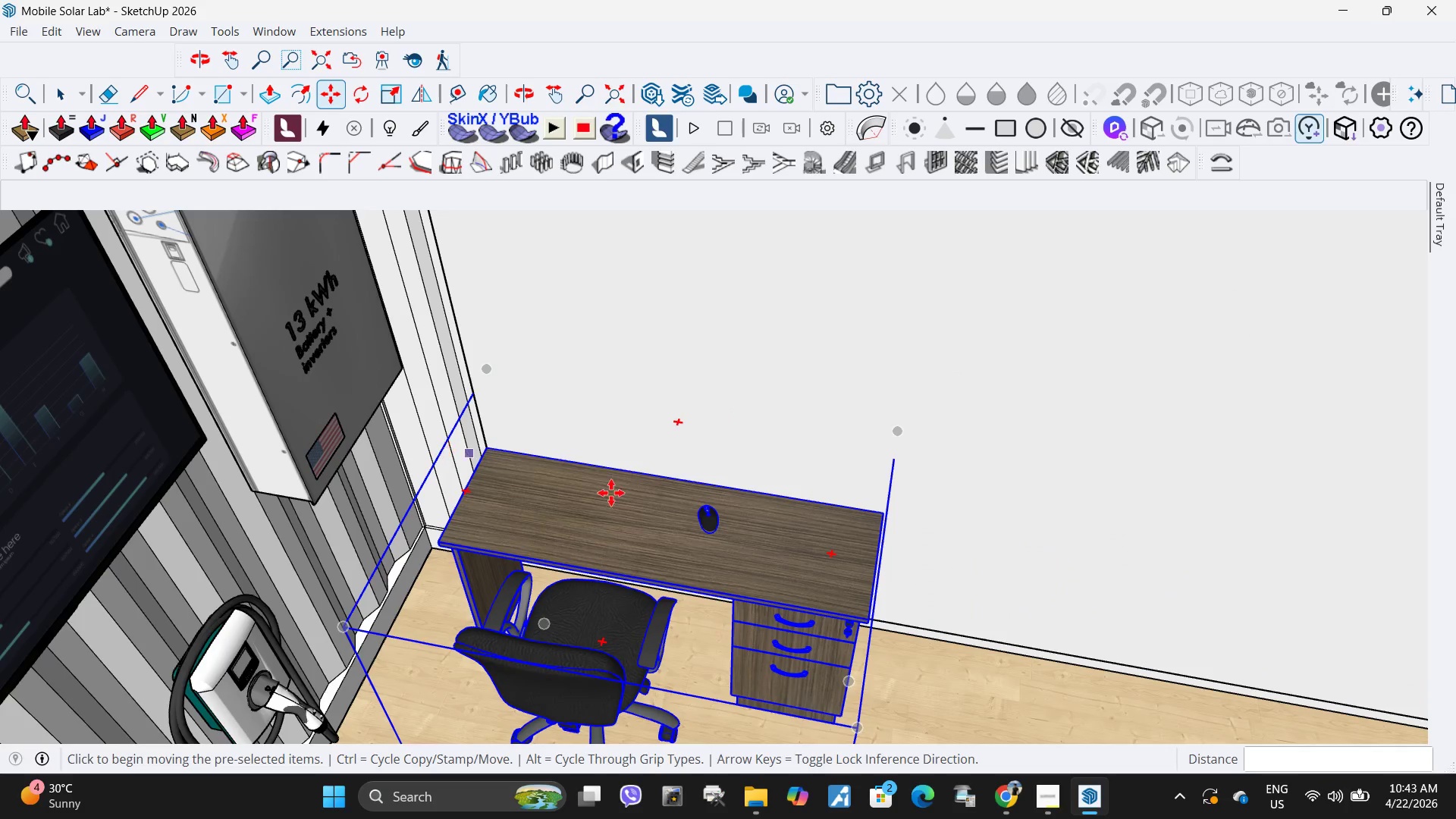 
wait(5.46)
 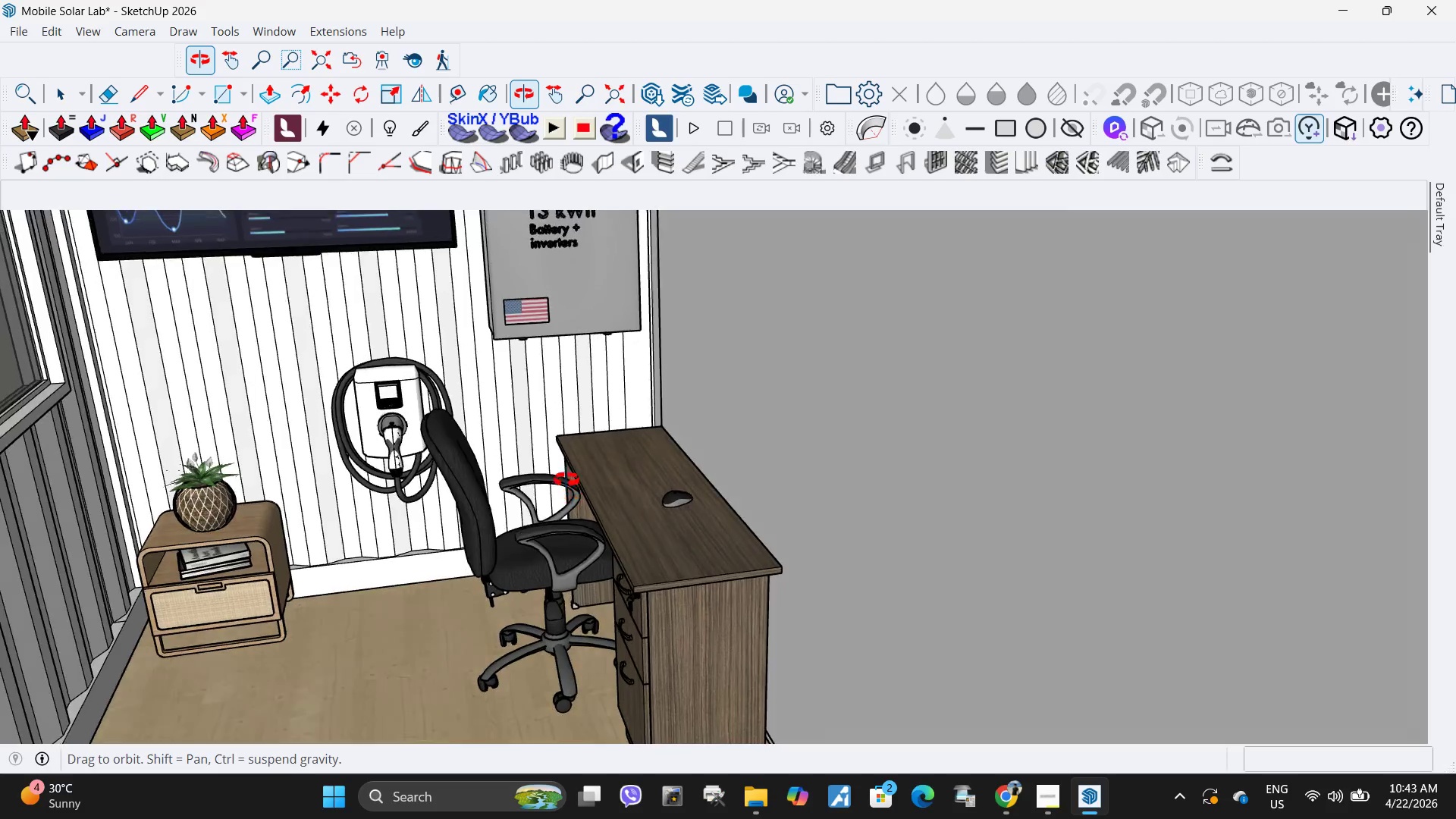 
scroll: coordinate [593, 537], scroll_direction: down, amount: 10.0
 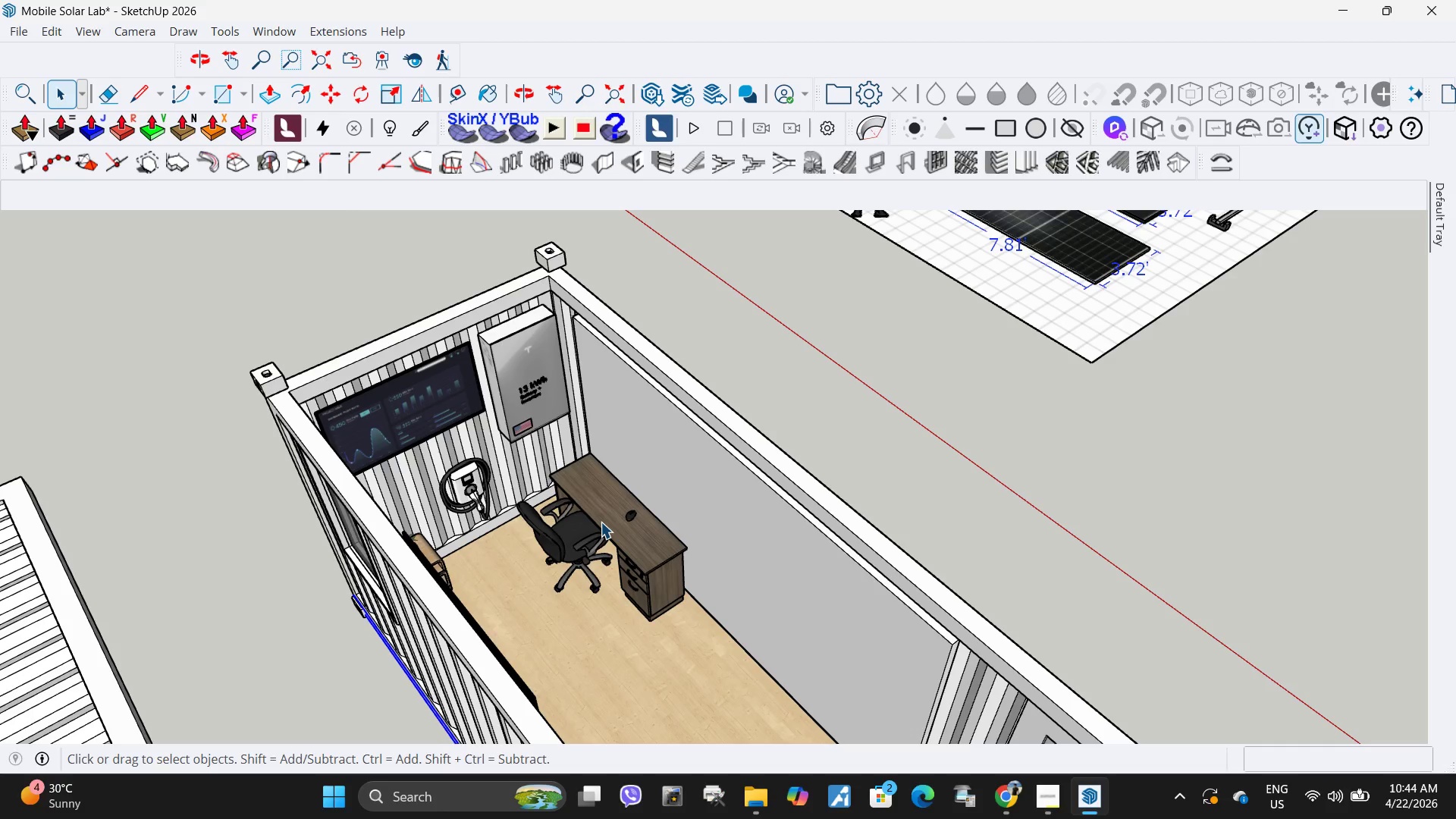 
wait(51.05)
 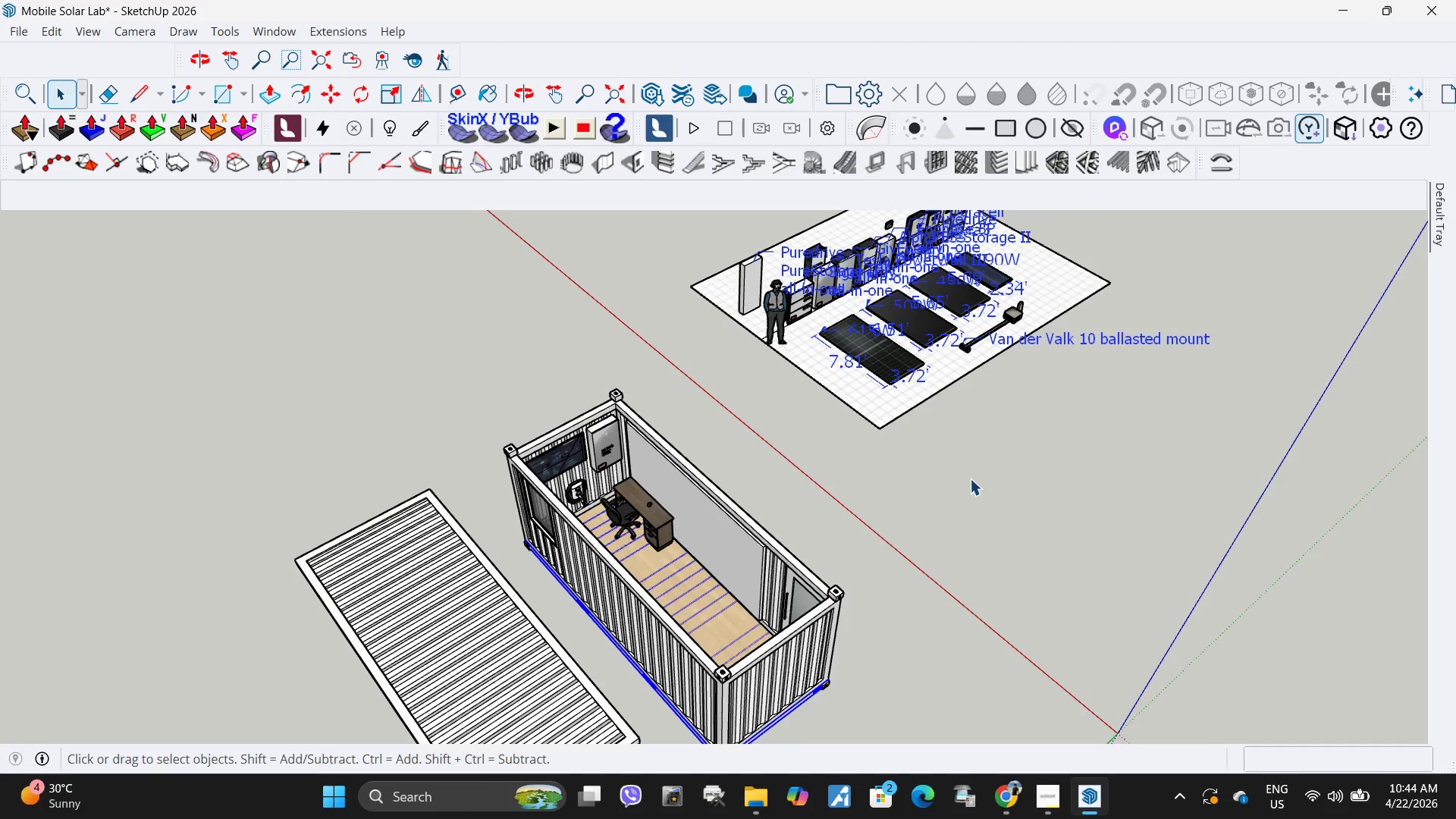 
key(Space)
 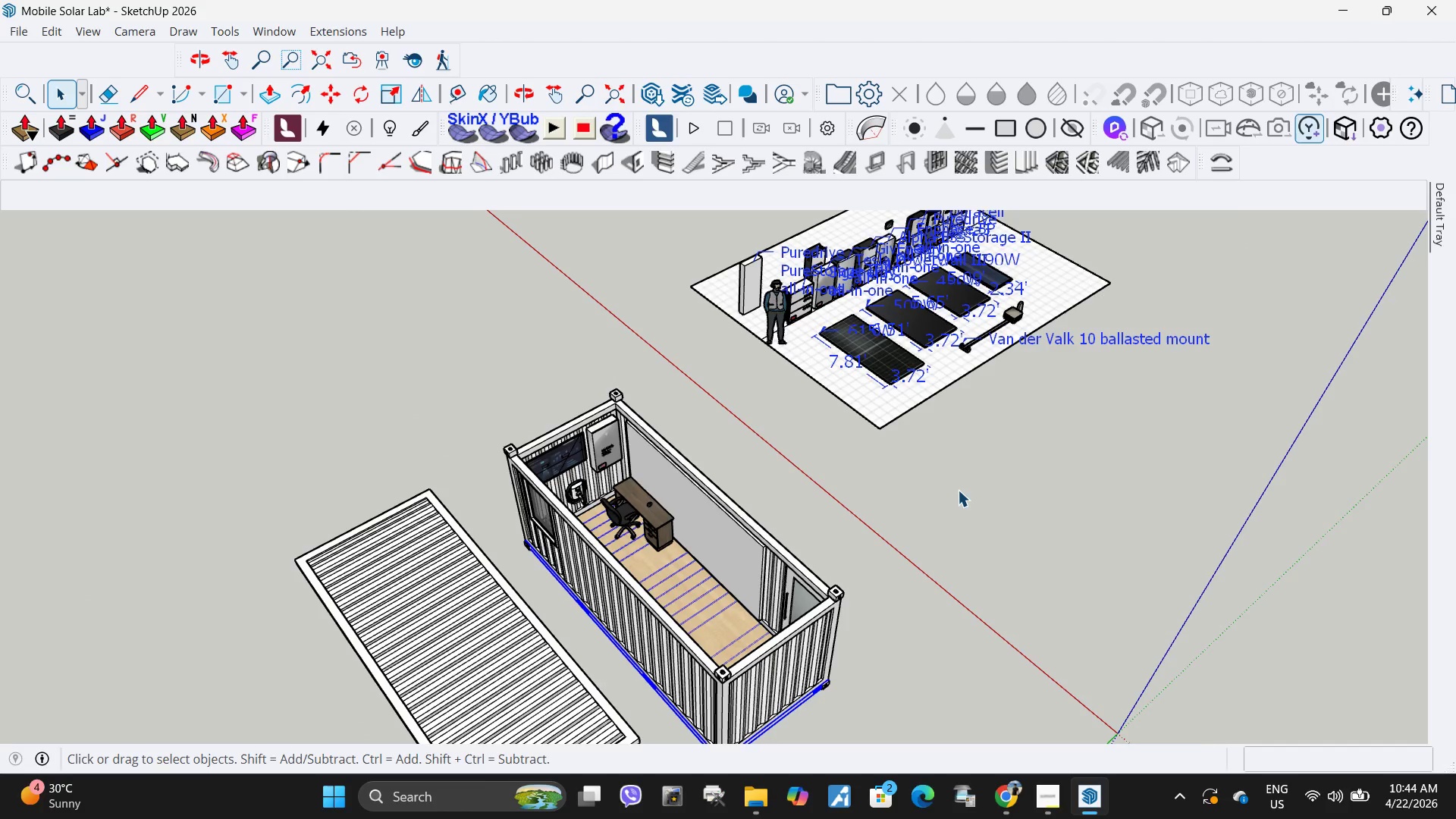 
scroll: coordinate [668, 512], scroll_direction: down, amount: 9.0
 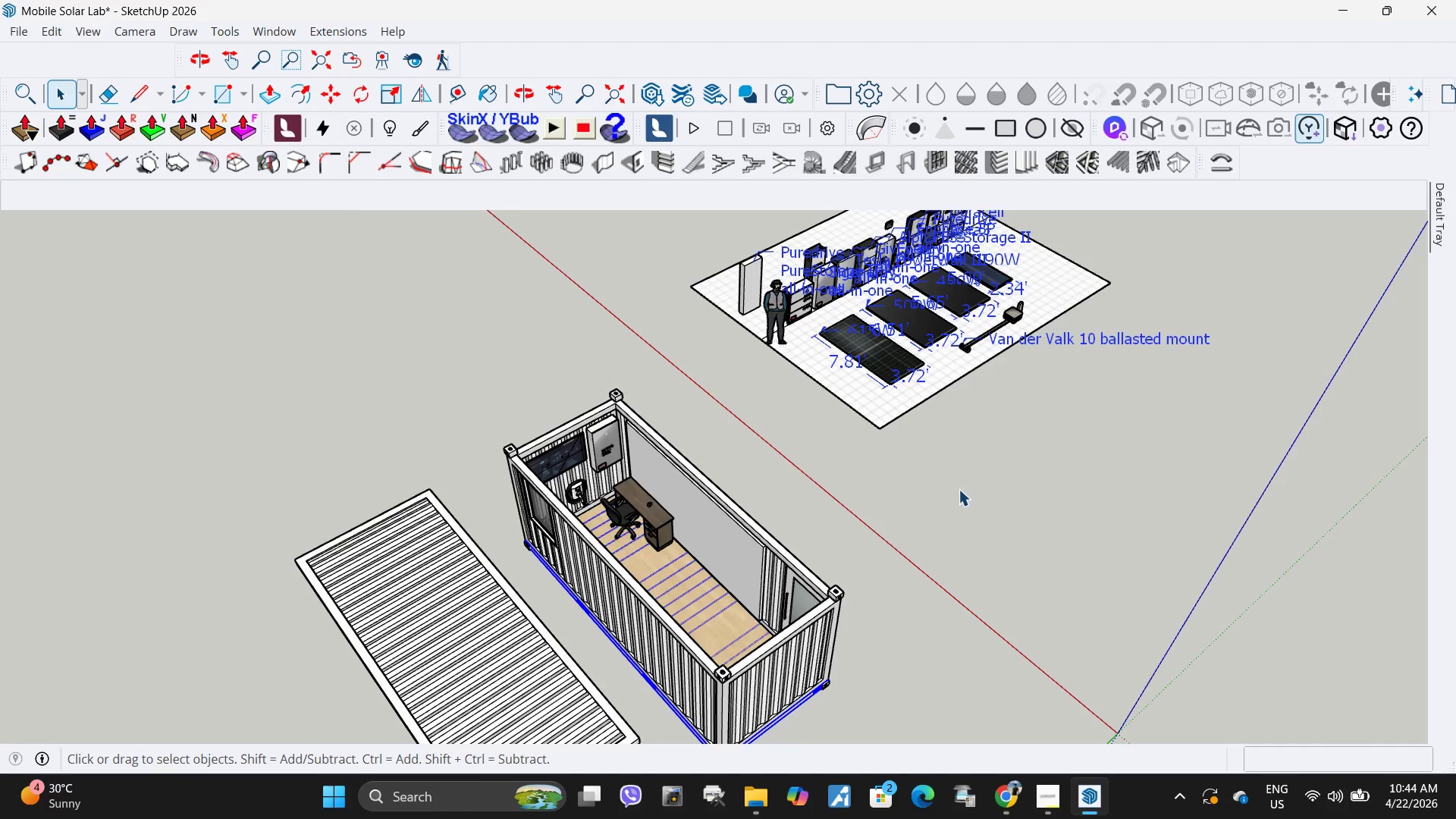 
left_click([958, 490])
 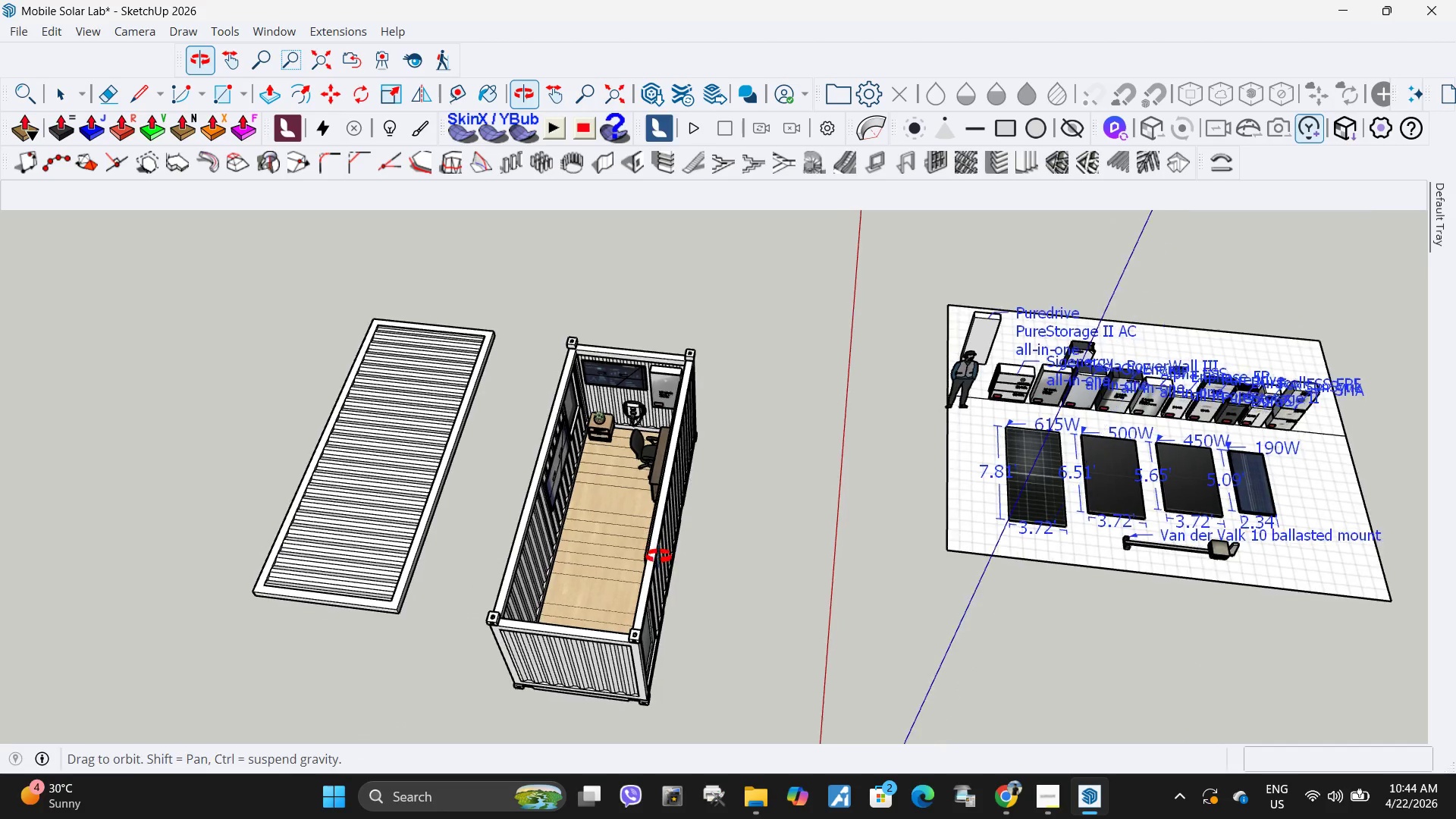 
scroll: coordinate [519, 500], scroll_direction: up, amount: 5.0
 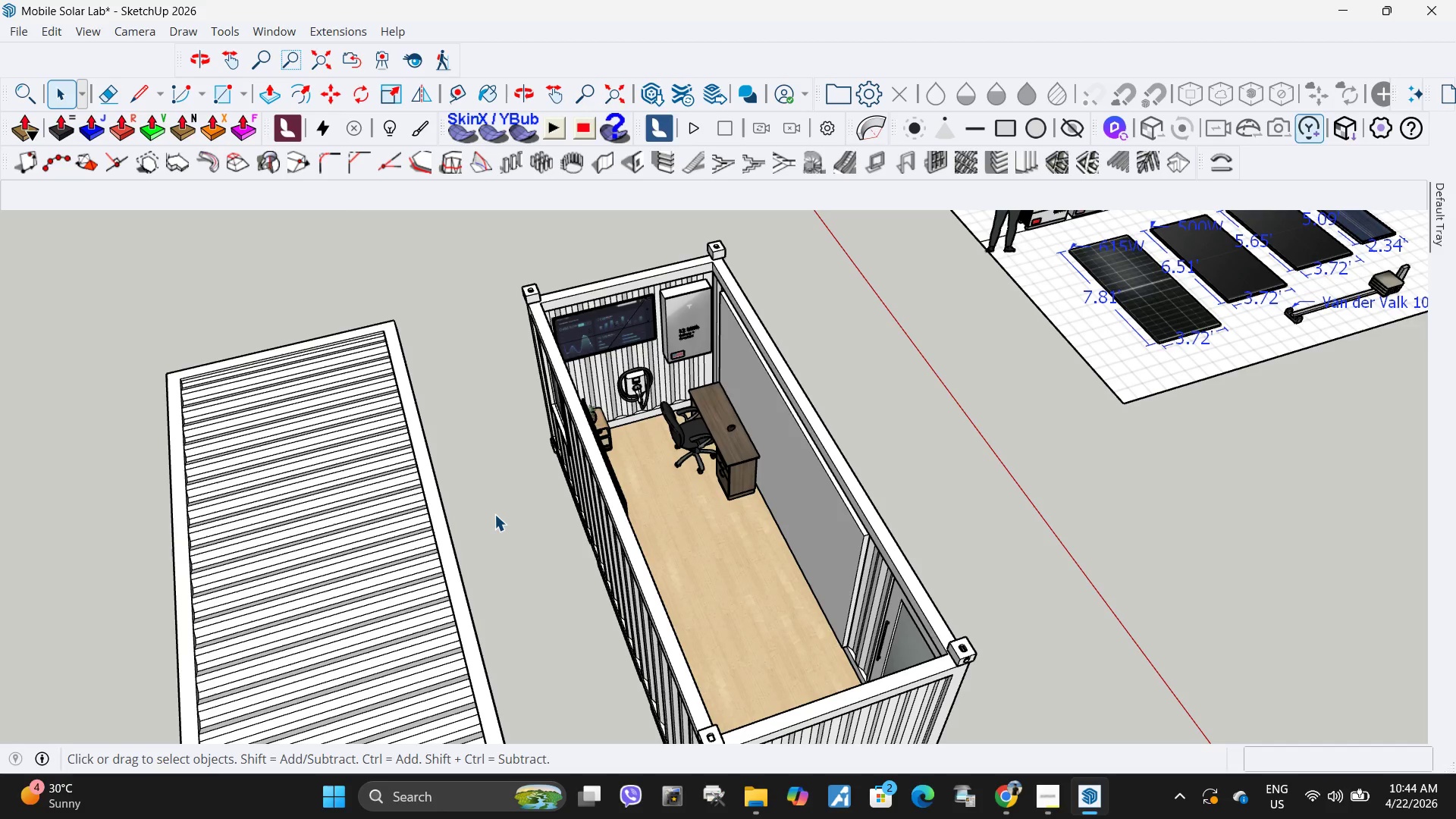 
wait(5.6)
 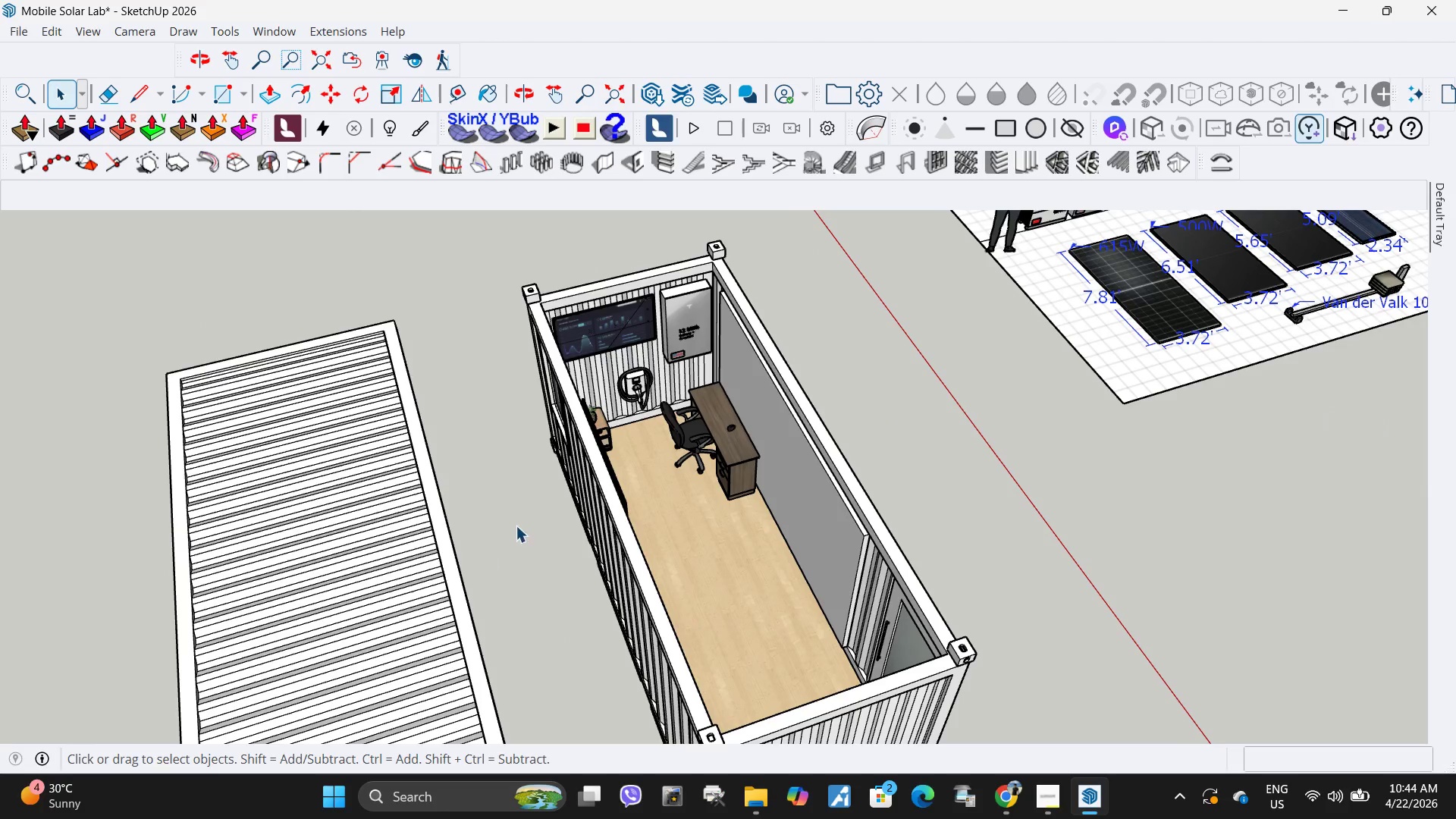 
scroll: coordinate [729, 497], scroll_direction: up, amount: 8.0
 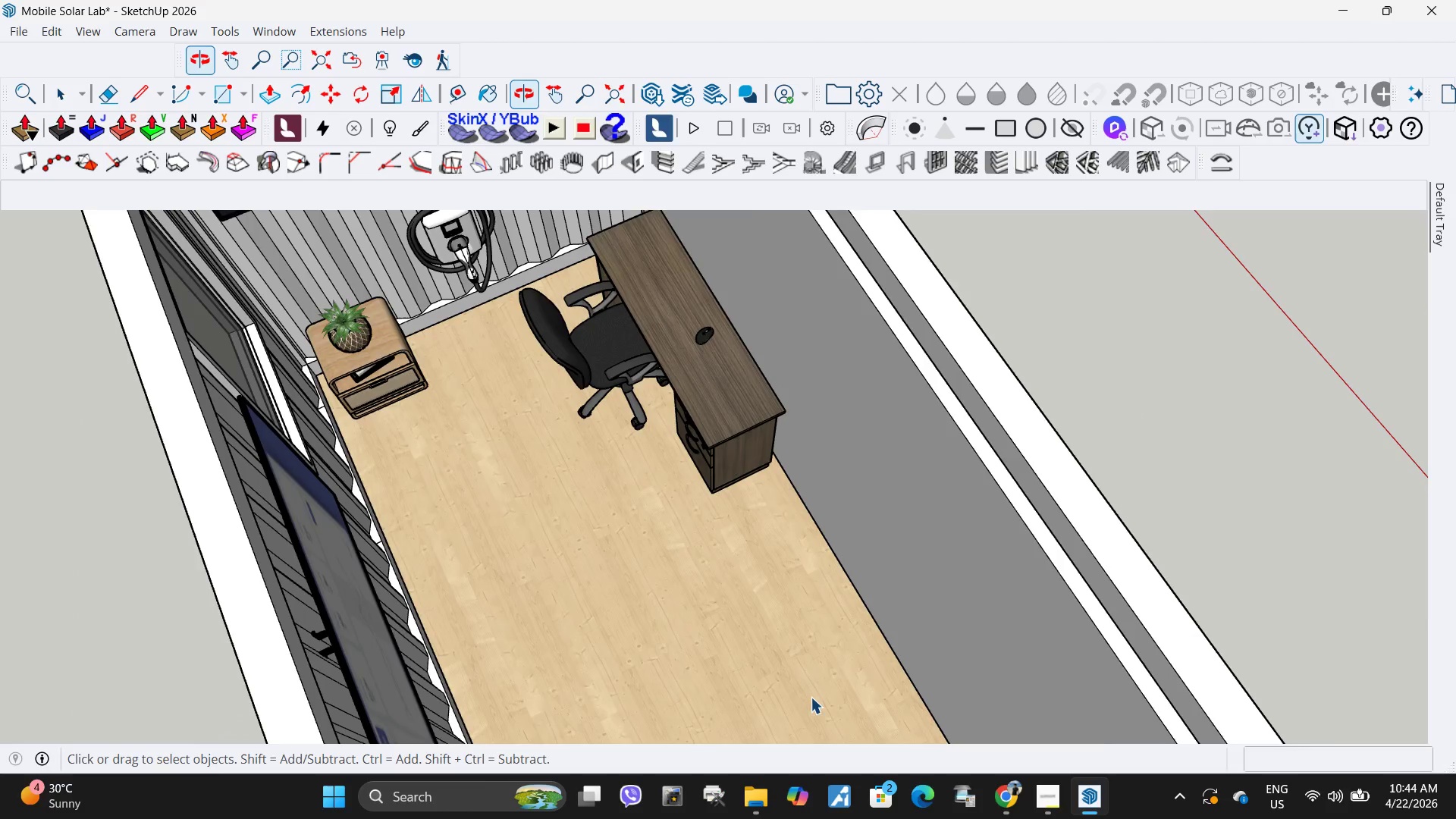 
double_click([518, 466])
 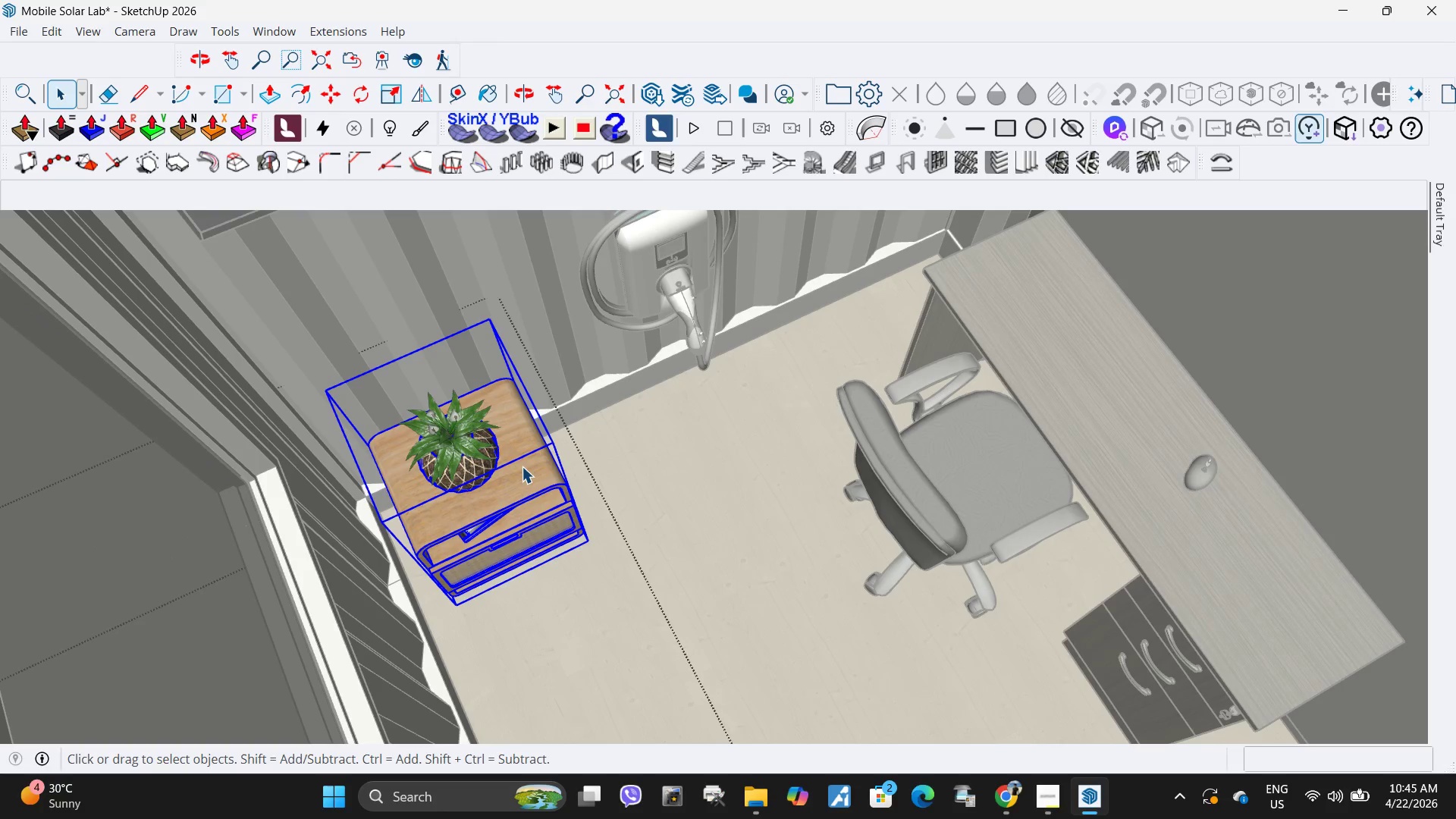 
scroll: coordinate [566, 483], scroll_direction: up, amount: 5.0
 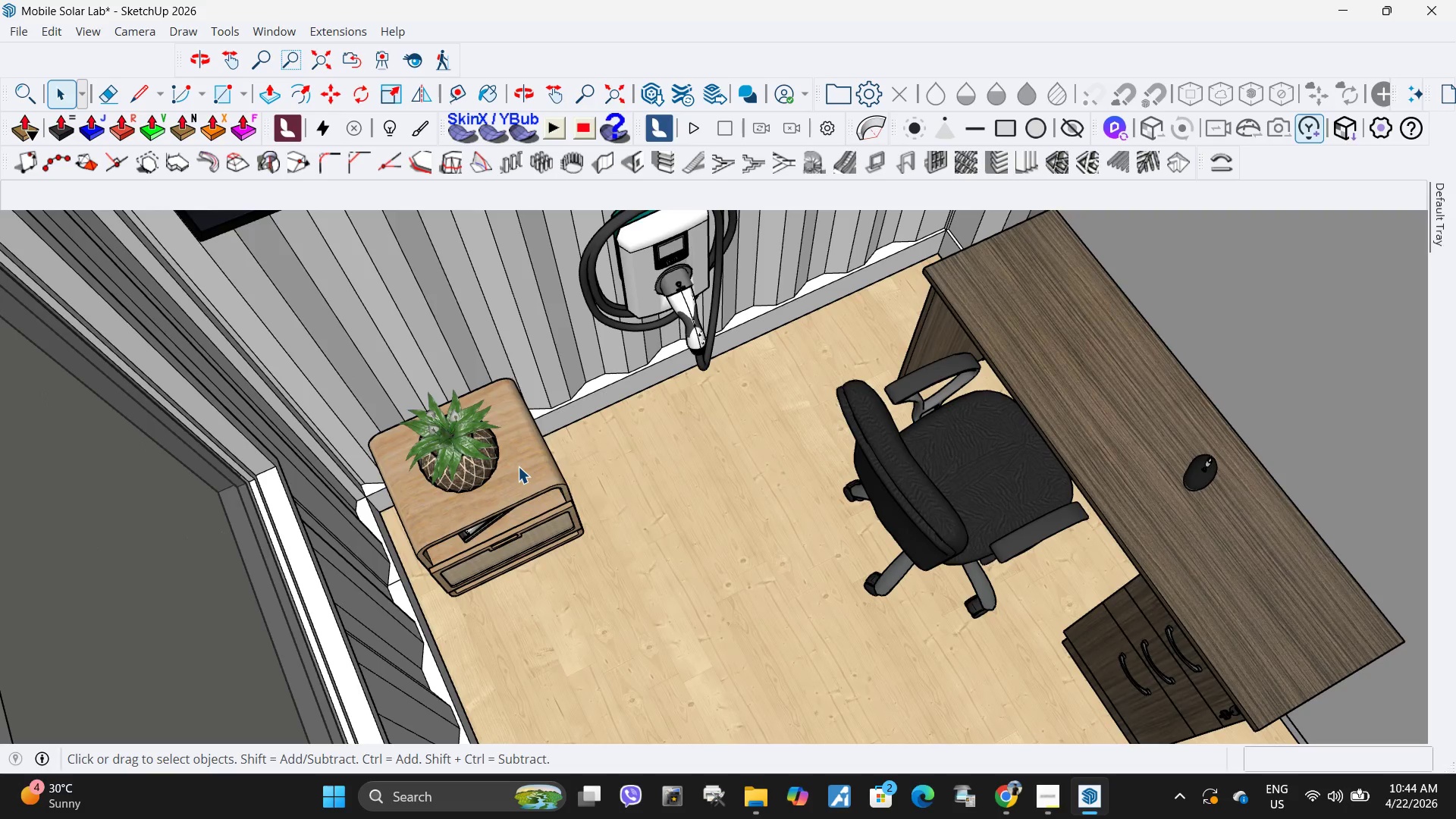 
double_click([522, 466])
 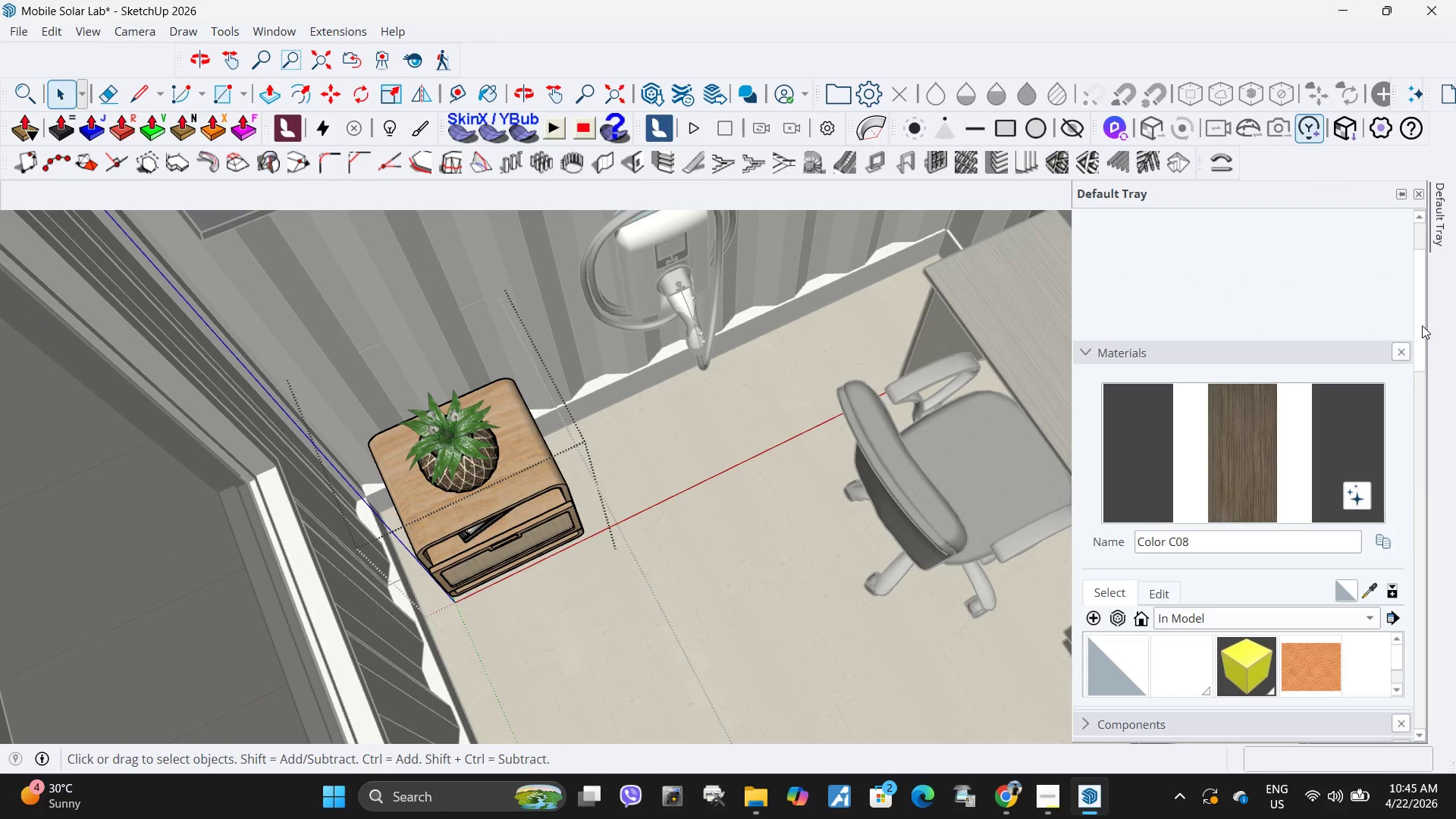 
left_click([1367, 595])
 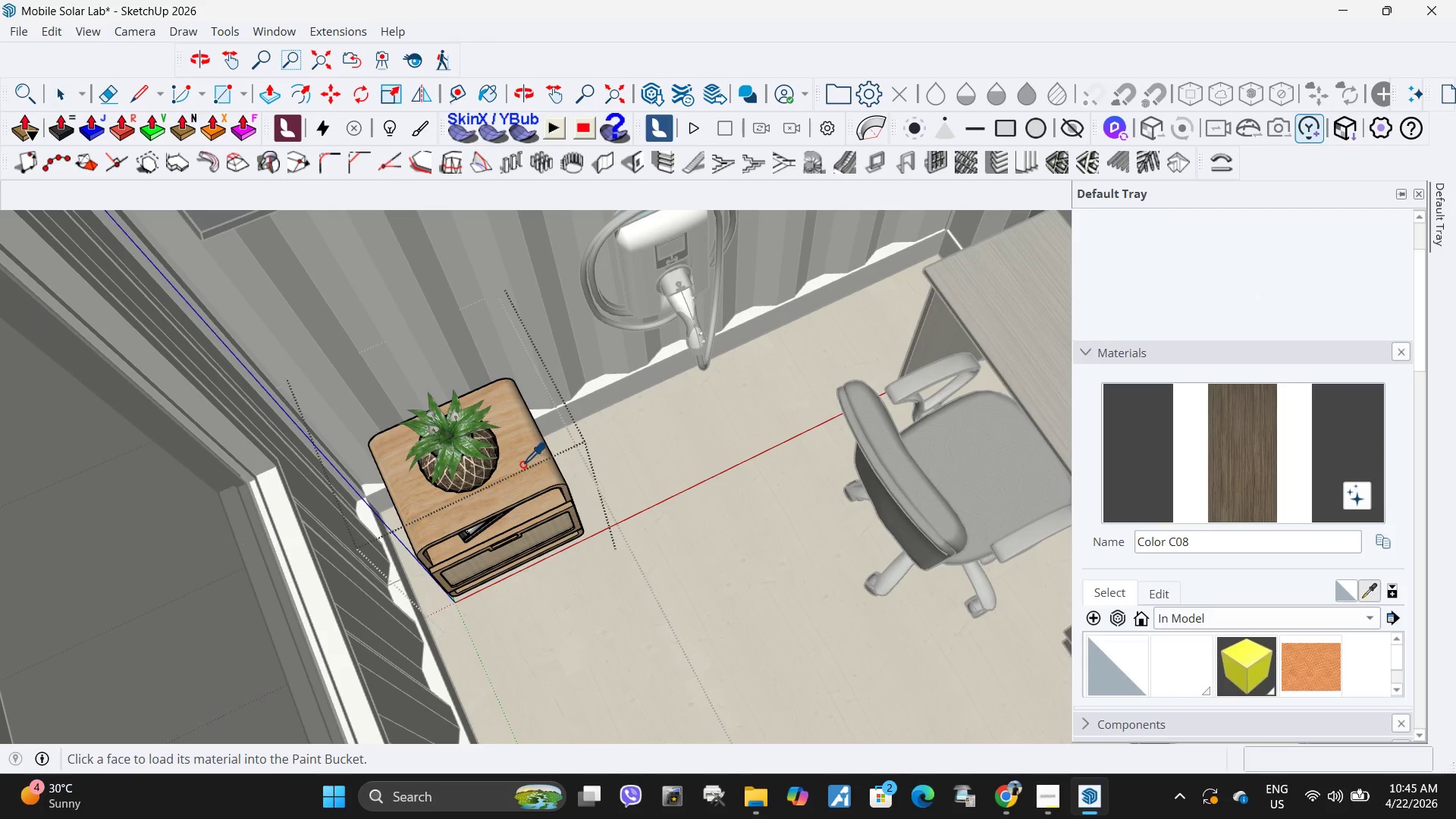 
left_click([532, 469])
 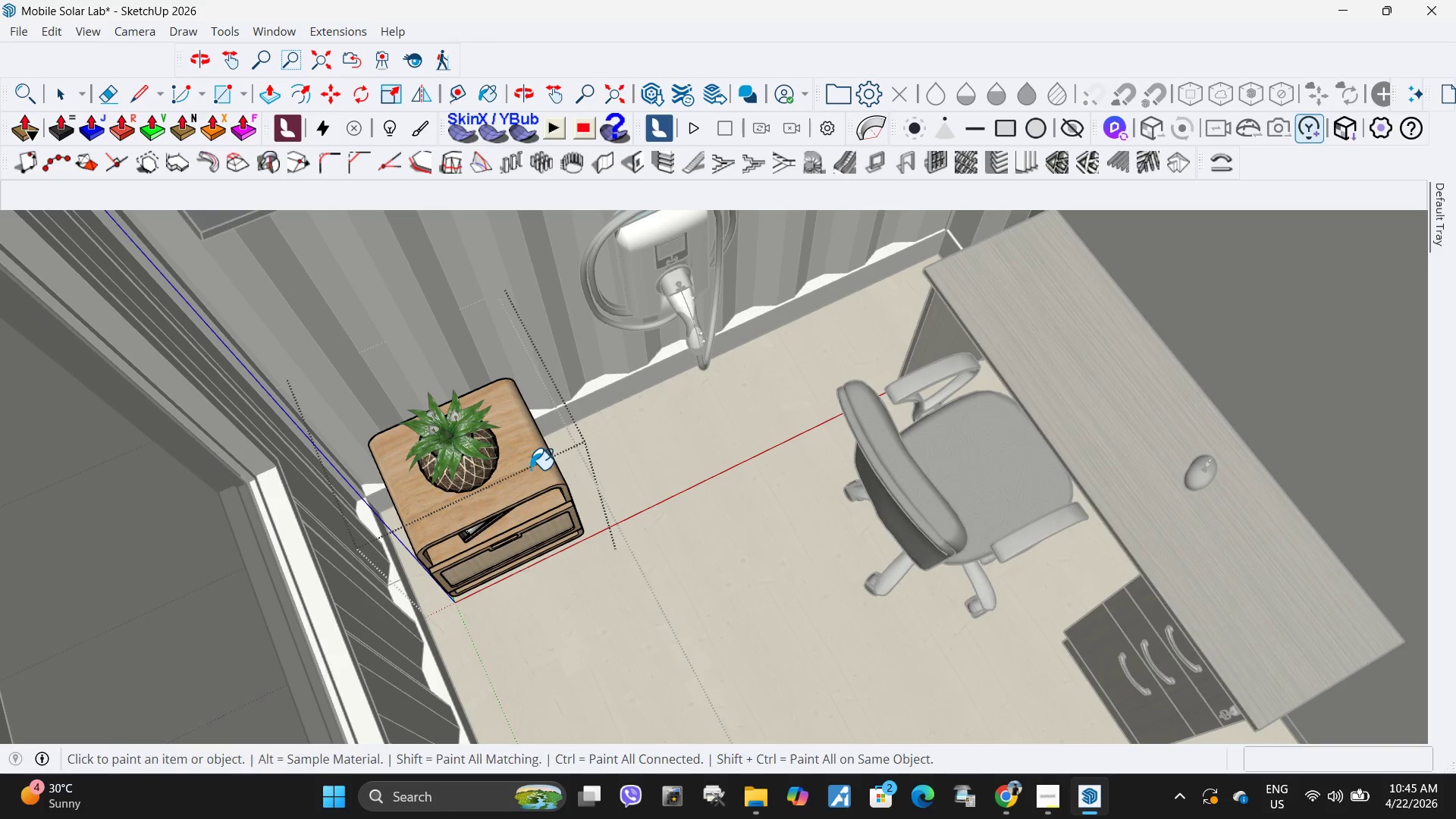 
key(Space)
 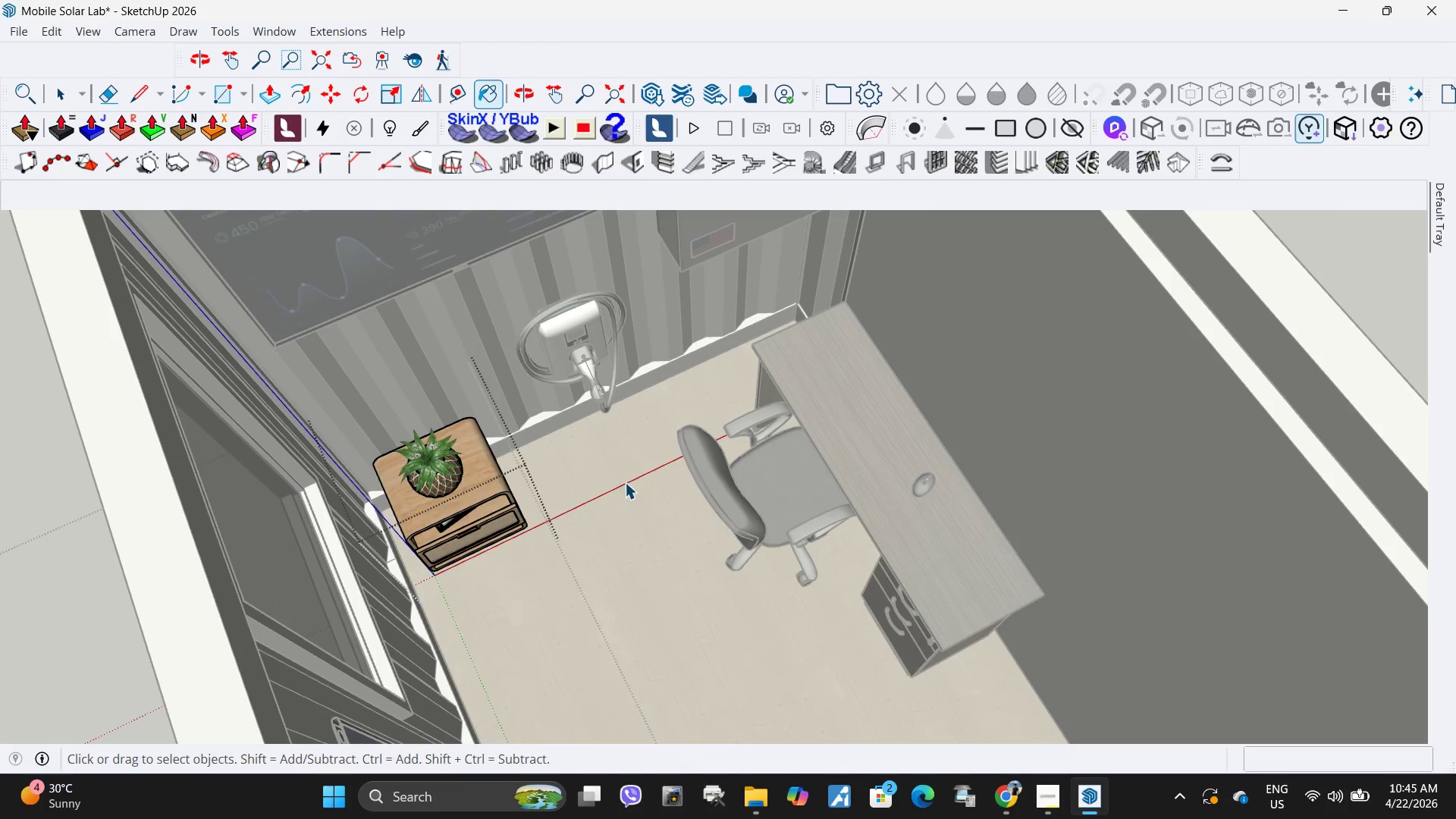 
key(Escape)
 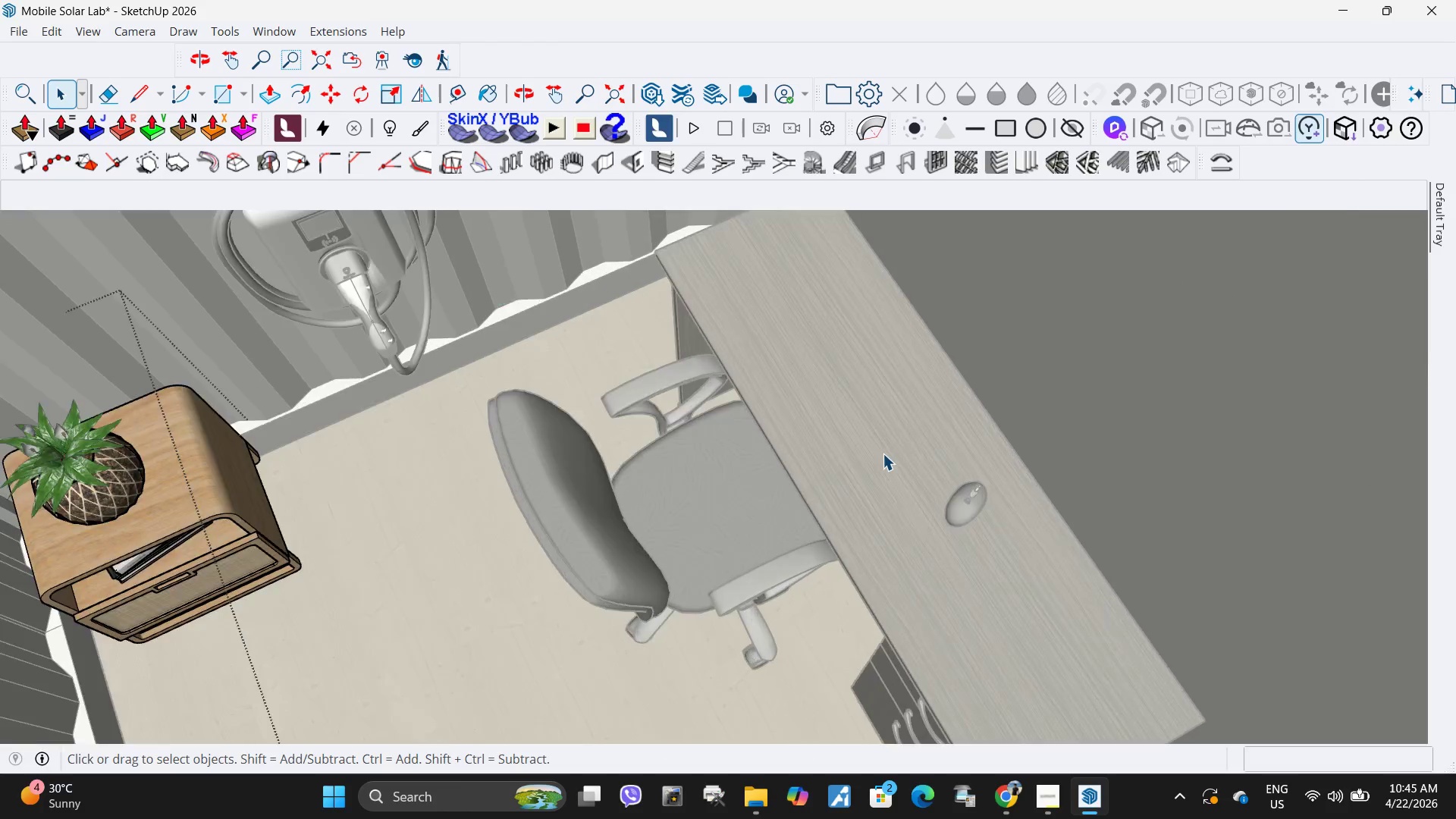 
key(Escape)
 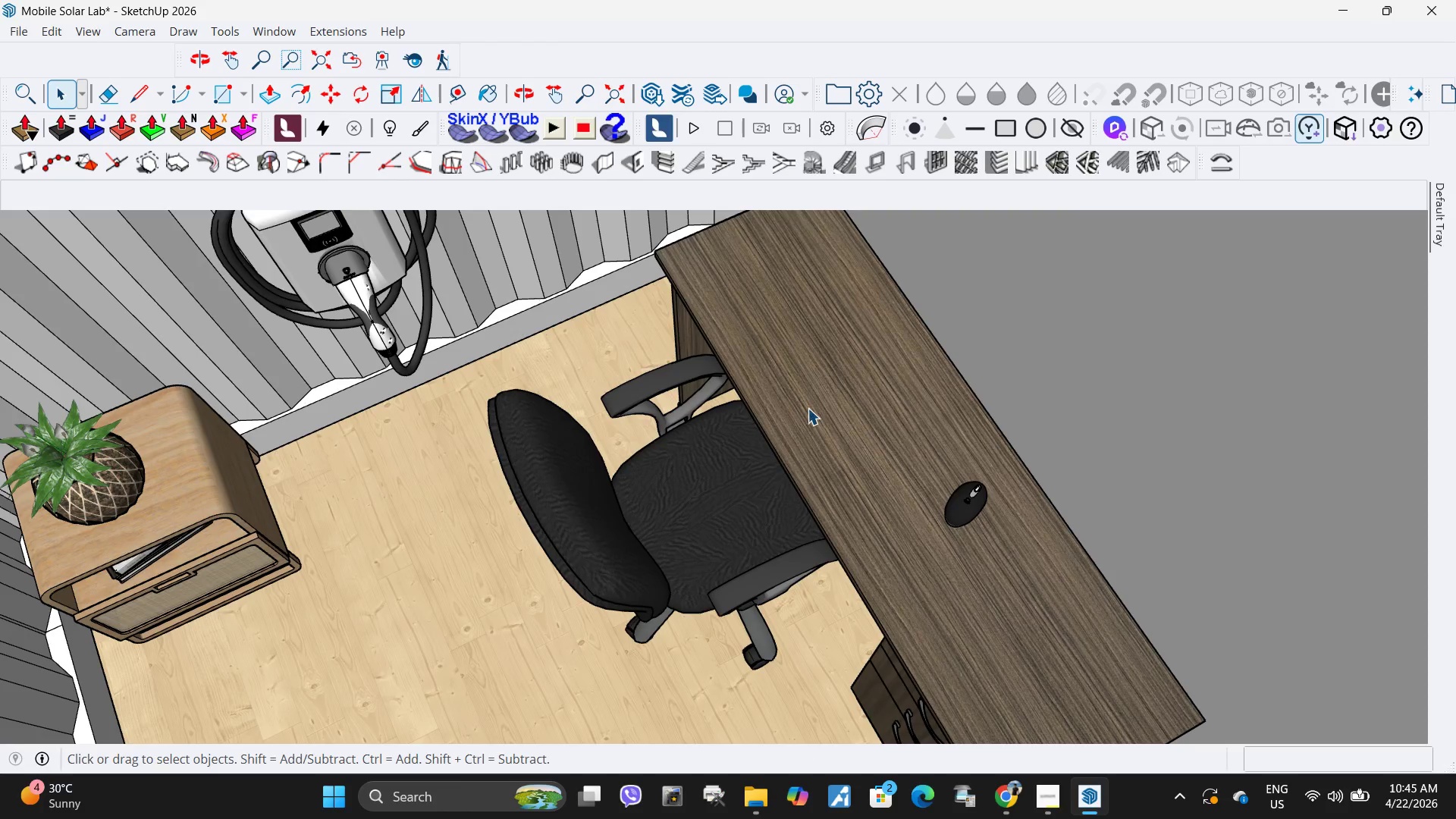 
key(Escape)
 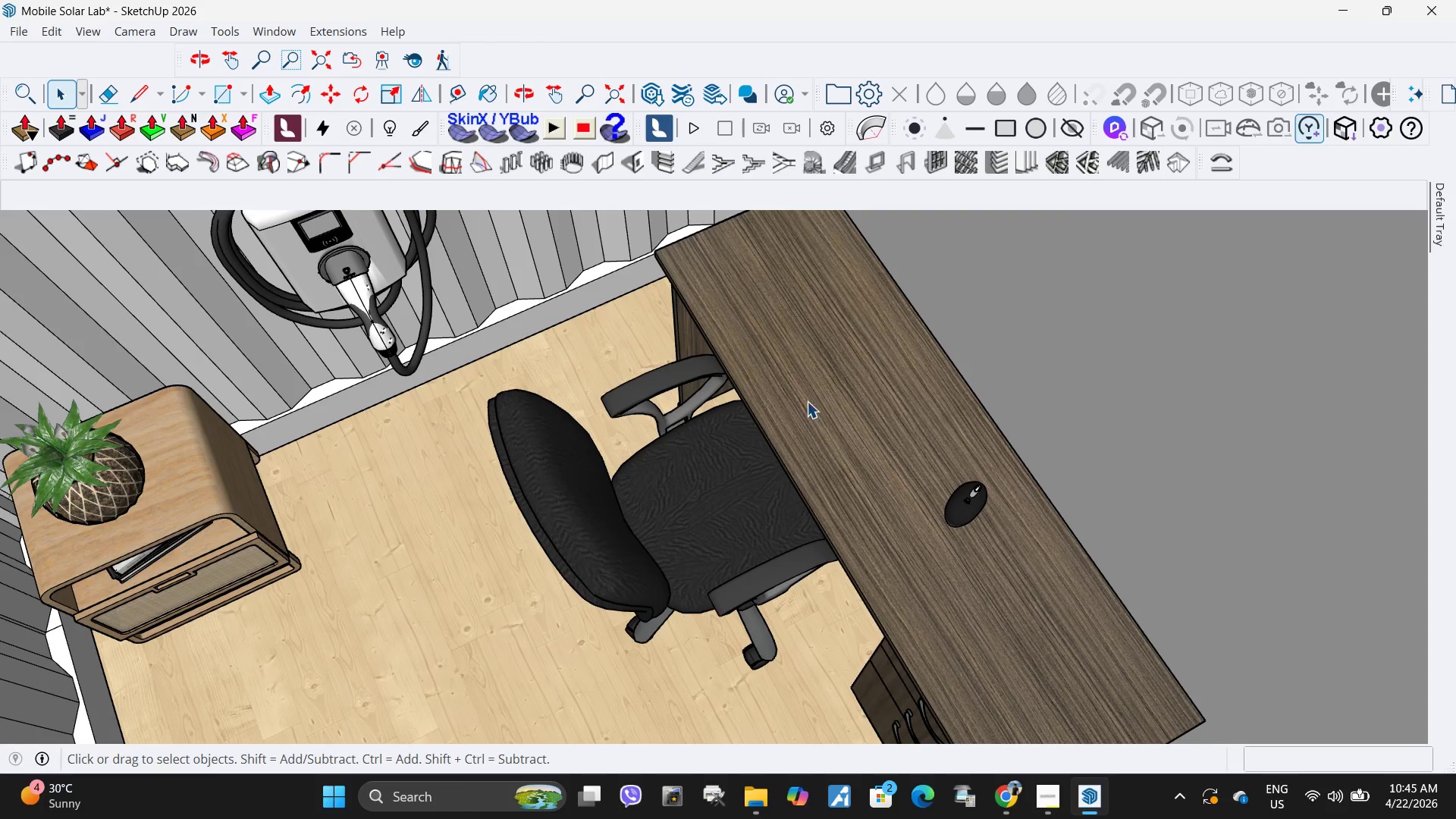 
left_click([807, 400])
 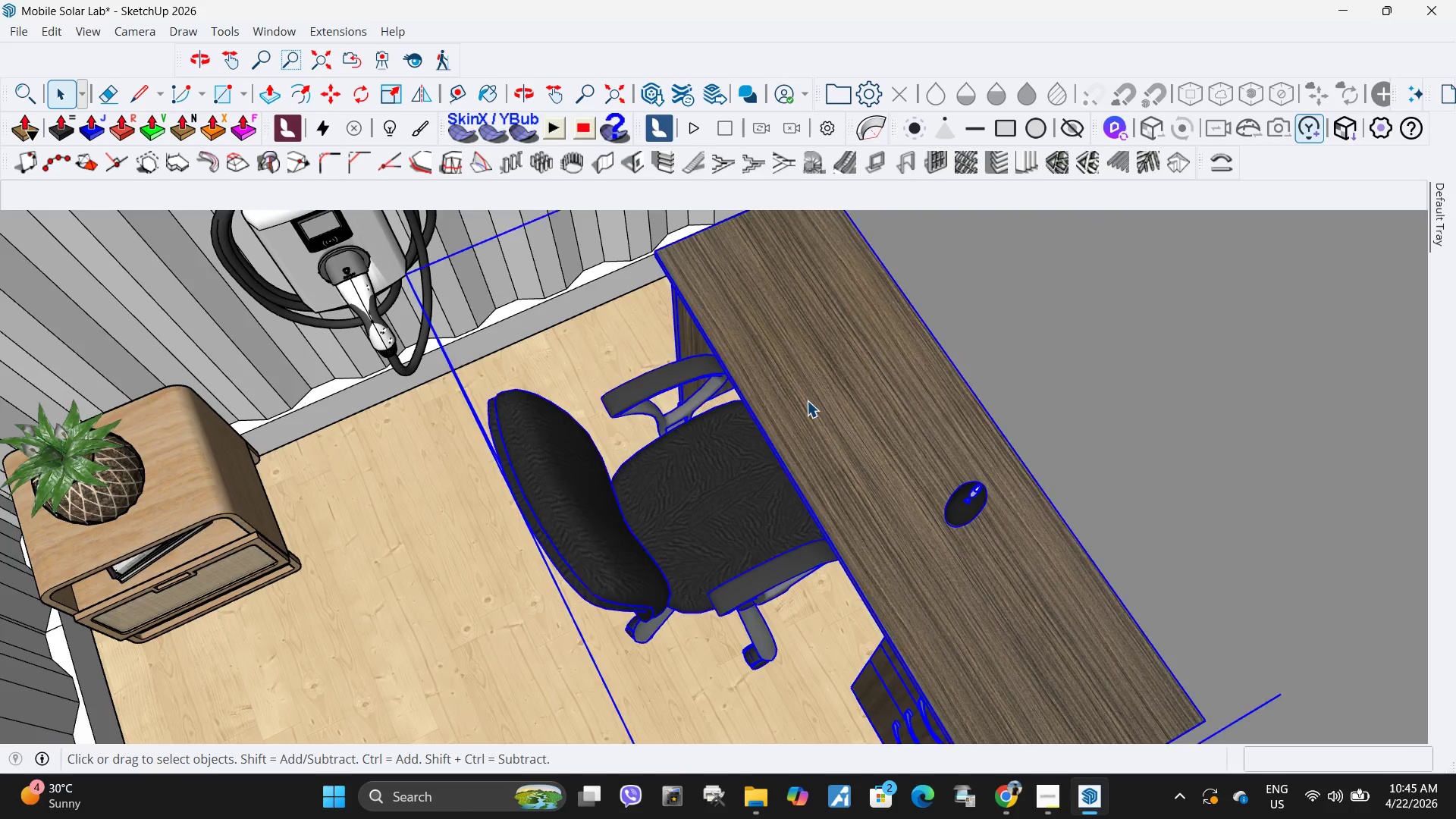 
scroll: coordinate [883, 457], scroll_direction: up, amount: 1.0
 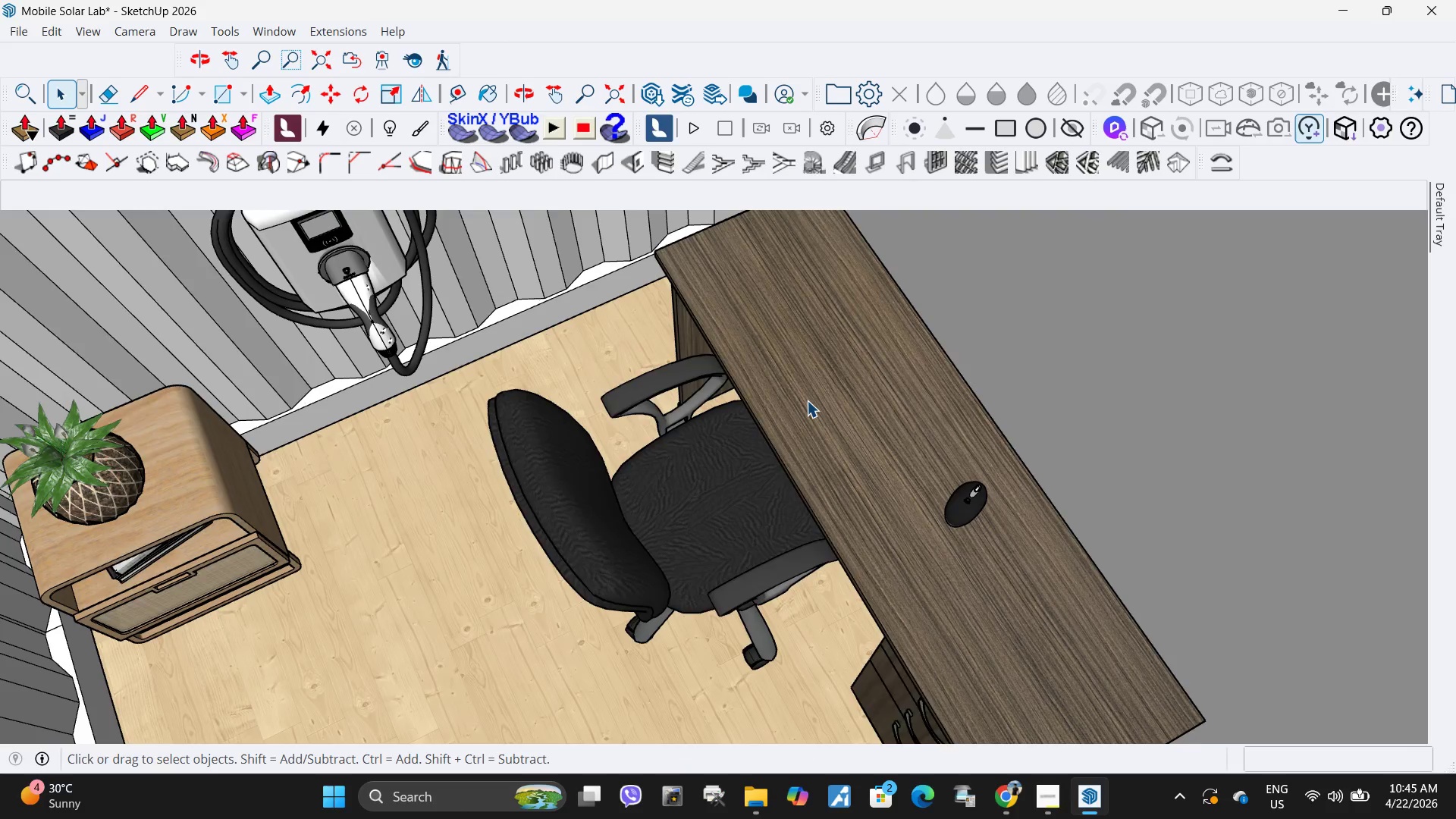 
double_click([807, 400])
 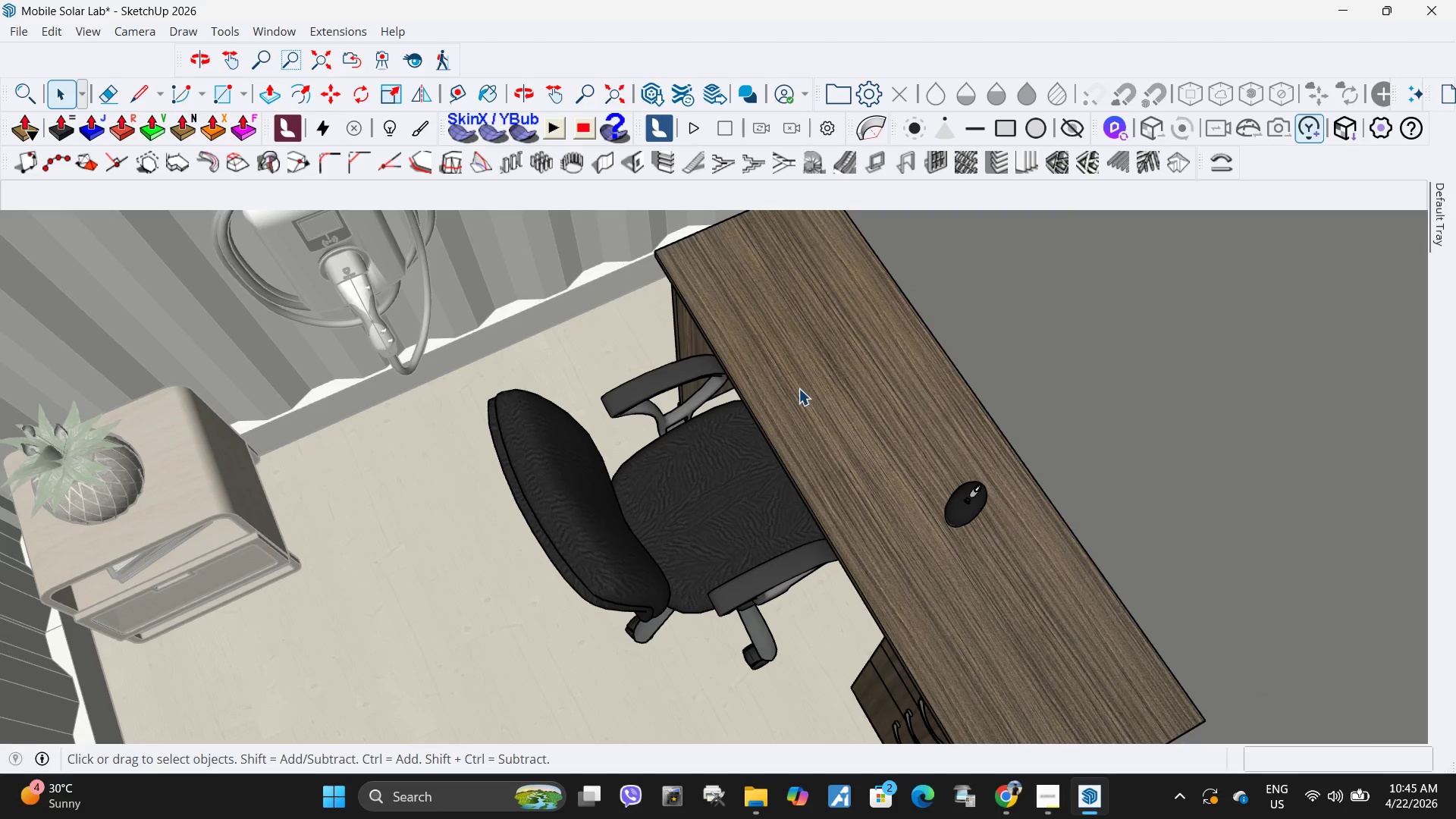 
triple_click([798, 388])
 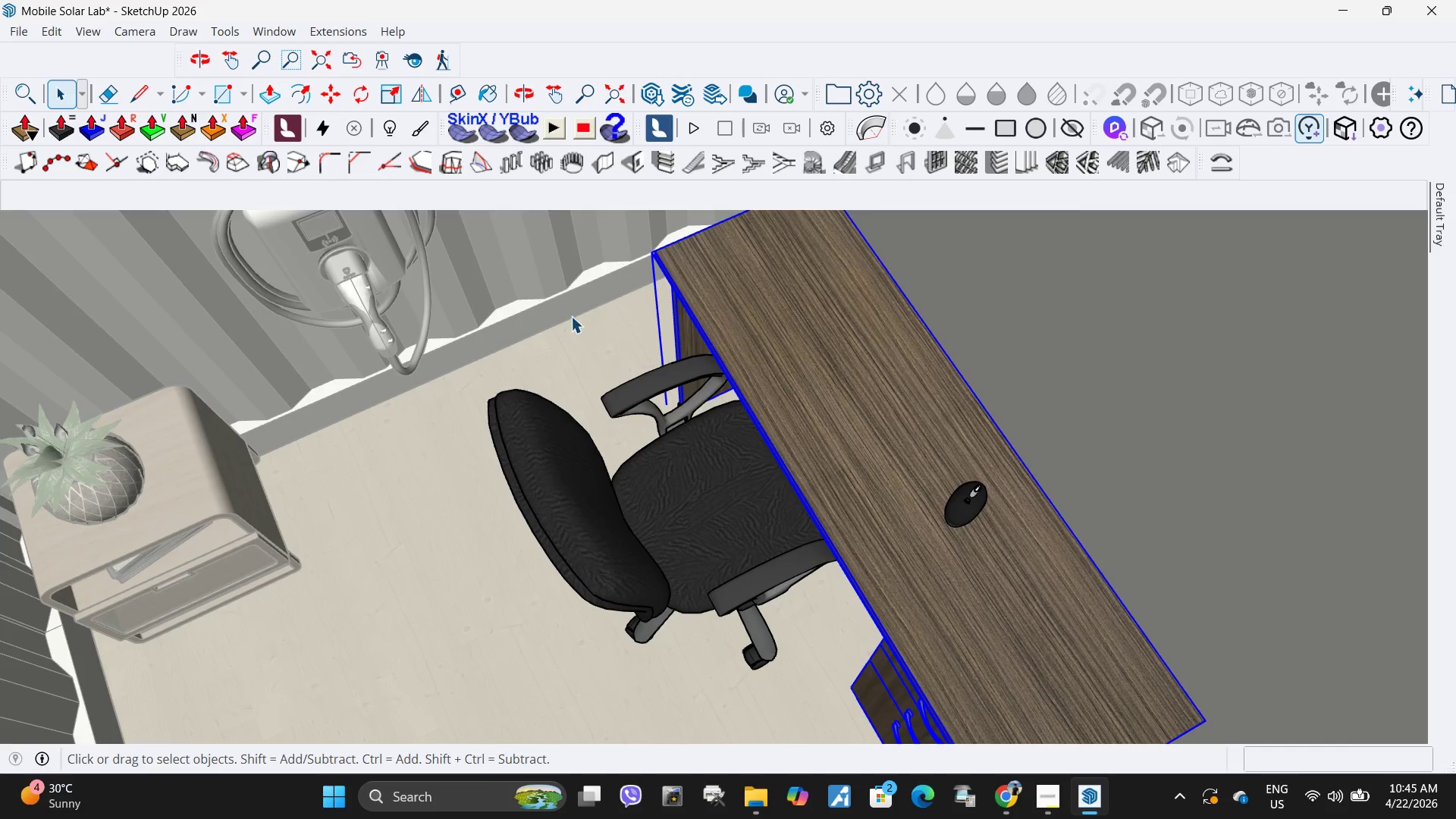 
double_click([691, 388])
 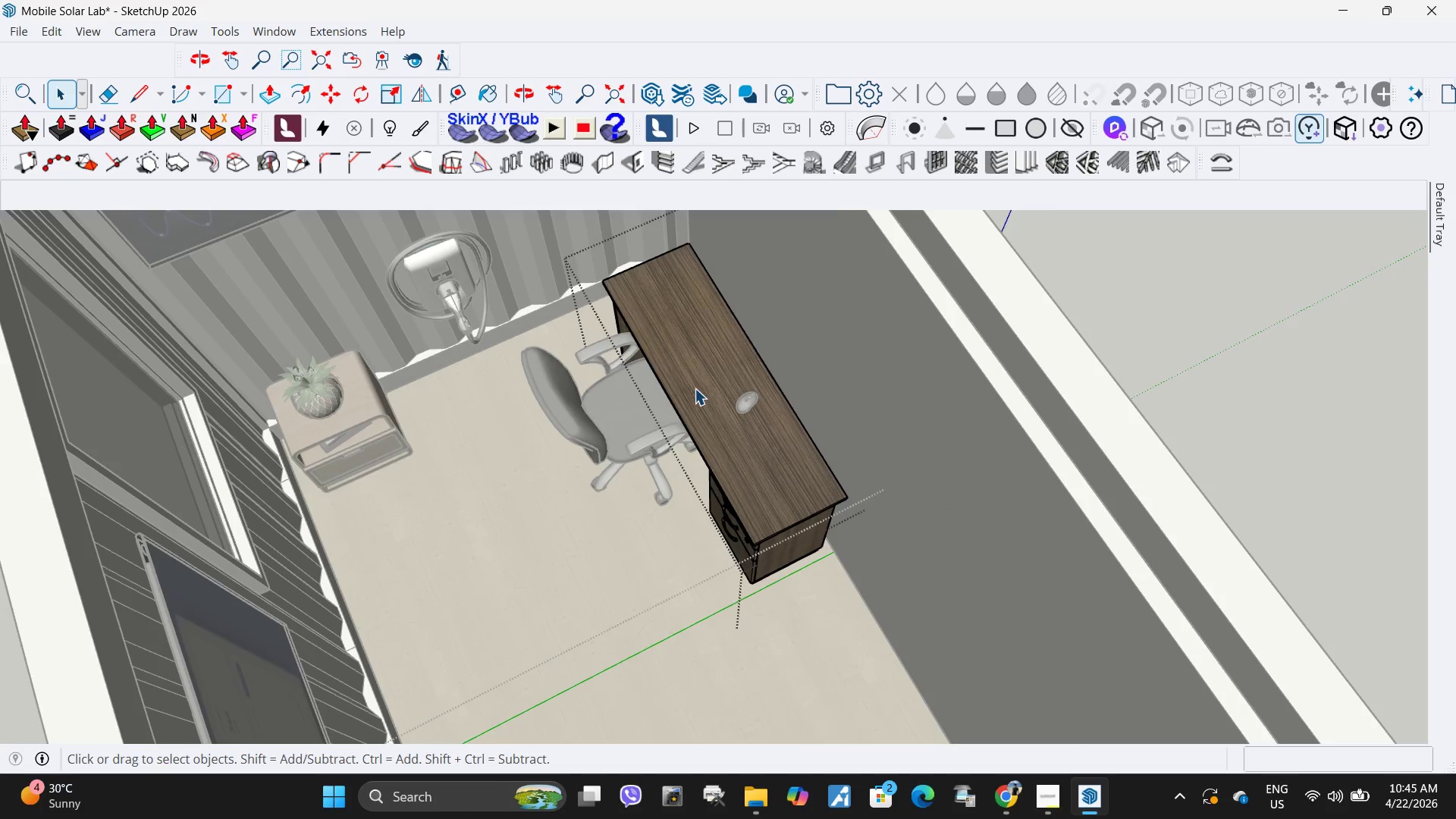 
scroll: coordinate [550, 310], scroll_direction: down, amount: 6.0
 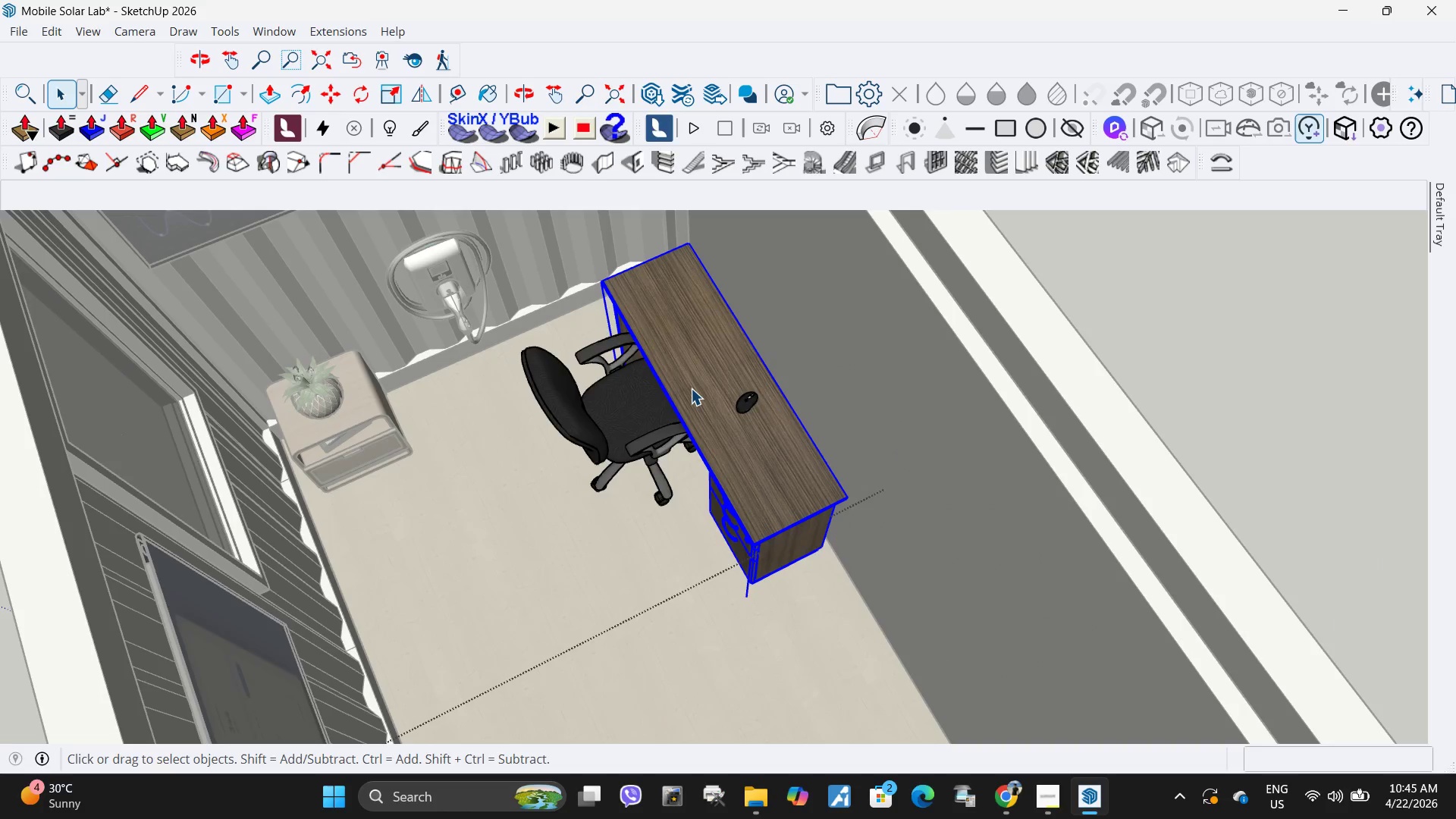 
left_click_drag(start_coordinate=[632, 276], to_coordinate=[823, 629])
 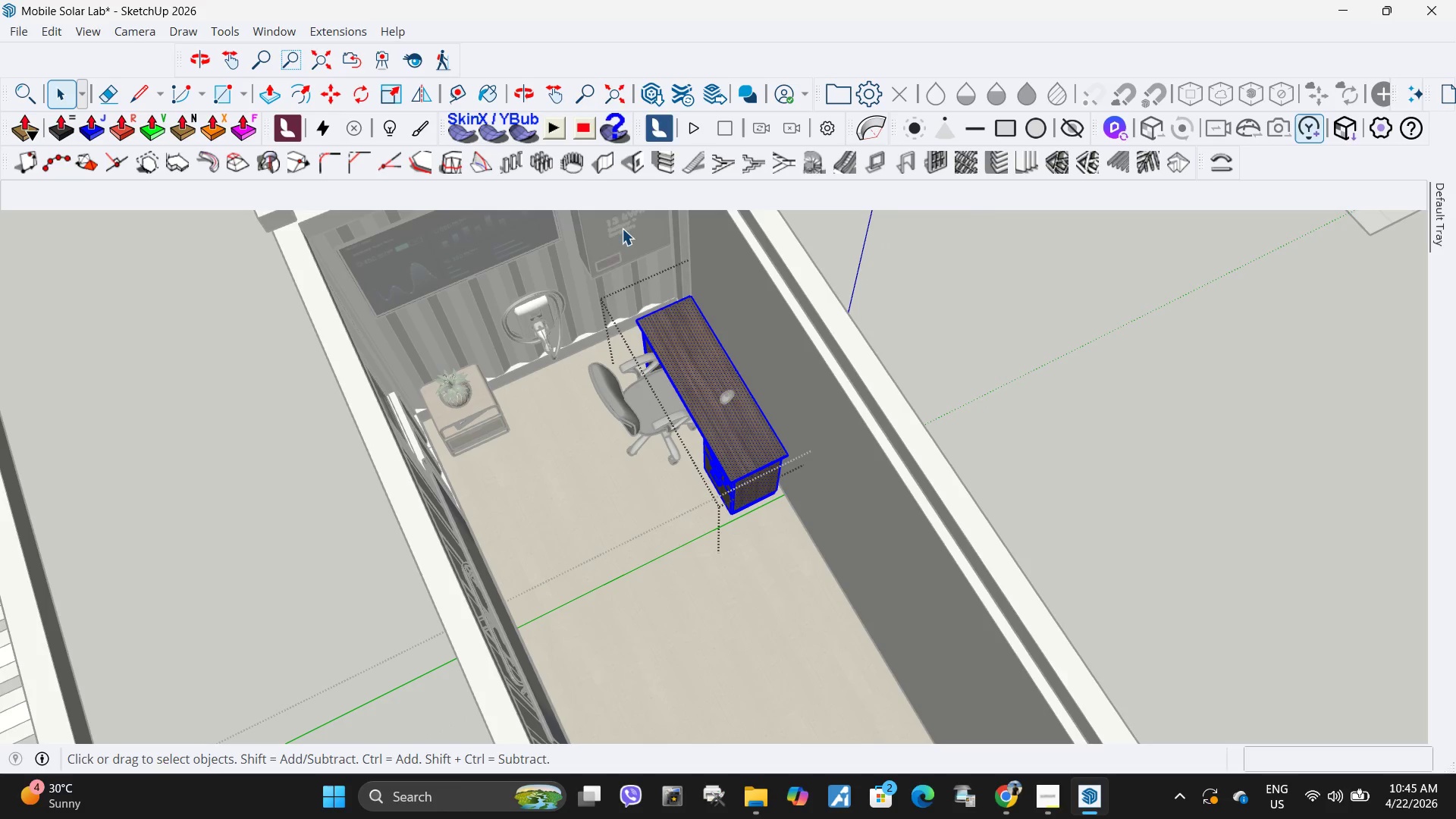 
scroll: coordinate [695, 388], scroll_direction: down, amount: 6.0
 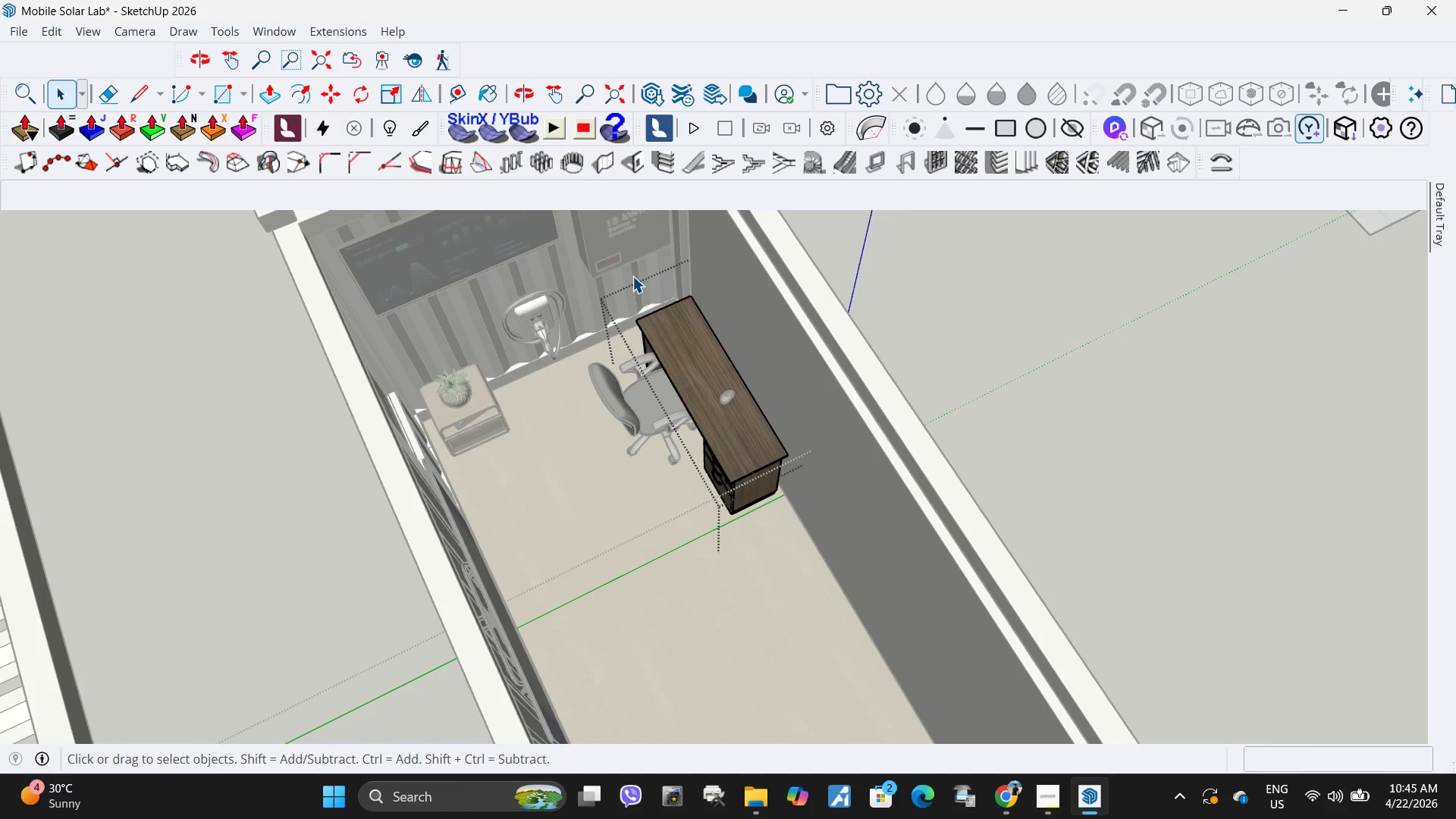 
left_click_drag(start_coordinate=[581, 260], to_coordinate=[907, 583])
 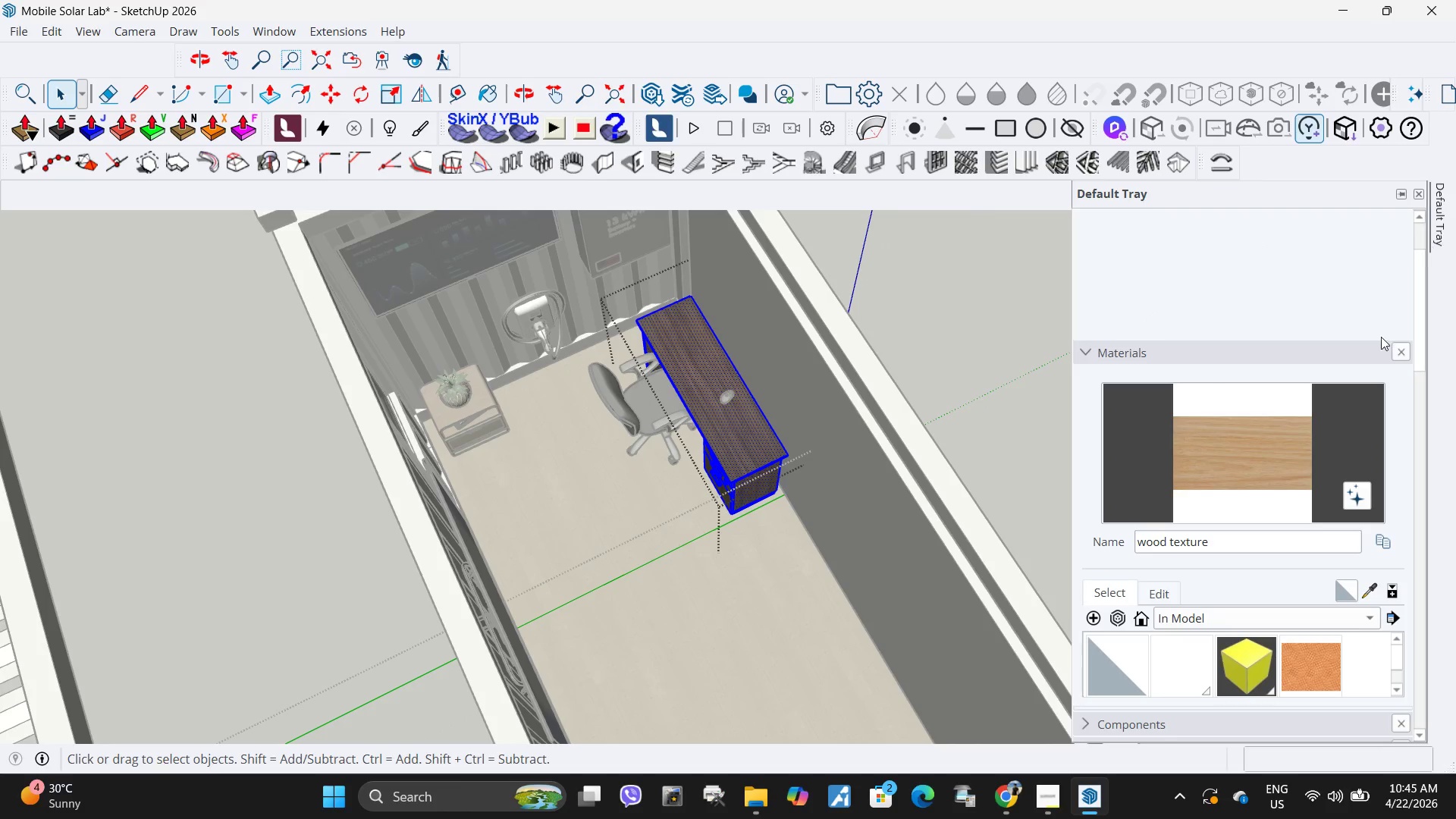 
left_click([1261, 459])
 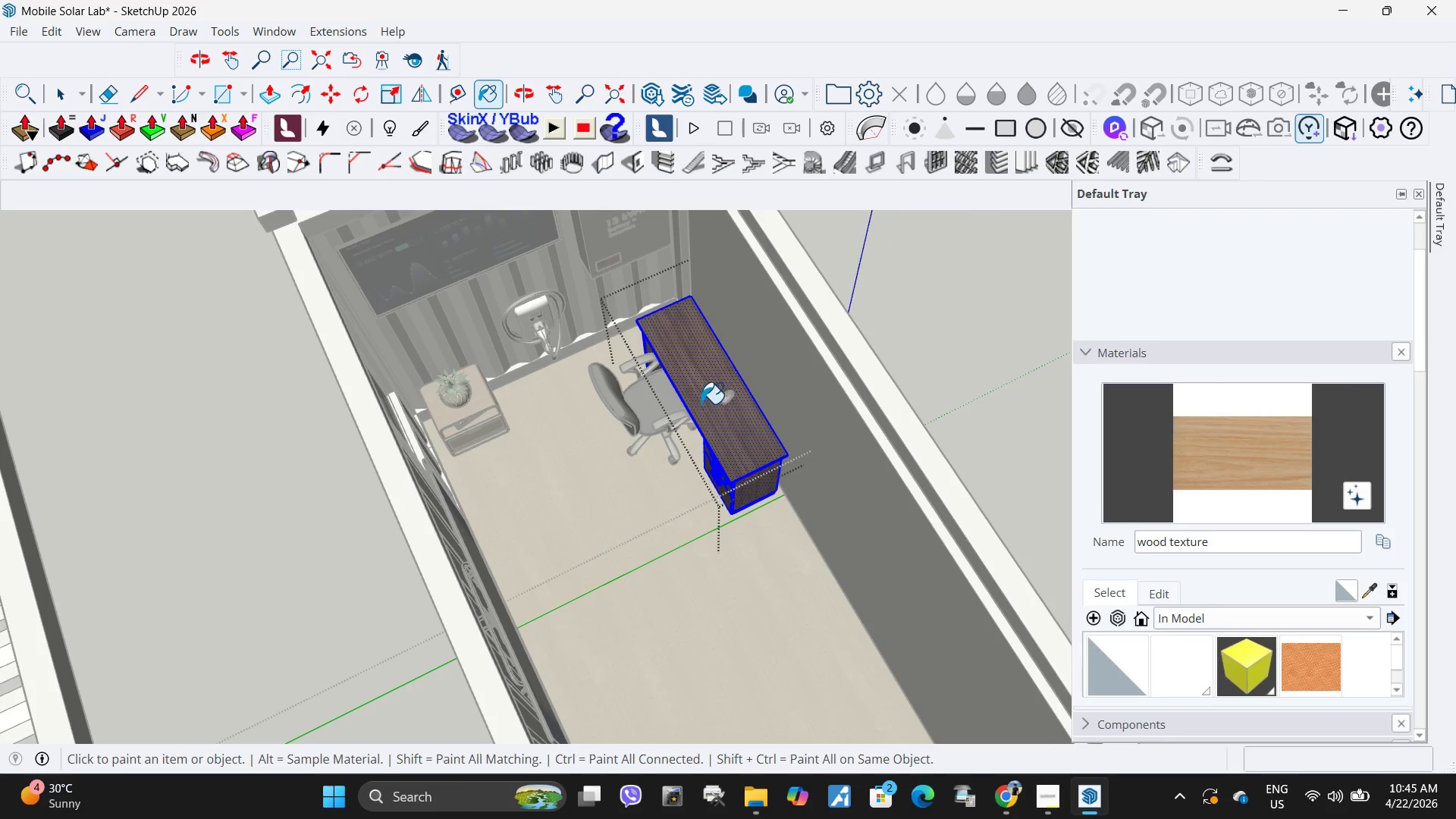 
left_click([698, 366])
 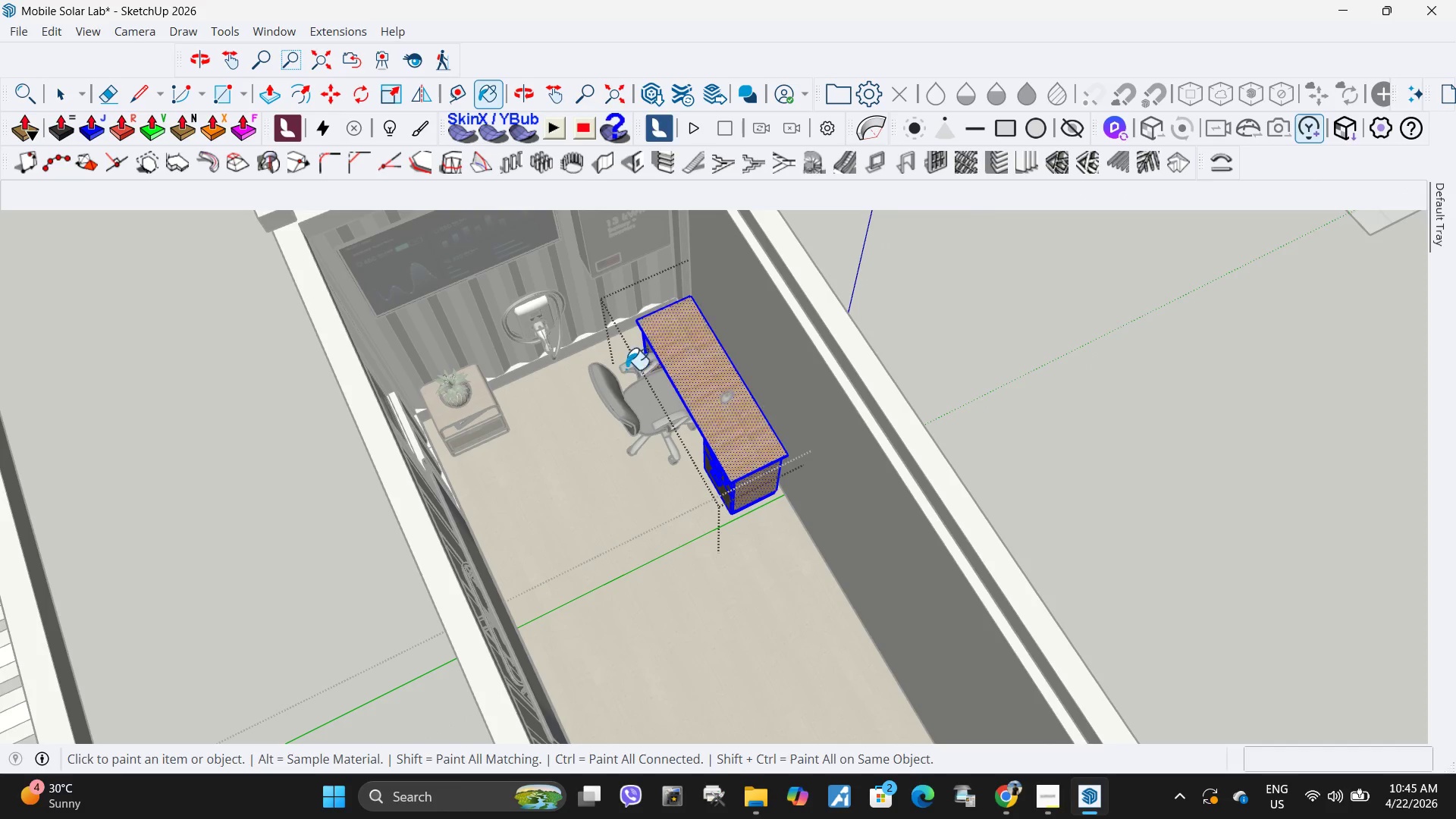 
key(Space)
 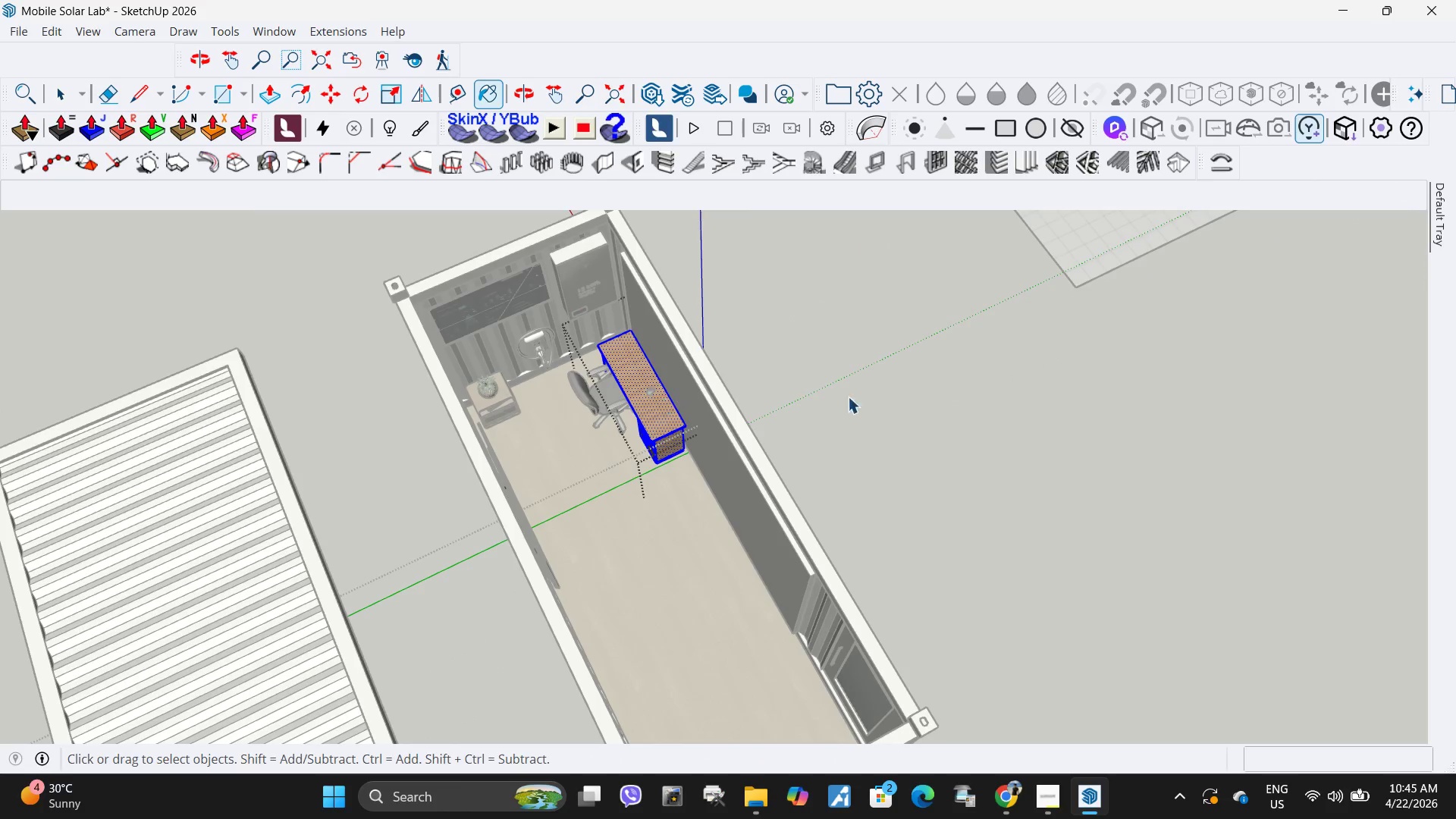 
key(Escape)
 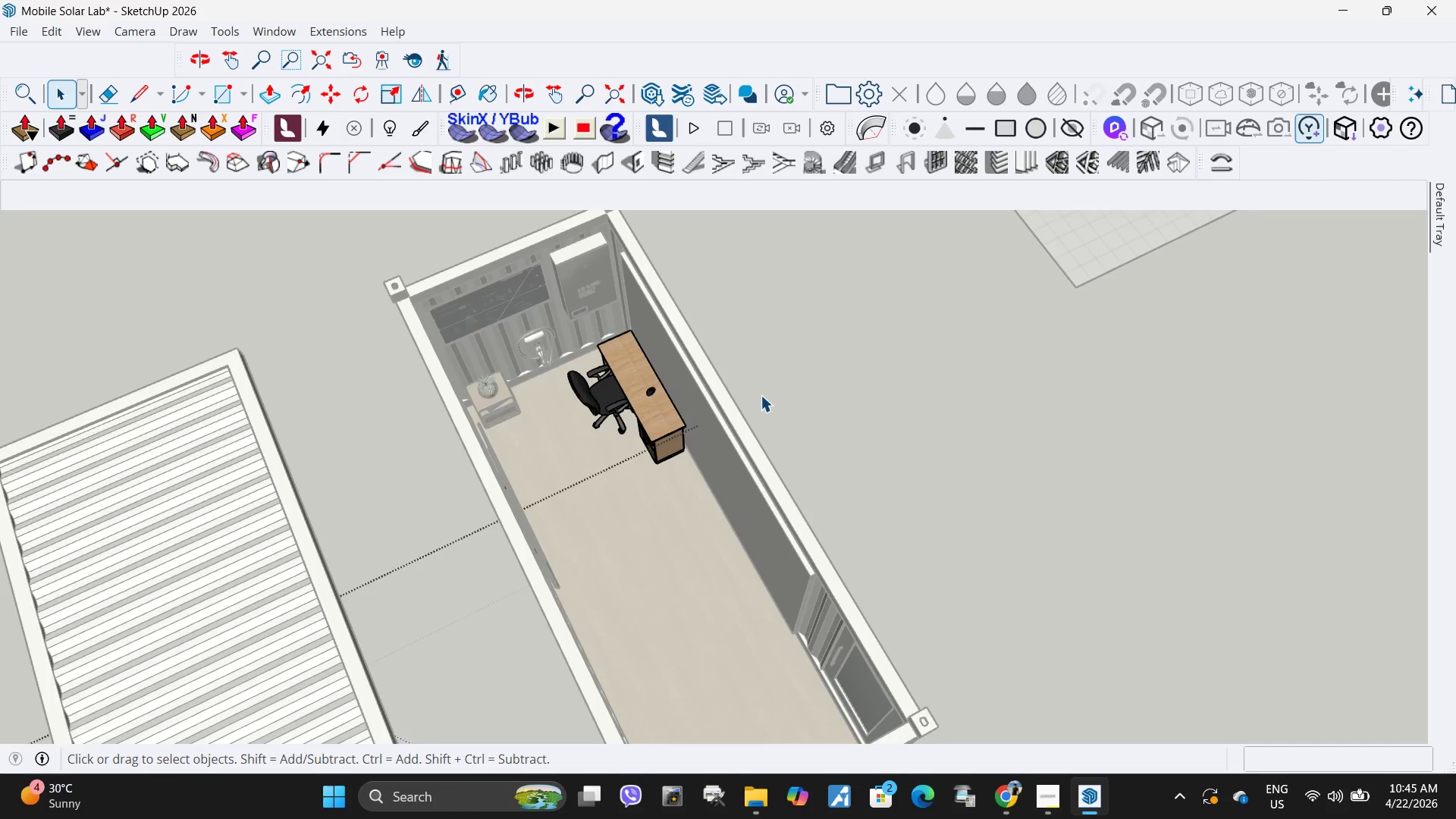 
scroll: coordinate [516, 388], scroll_direction: down, amount: 5.0
 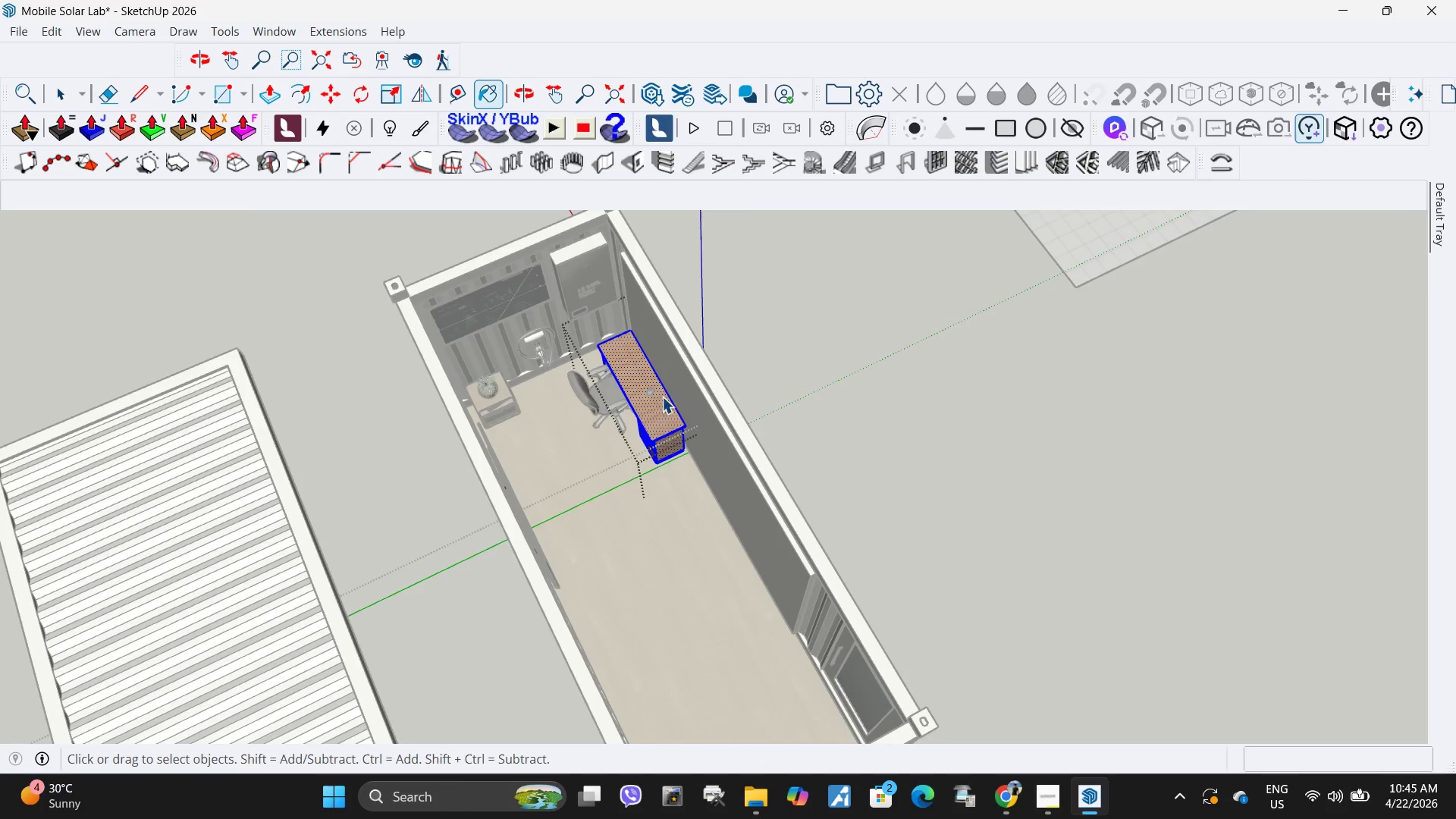 
scroll: coordinate [761, 395], scroll_direction: up, amount: 6.0
 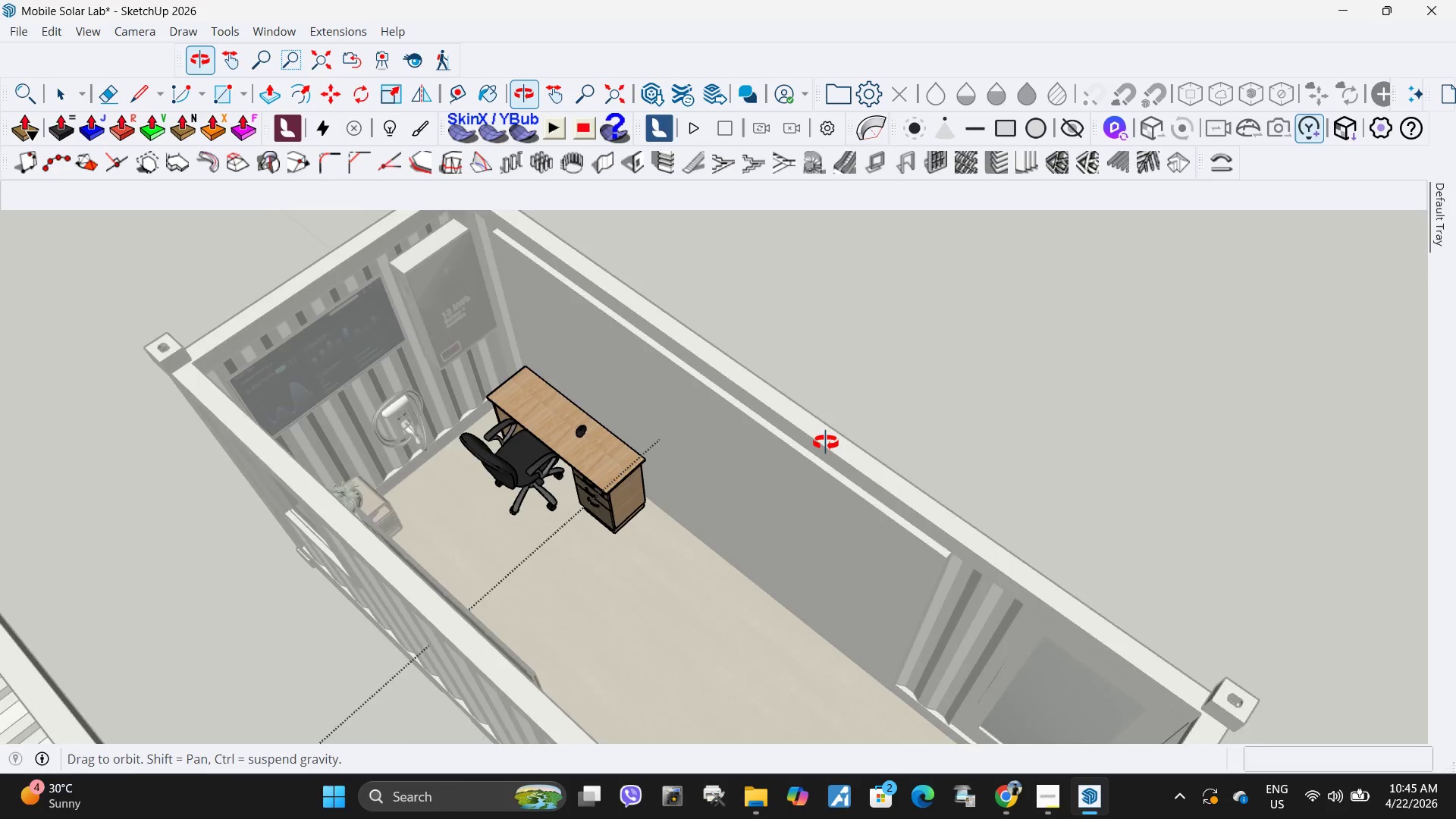 
key(Escape)
 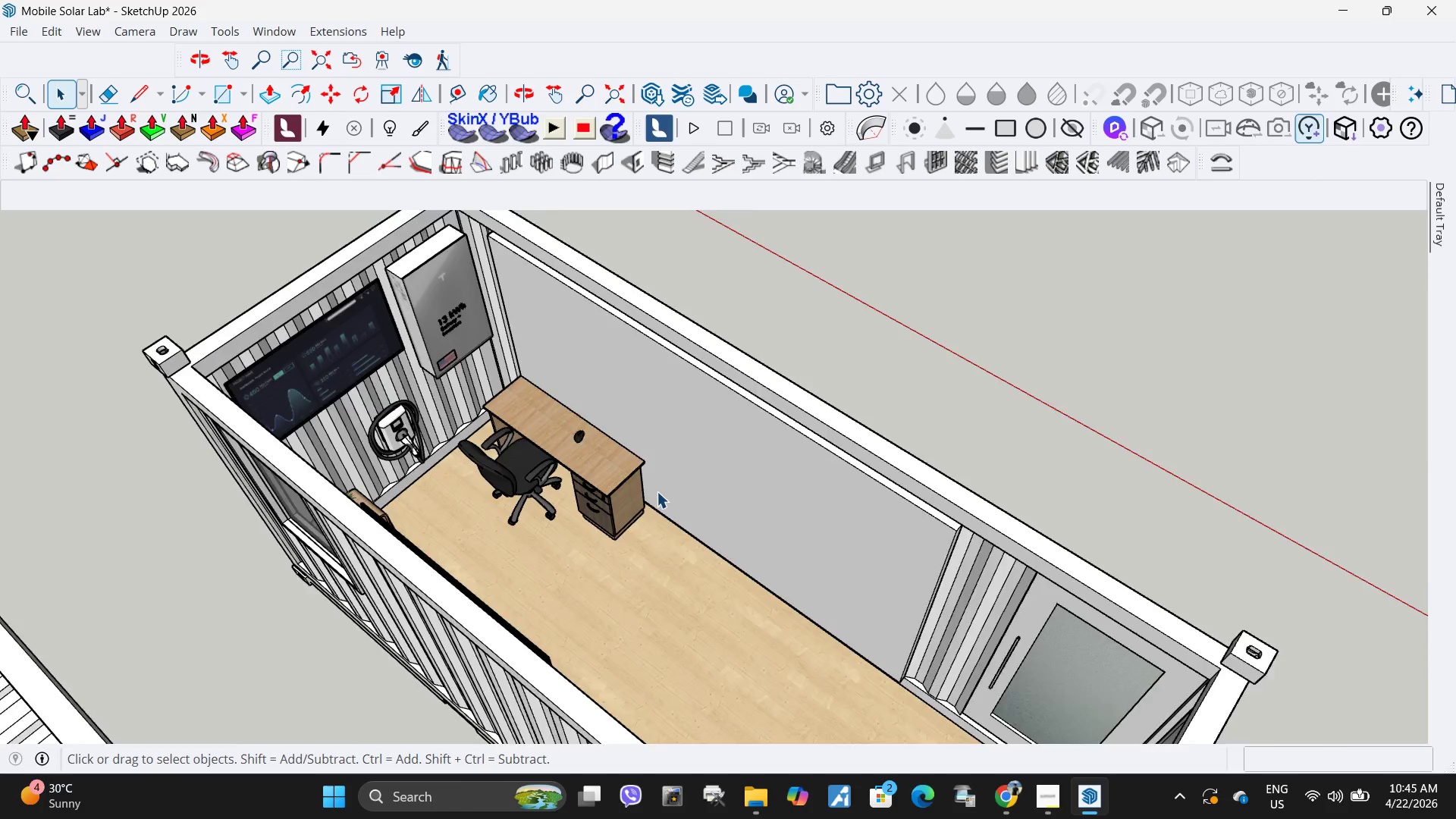 
double_click([696, 452])
 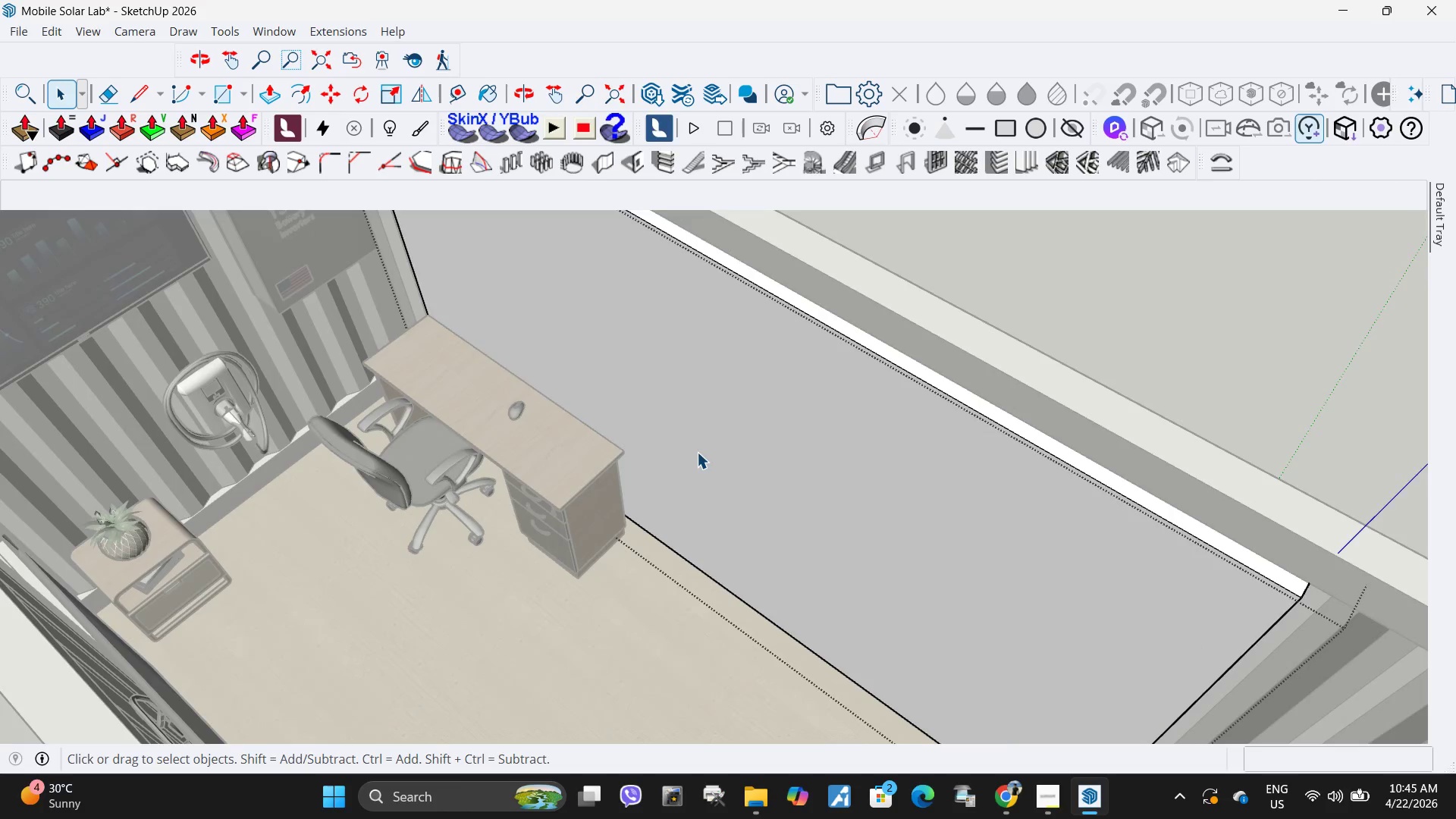 
scroll: coordinate [689, 461], scroll_direction: up, amount: 5.0
 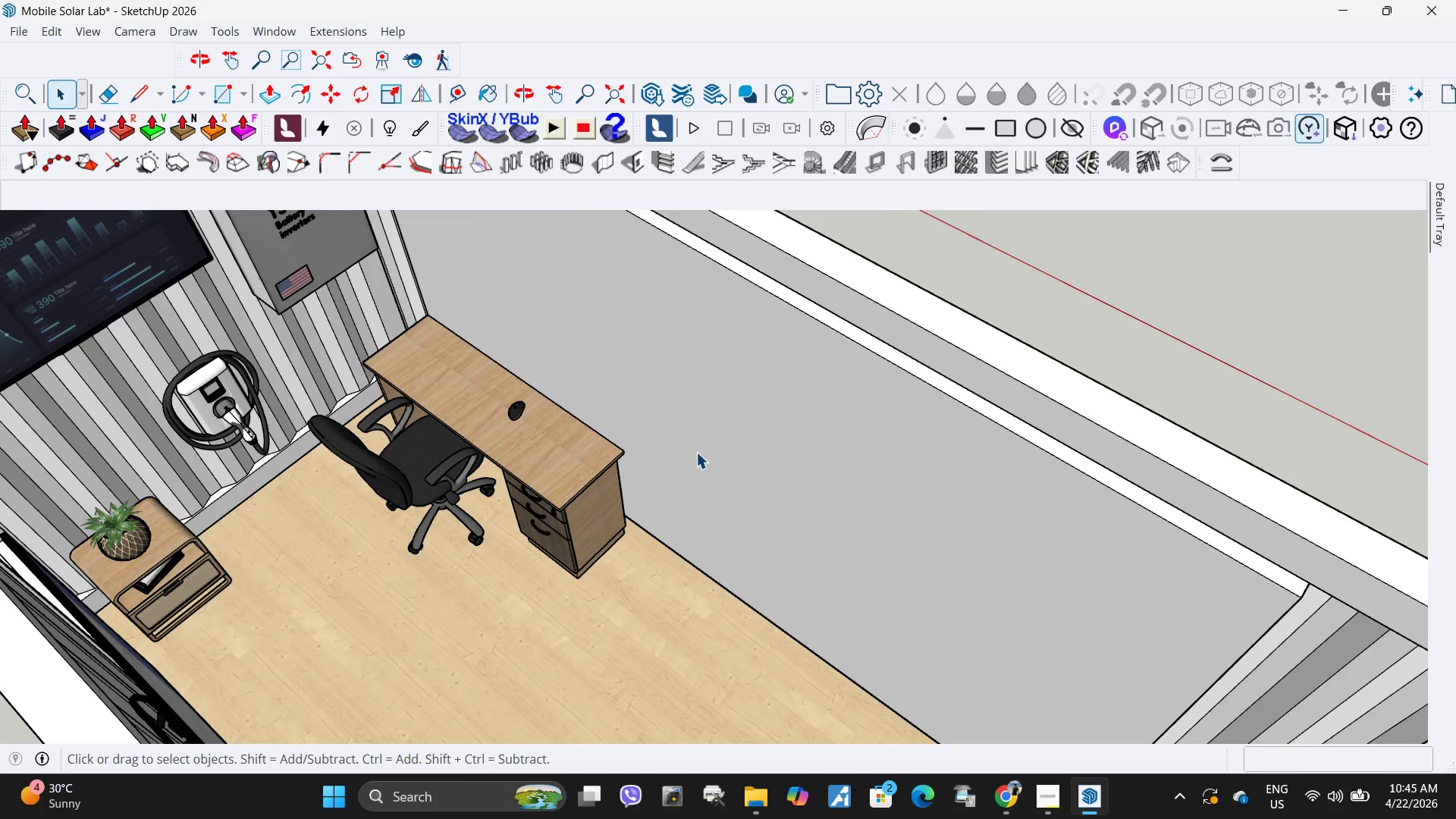 
triple_click([697, 452])
 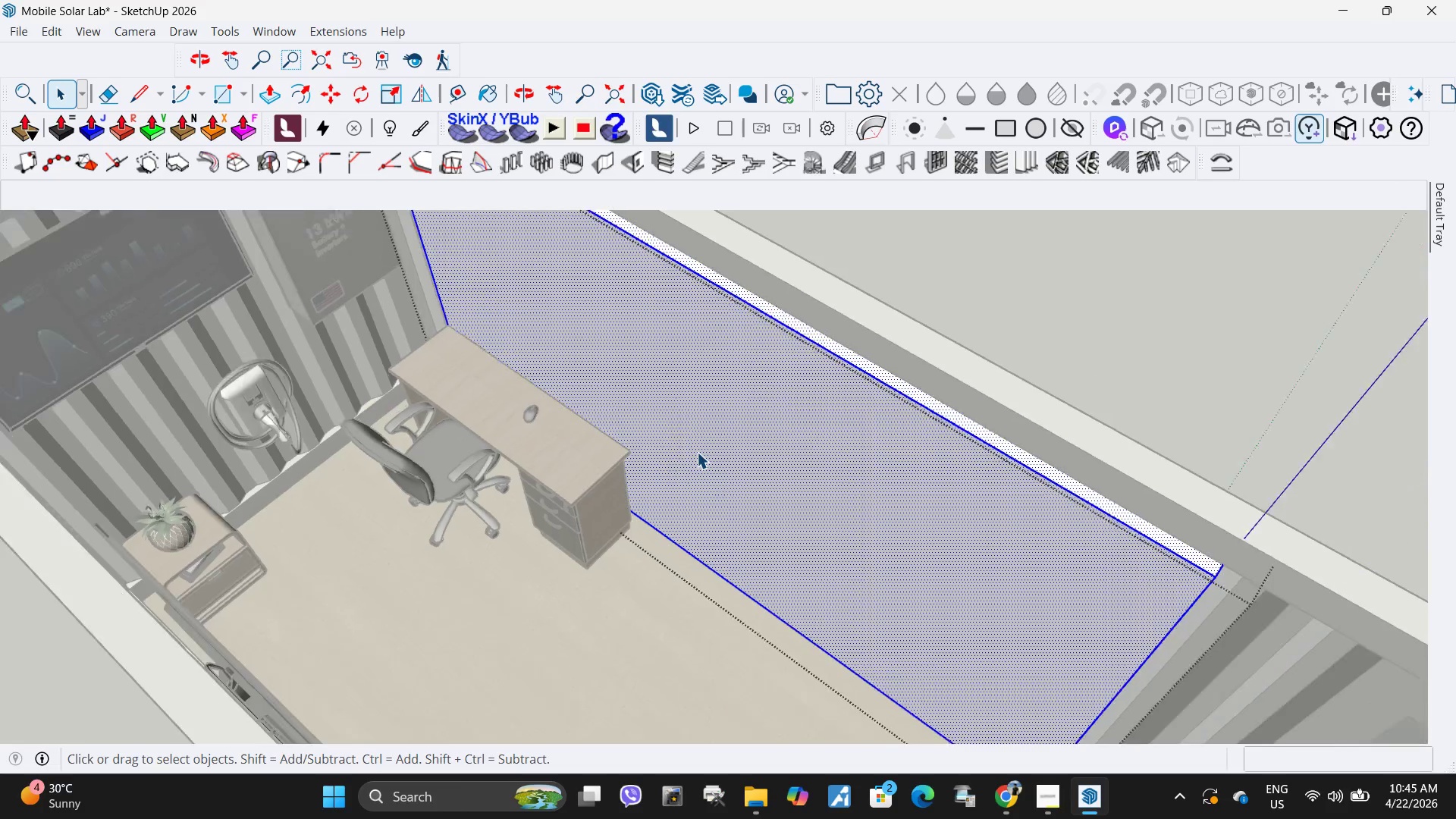 
scroll: coordinate [698, 302], scroll_direction: down, amount: 9.0
 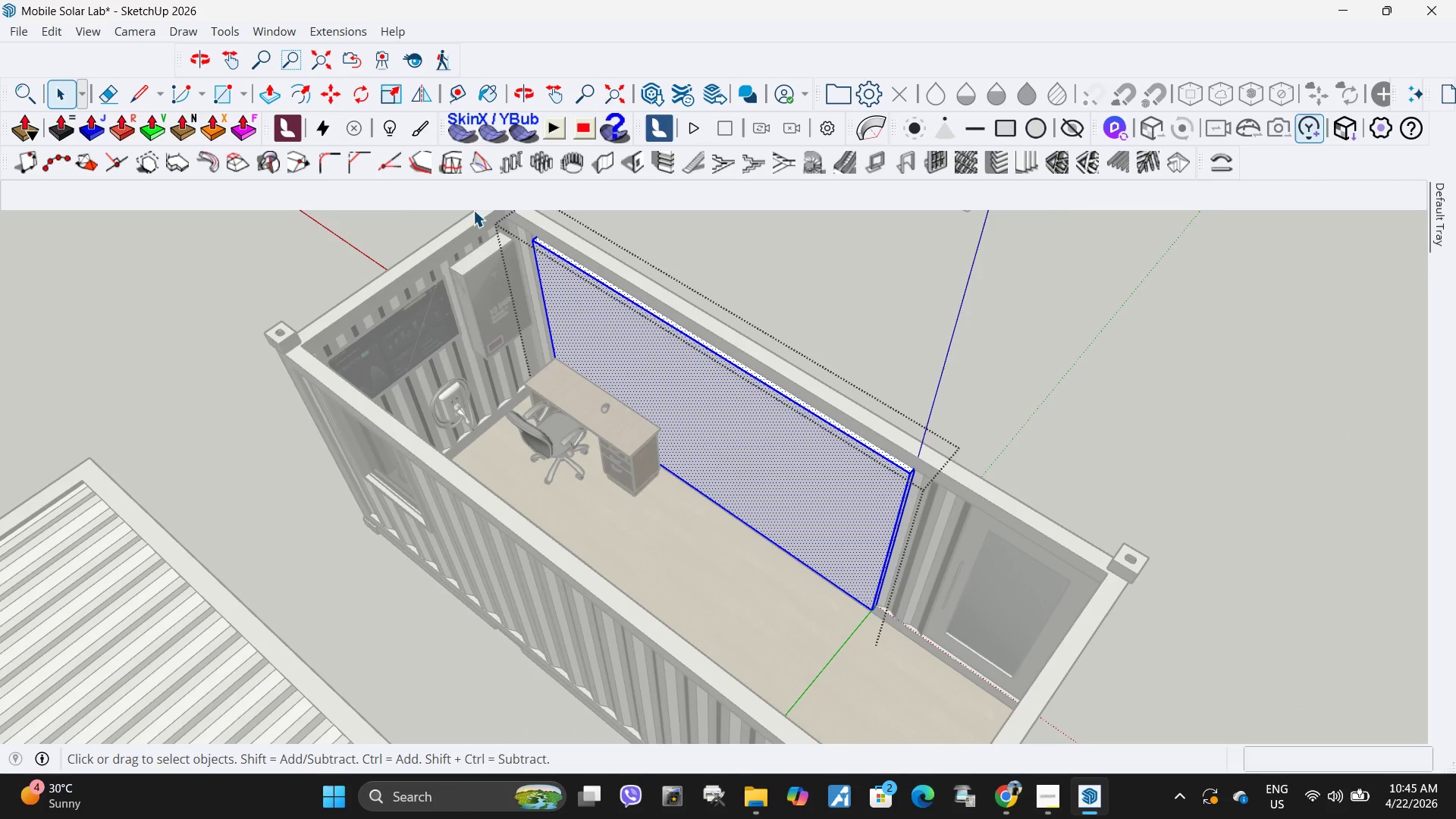 
left_click_drag(start_coordinate=[485, 215], to_coordinate=[1012, 645])
 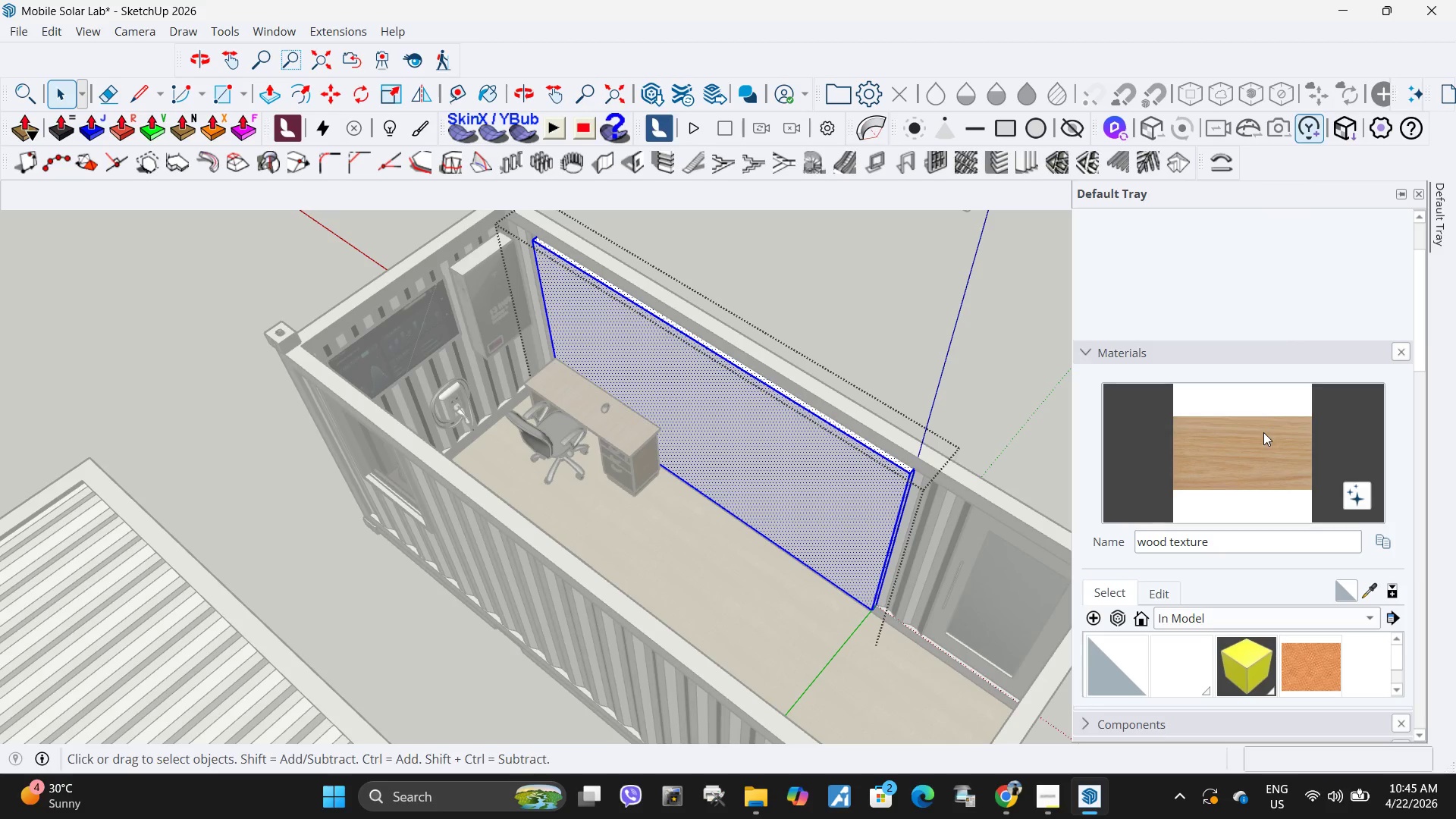 
double_click([804, 438])
 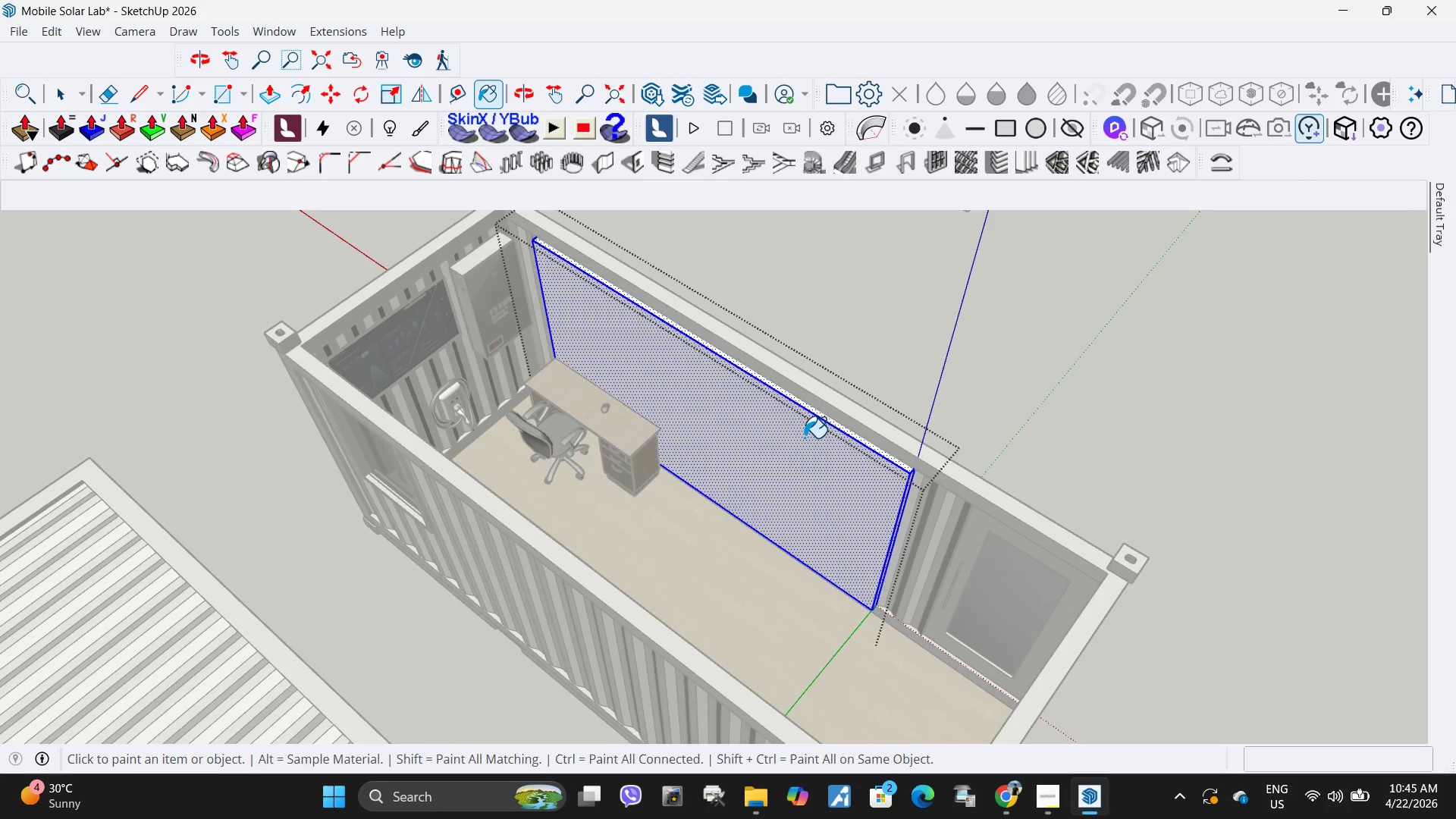 
key(Space)
 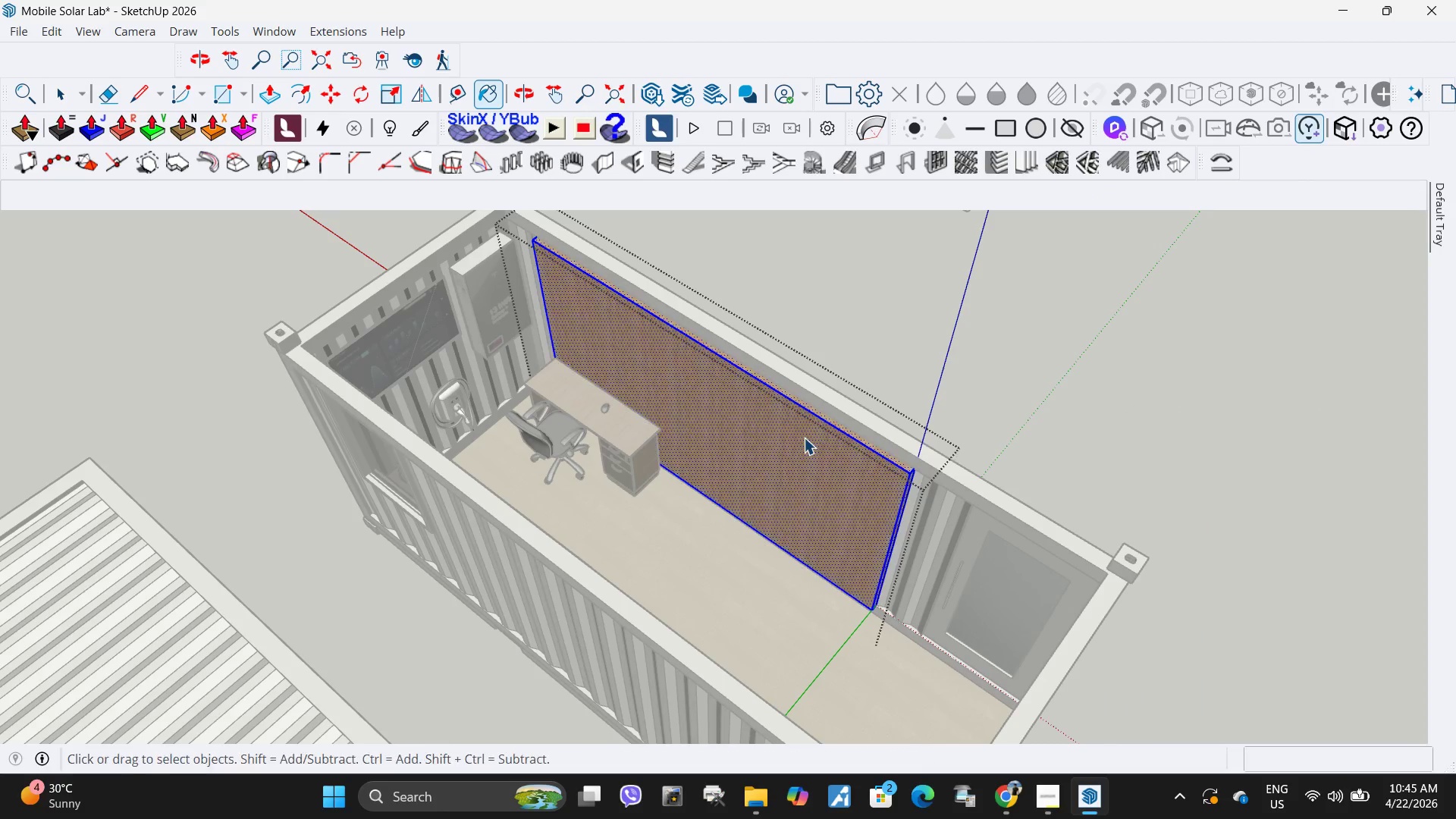 
key(Escape)
 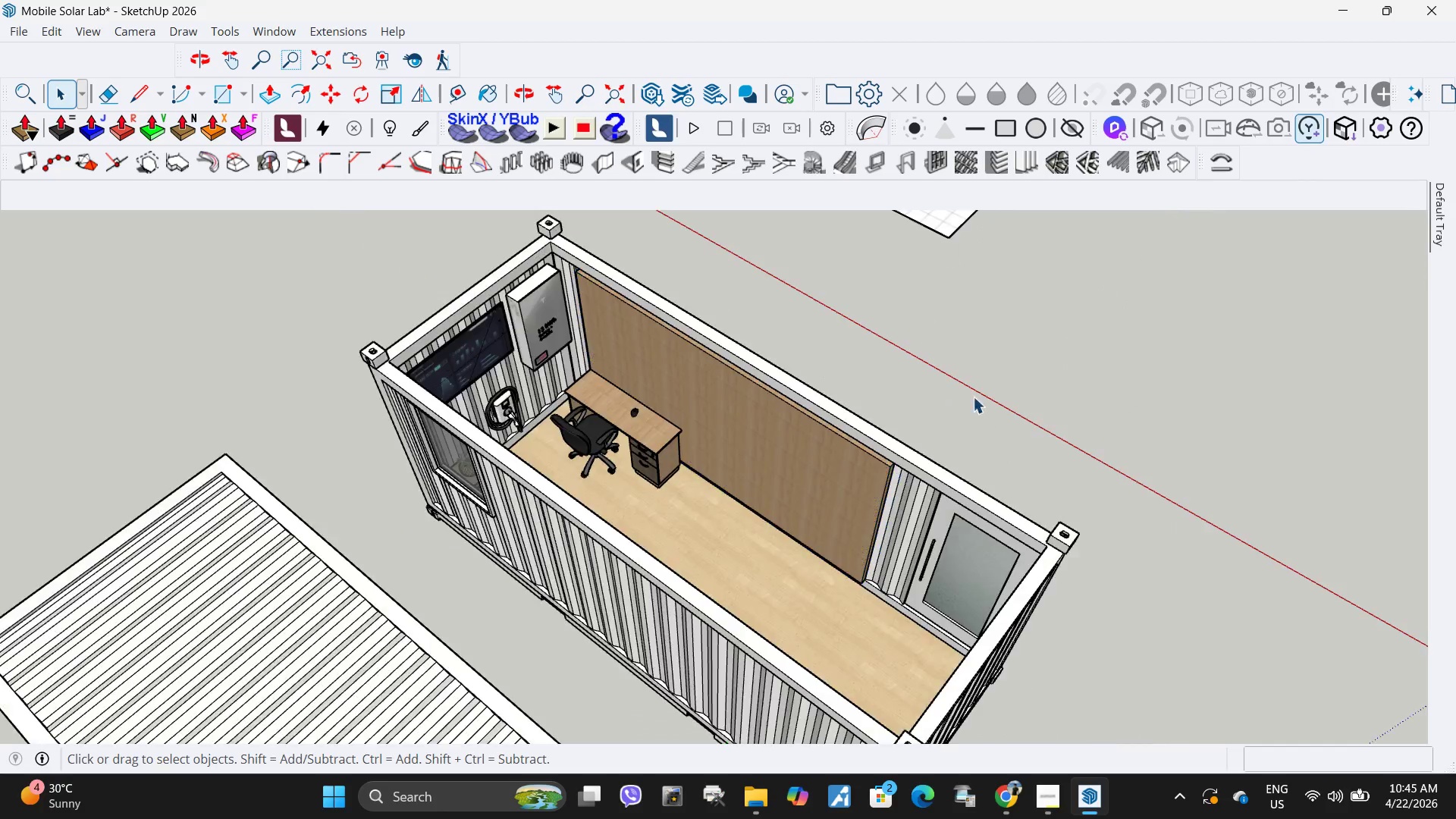 
key(Escape)
 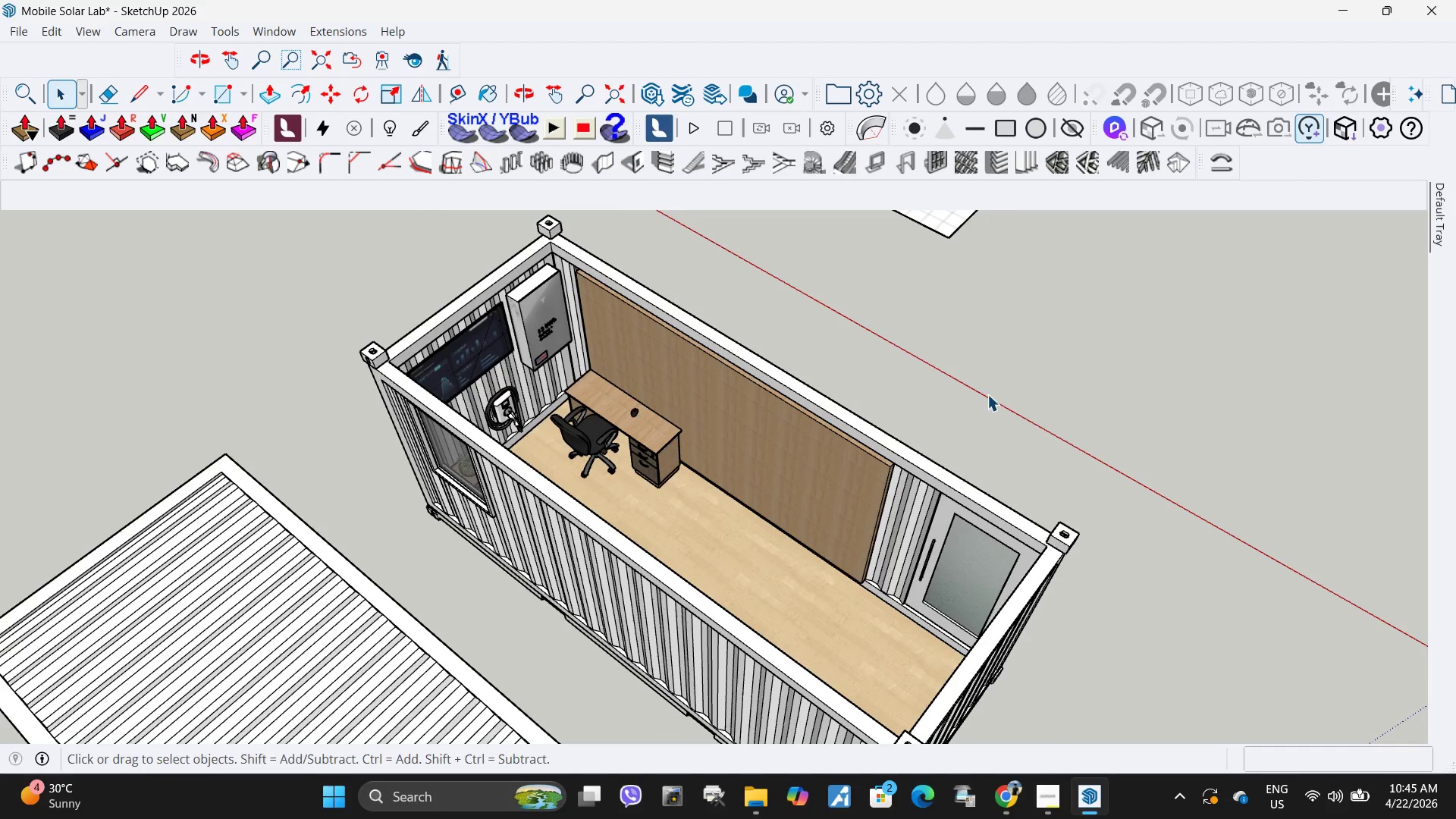 
scroll: coordinate [804, 438], scroll_direction: down, amount: 5.0
 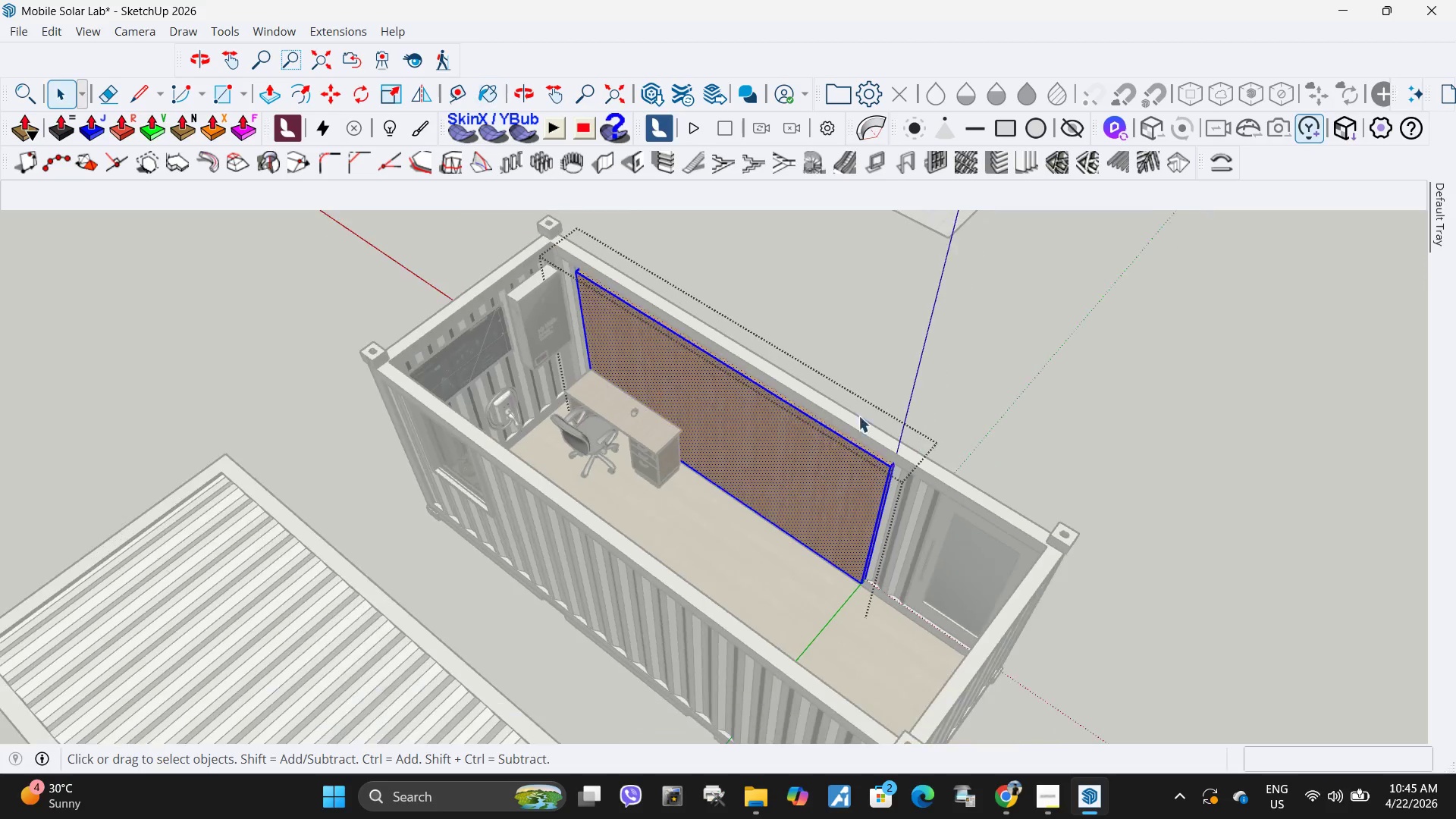 
key(Escape)
 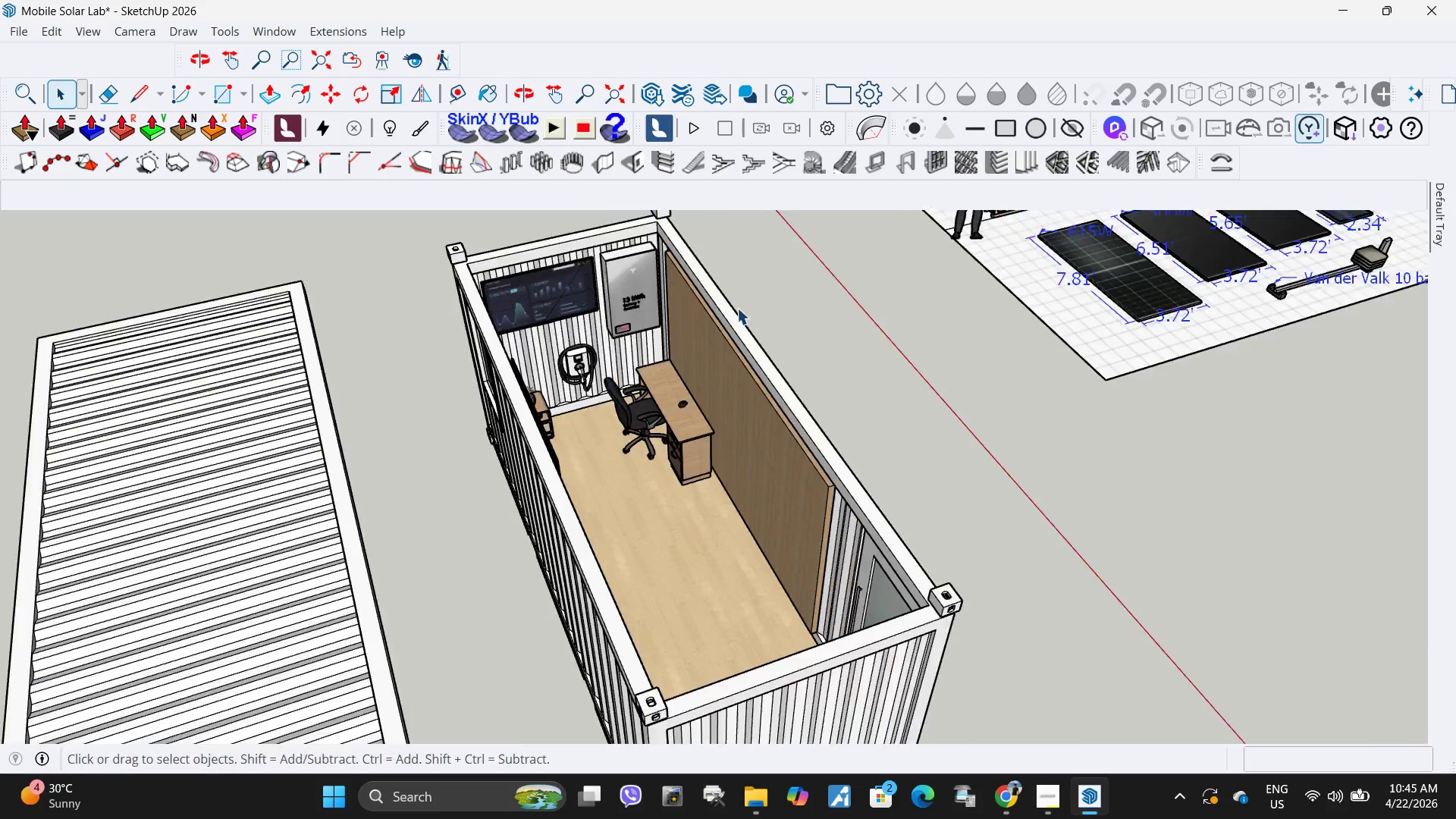 
scroll: coordinate [629, 265], scroll_direction: up, amount: 9.0
 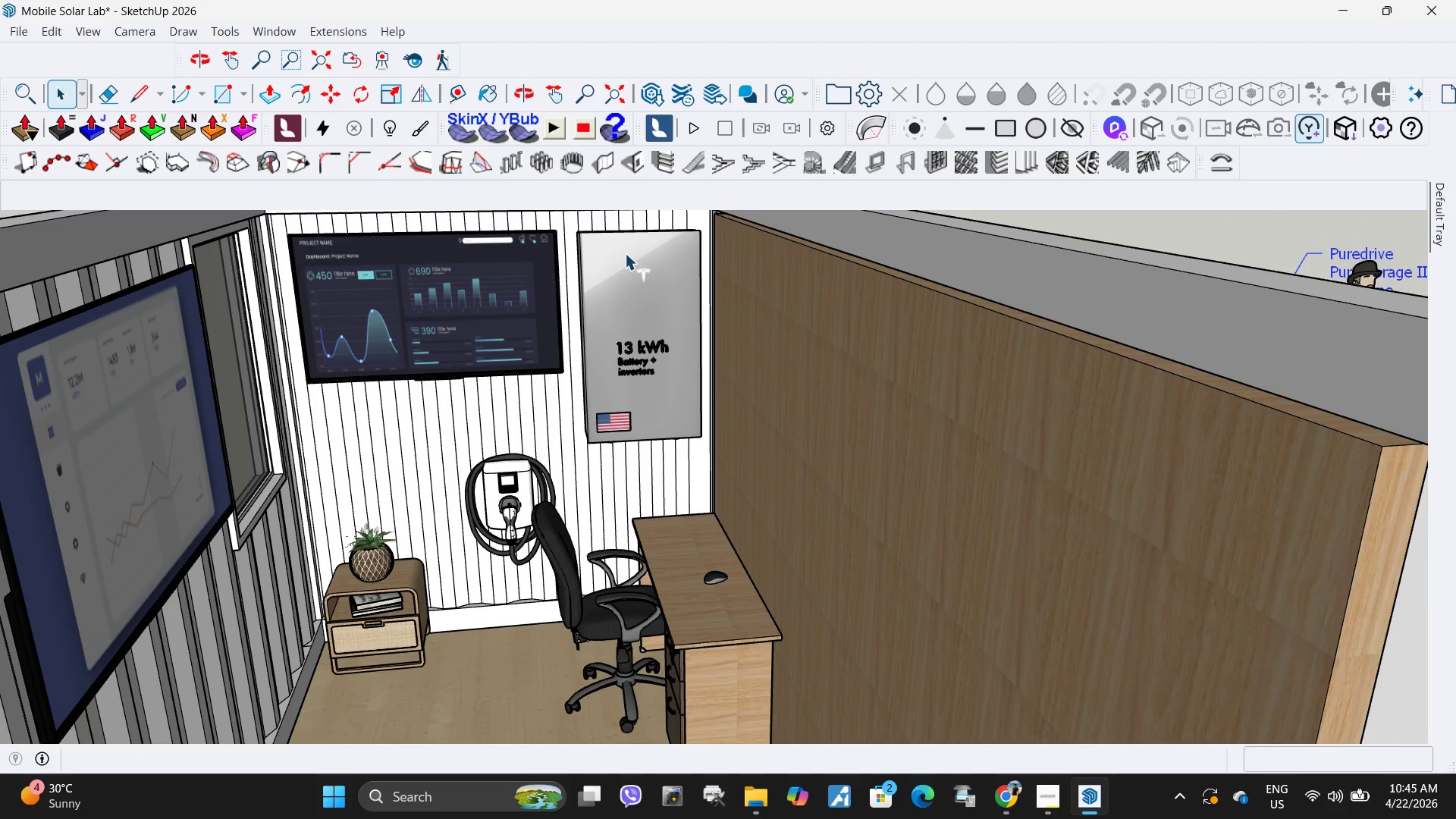 
wait(7.53)
 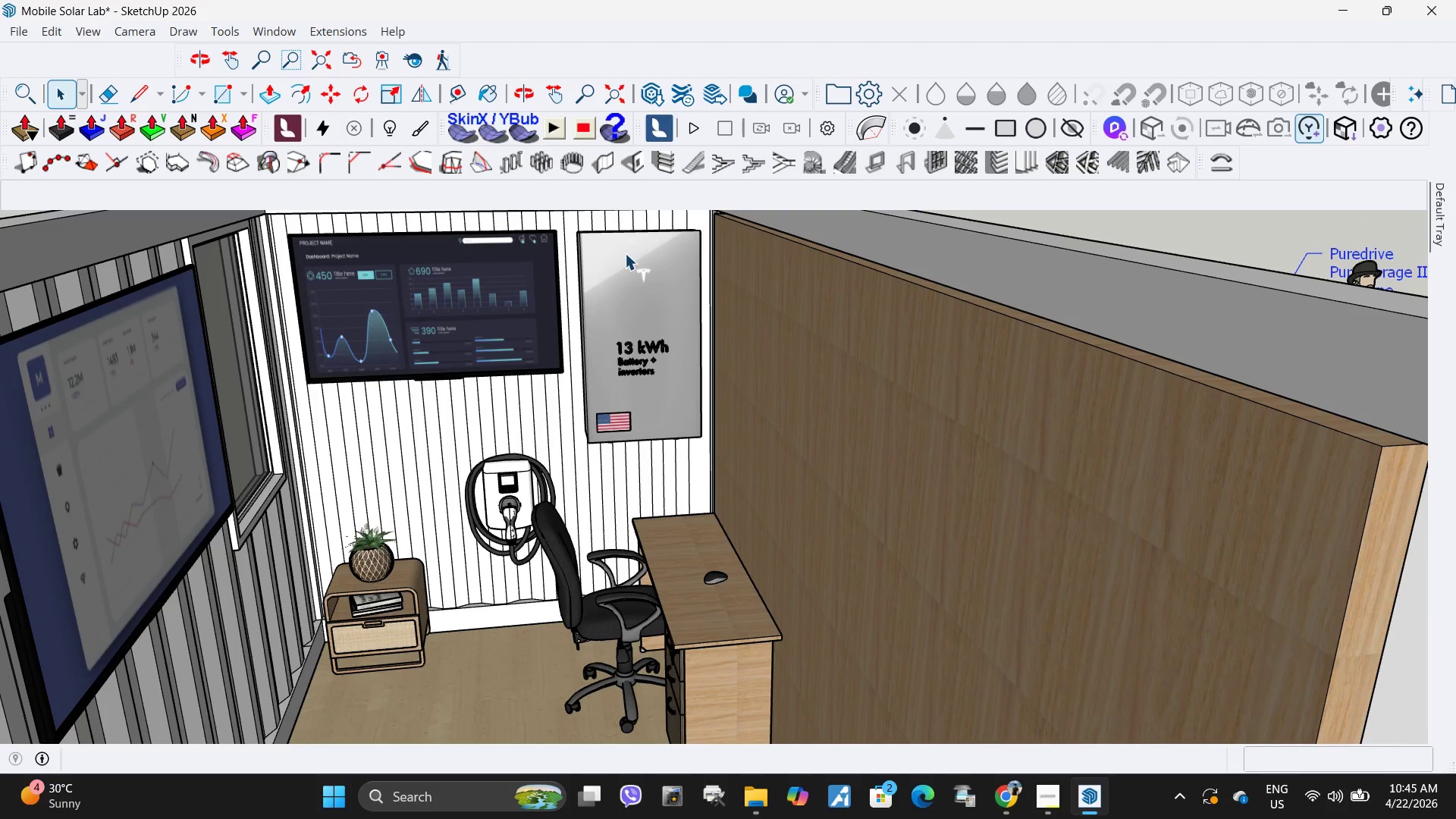 
scroll: coordinate [579, 363], scroll_direction: down, amount: 2.0
 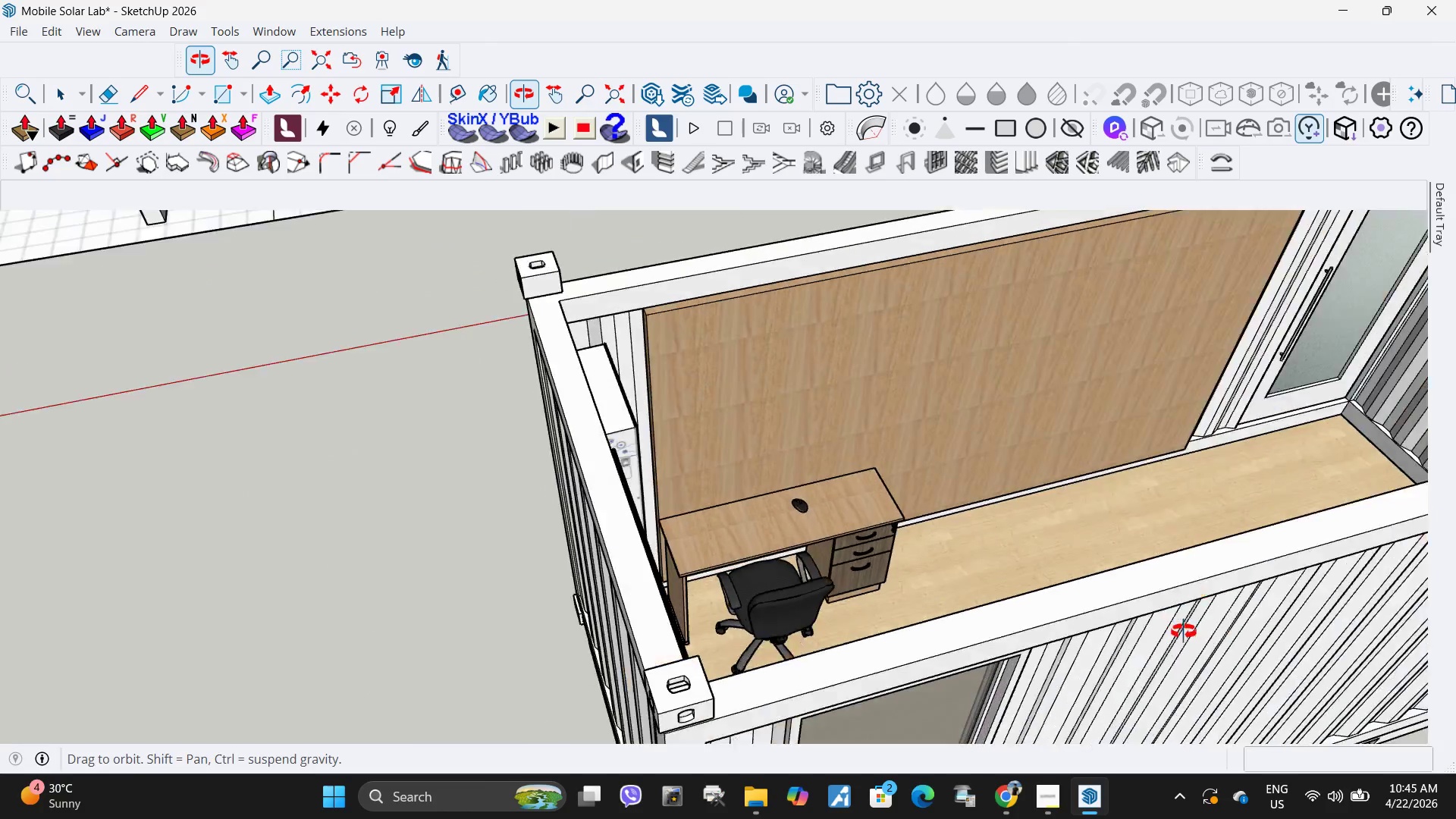 
scroll: coordinate [711, 381], scroll_direction: up, amount: 4.0
 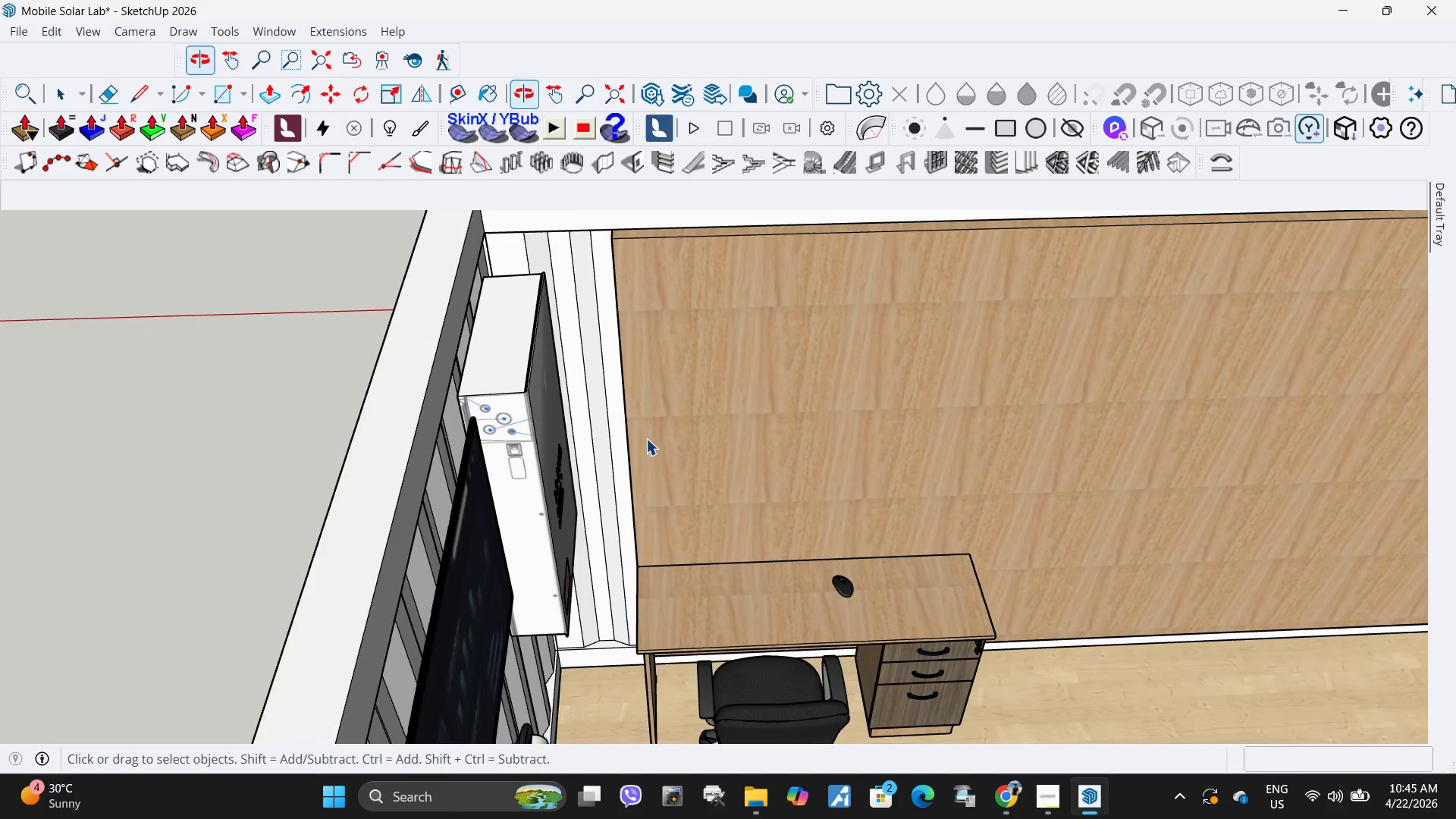 
left_click([783, 425])
 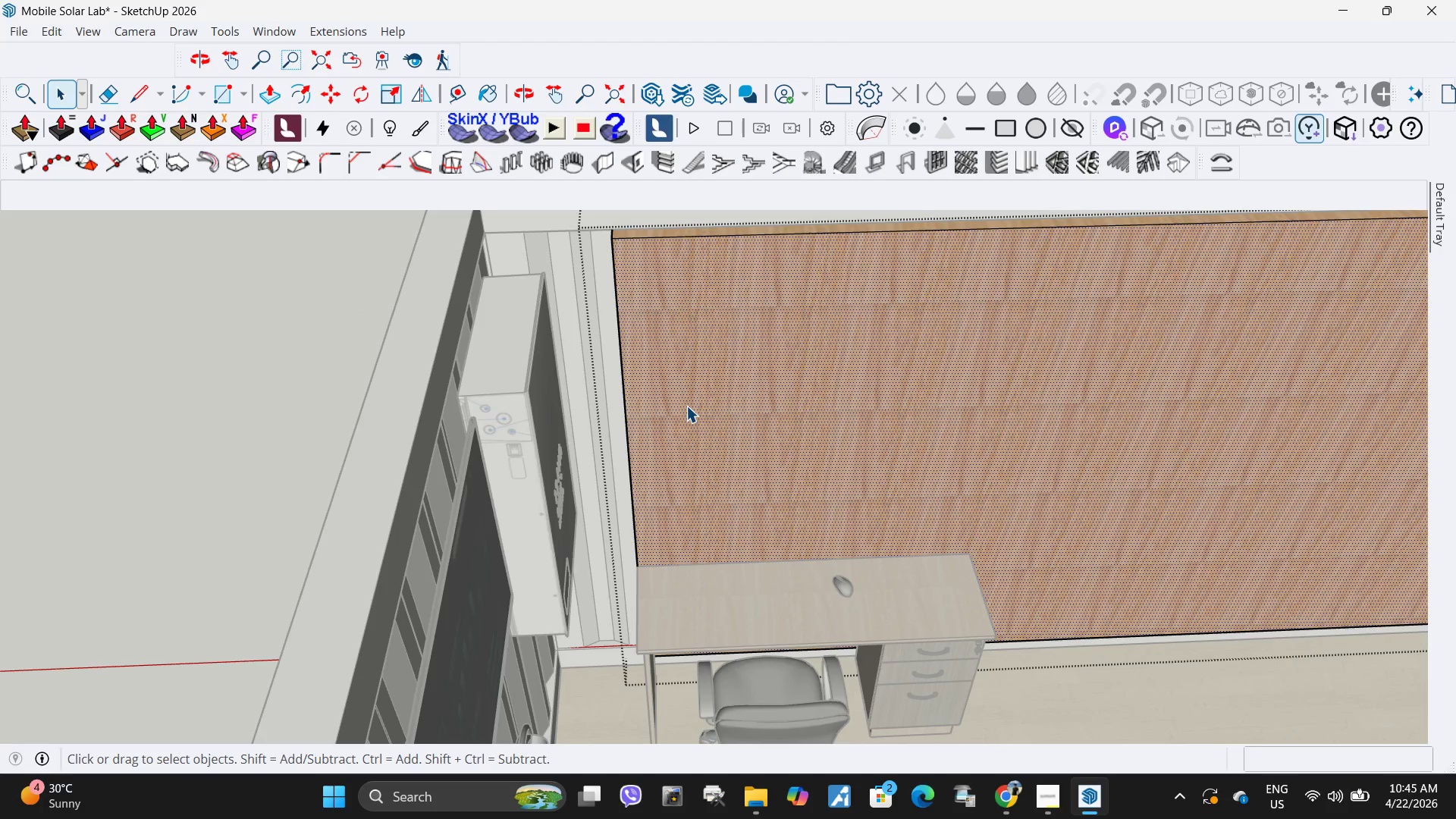 
scroll: coordinate [632, 362], scroll_direction: down, amount: 2.0
 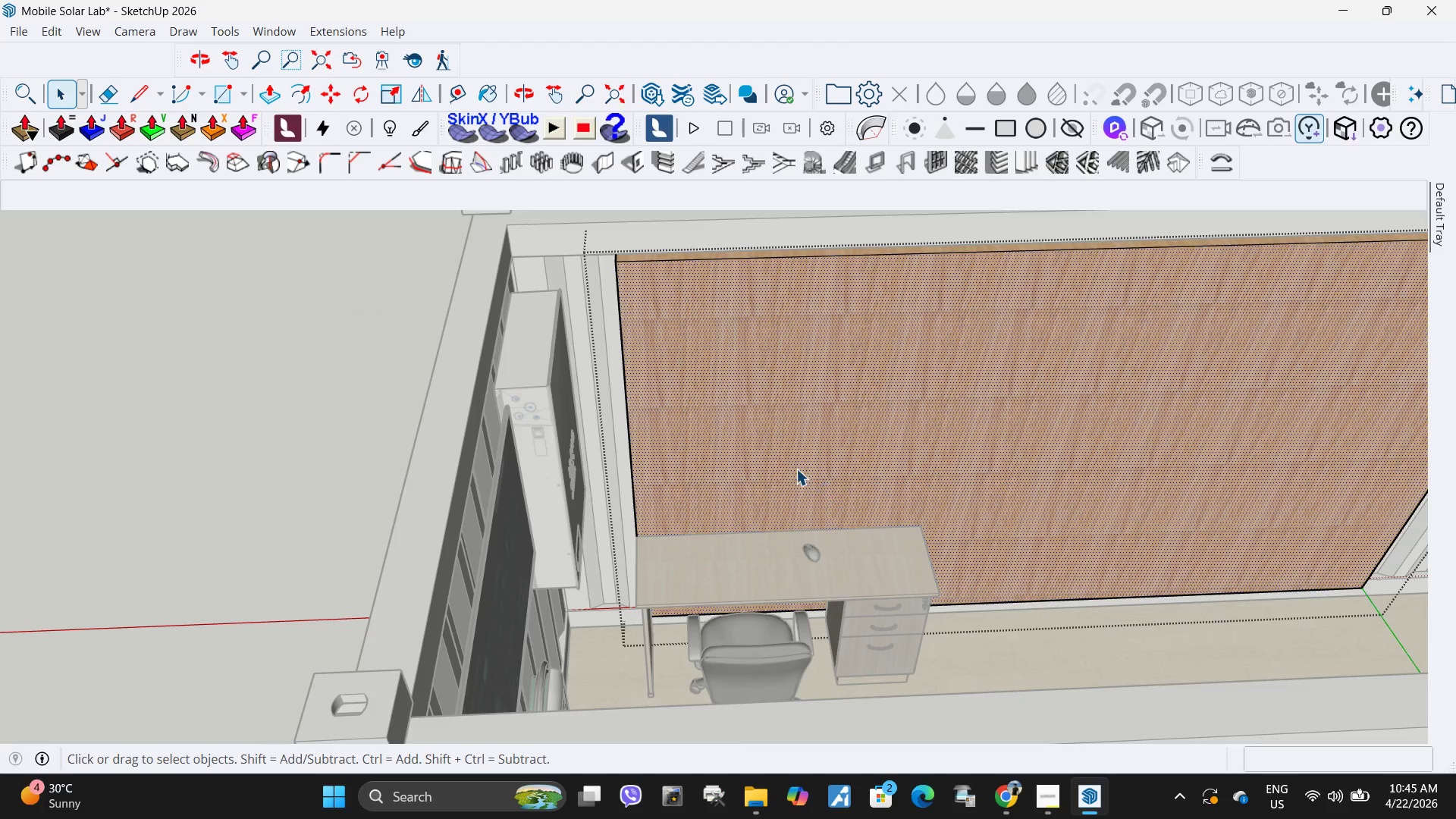 
key(R)
 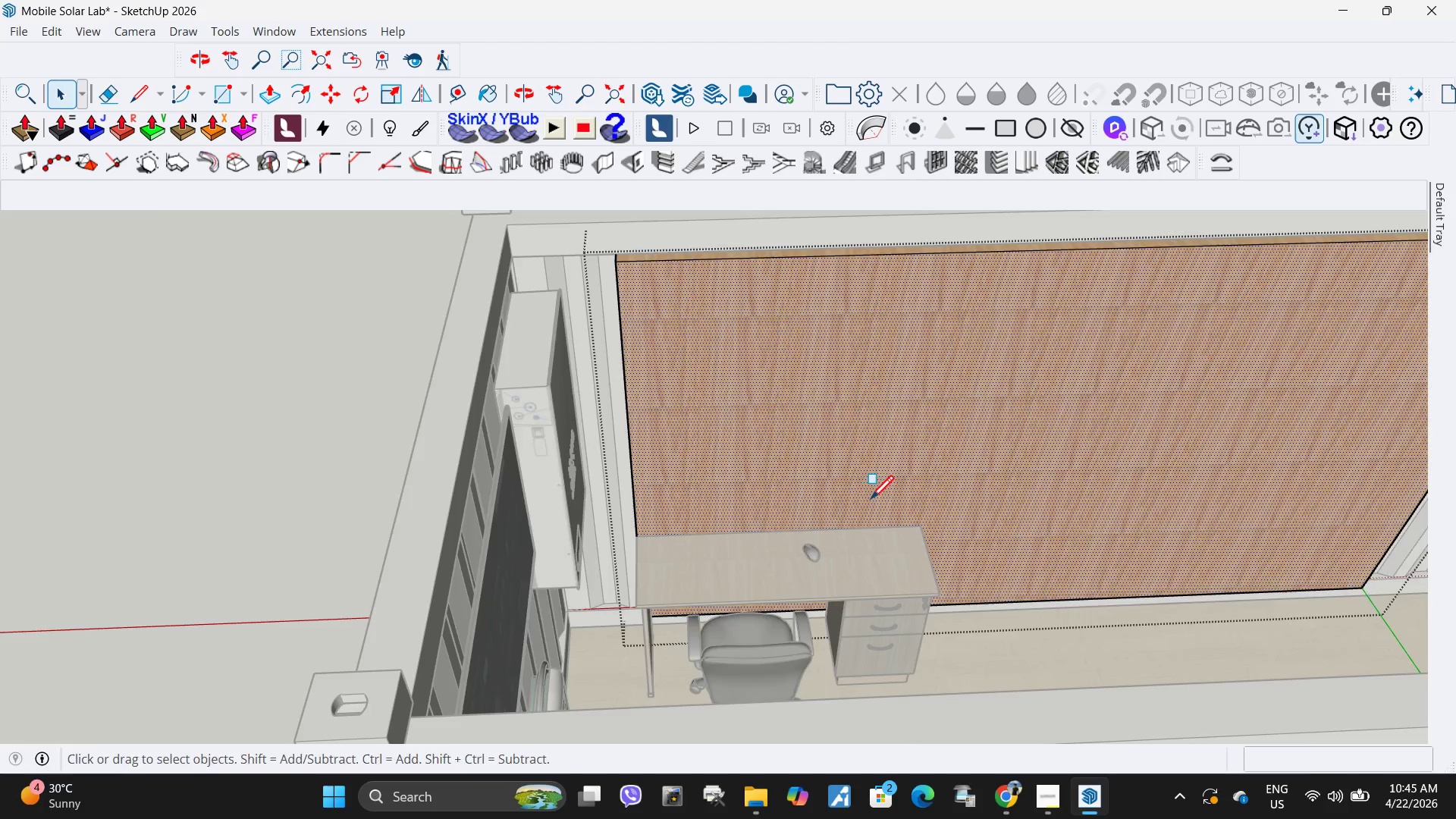 
scroll: coordinate [923, 505], scroll_direction: up, amount: 3.0
 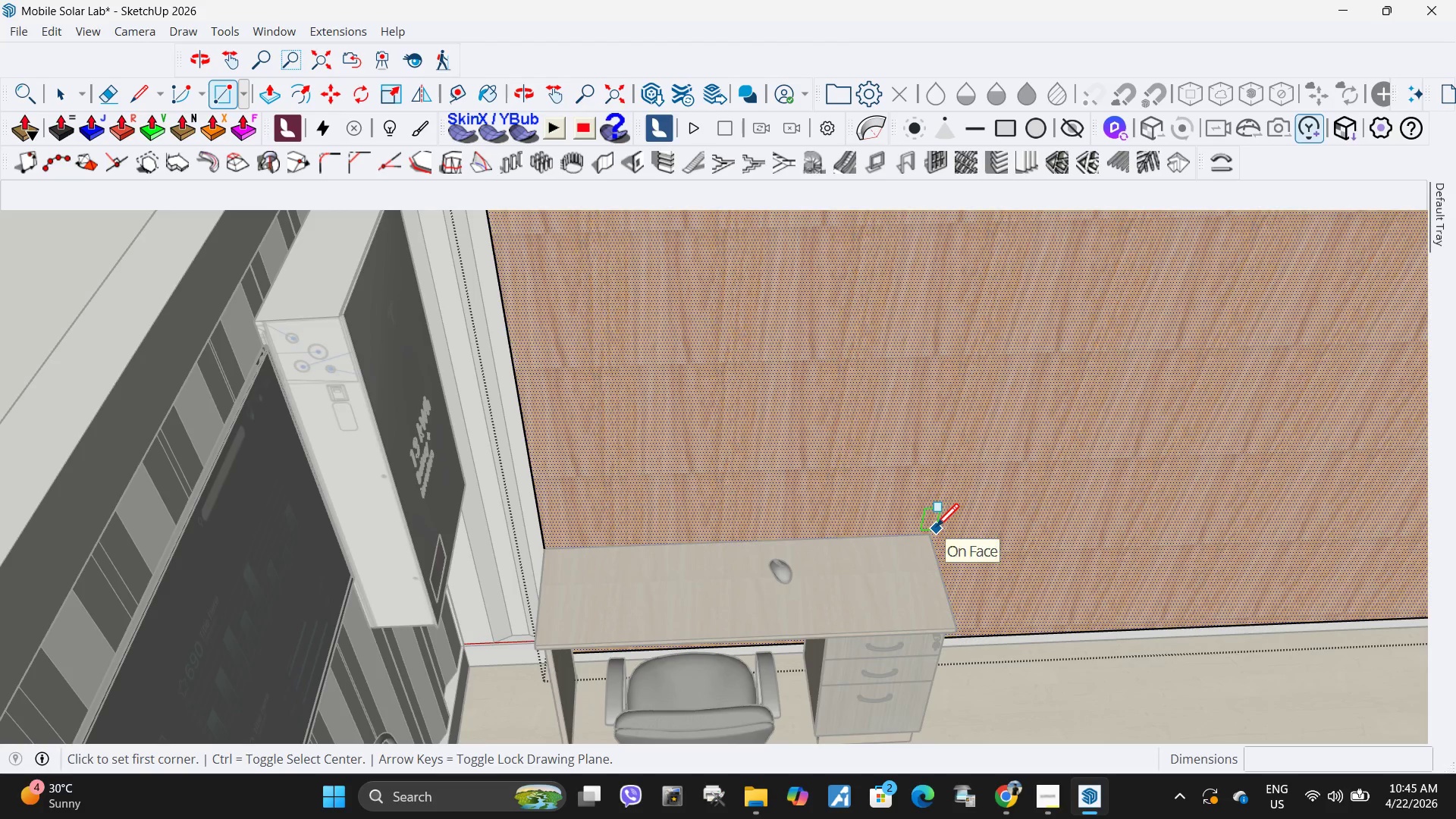 
key(L)
 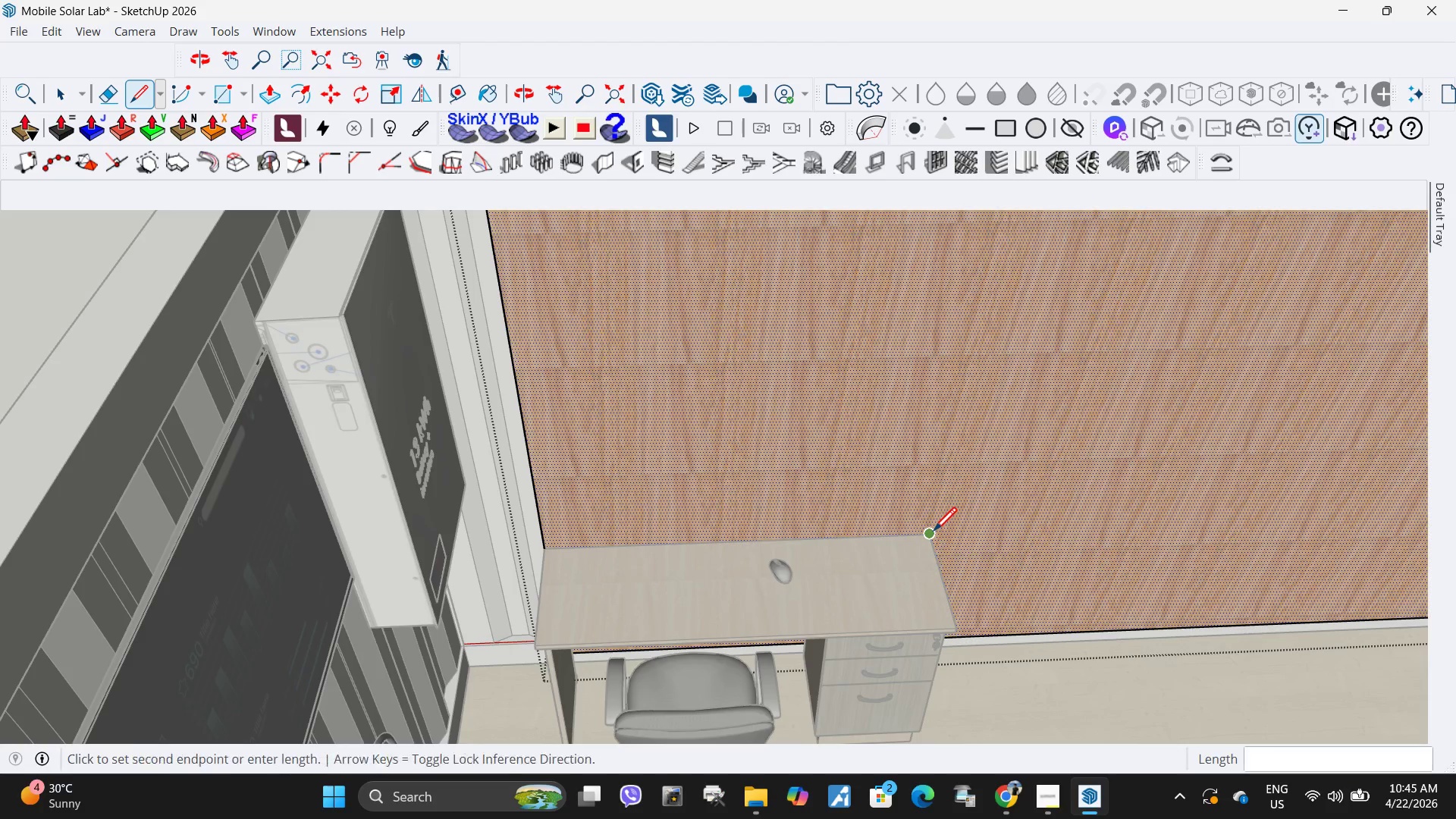 
scroll: coordinate [930, 533], scroll_direction: down, amount: 4.0
 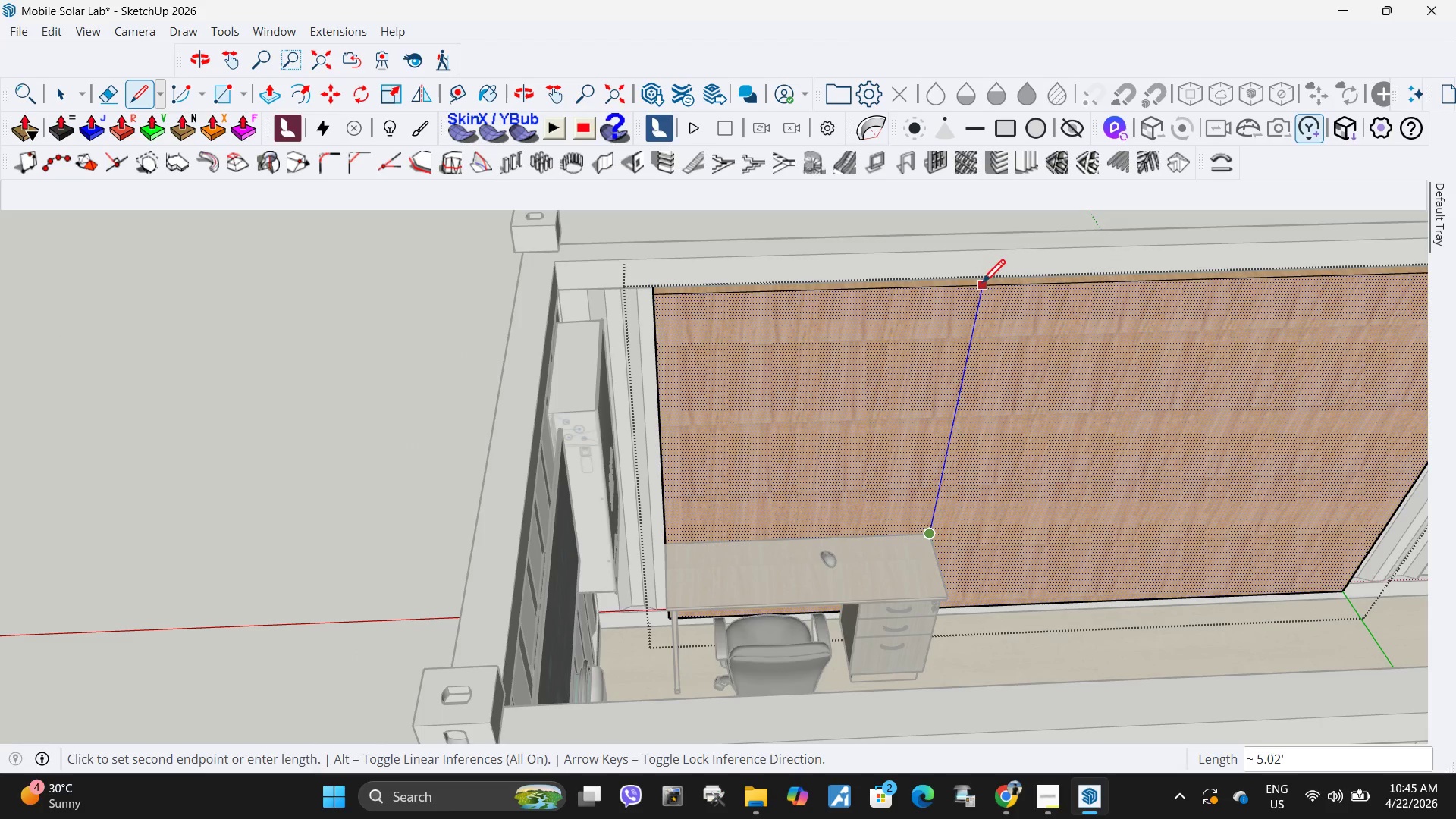 
left_click([987, 285])
 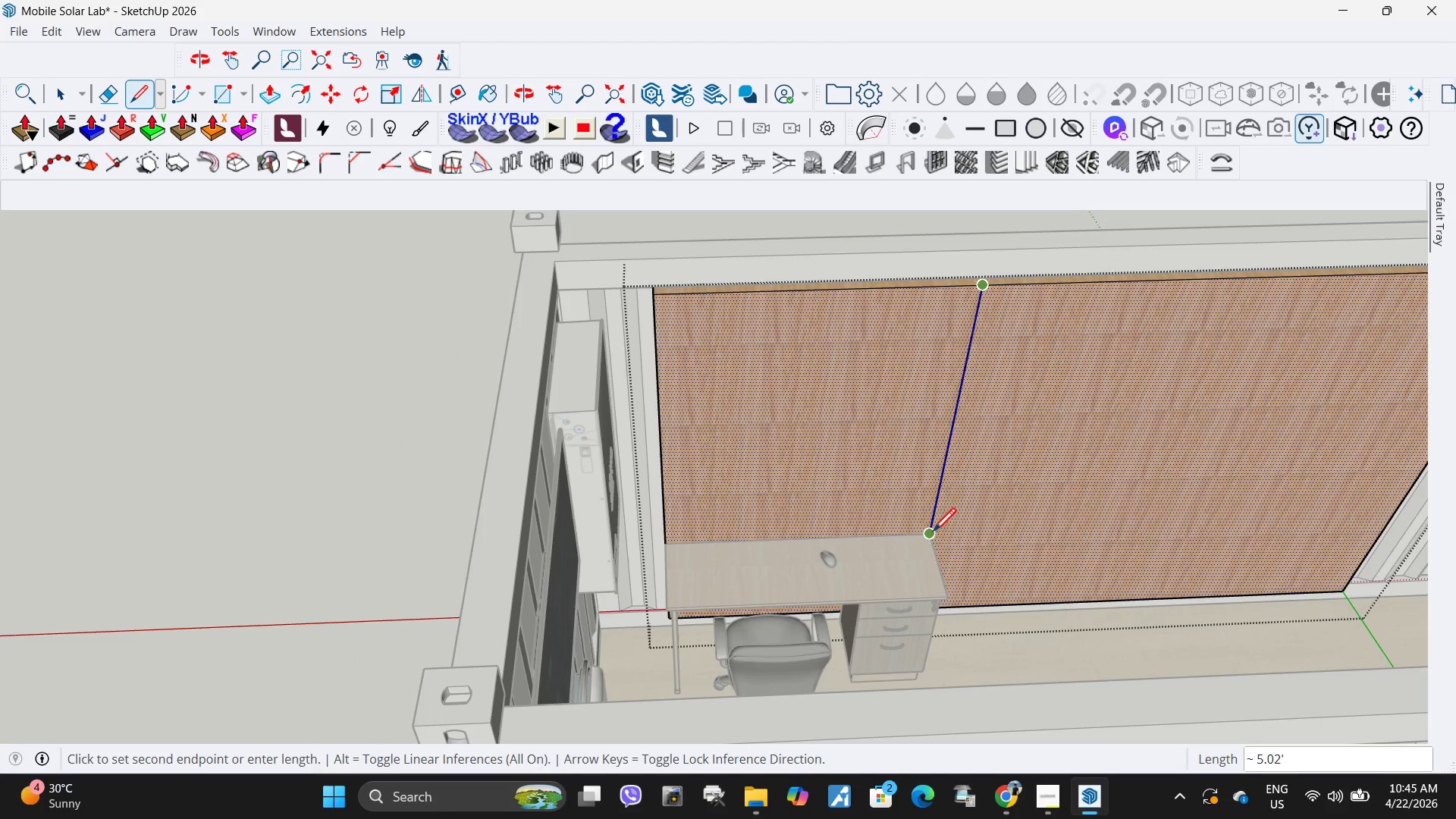 
left_click([933, 534])
 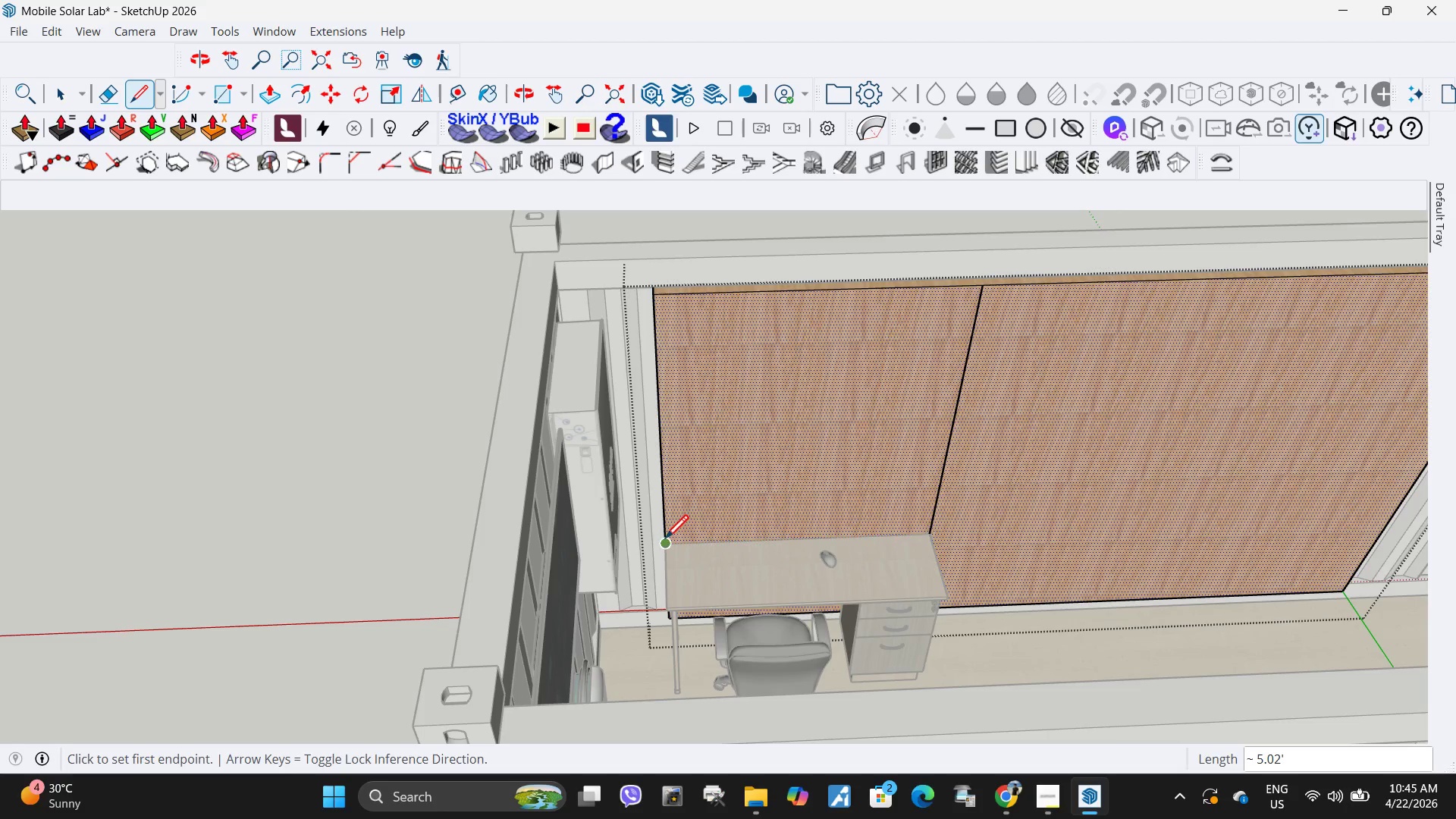 
left_click([664, 541])
 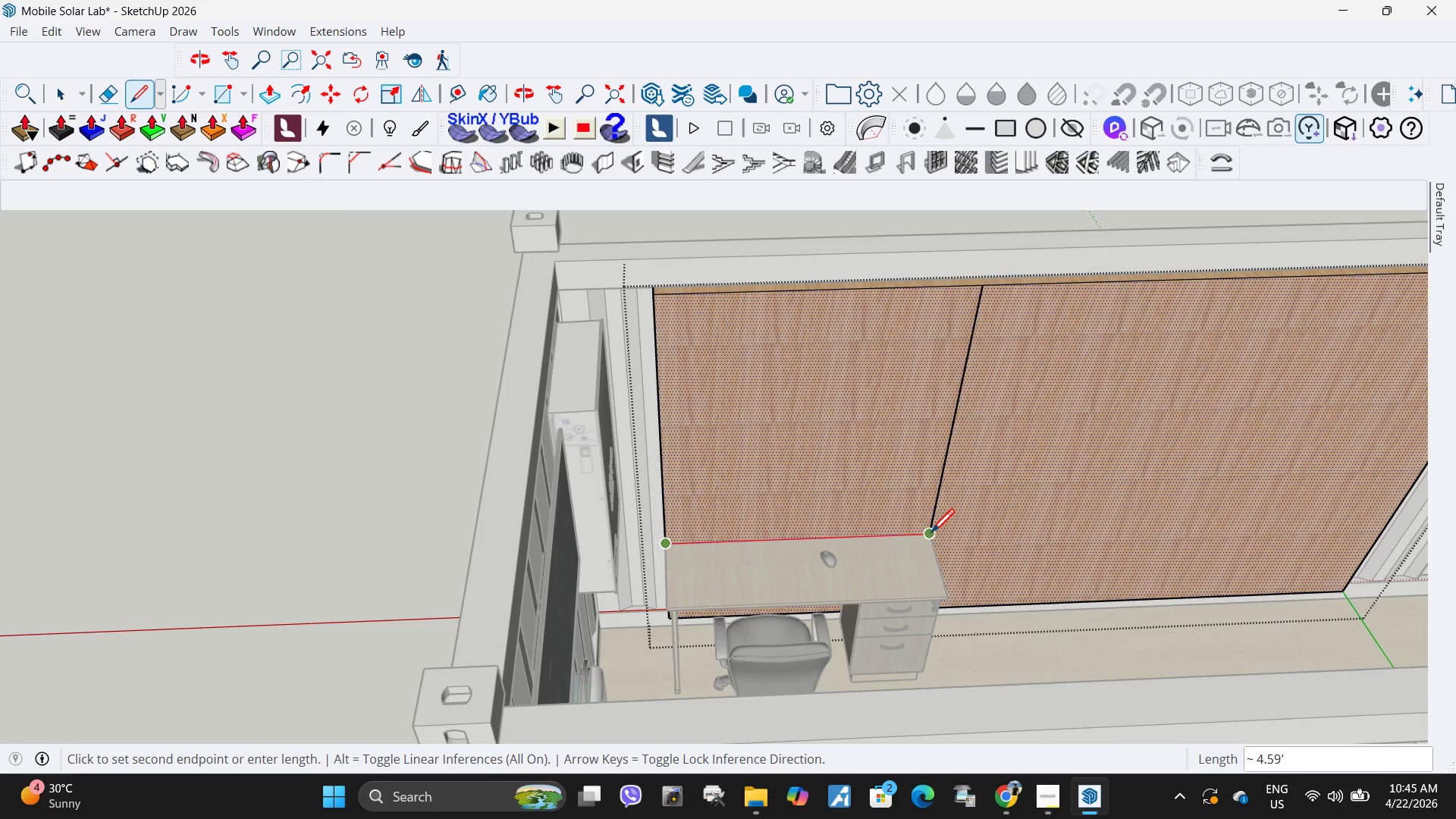 
left_click([932, 535])
 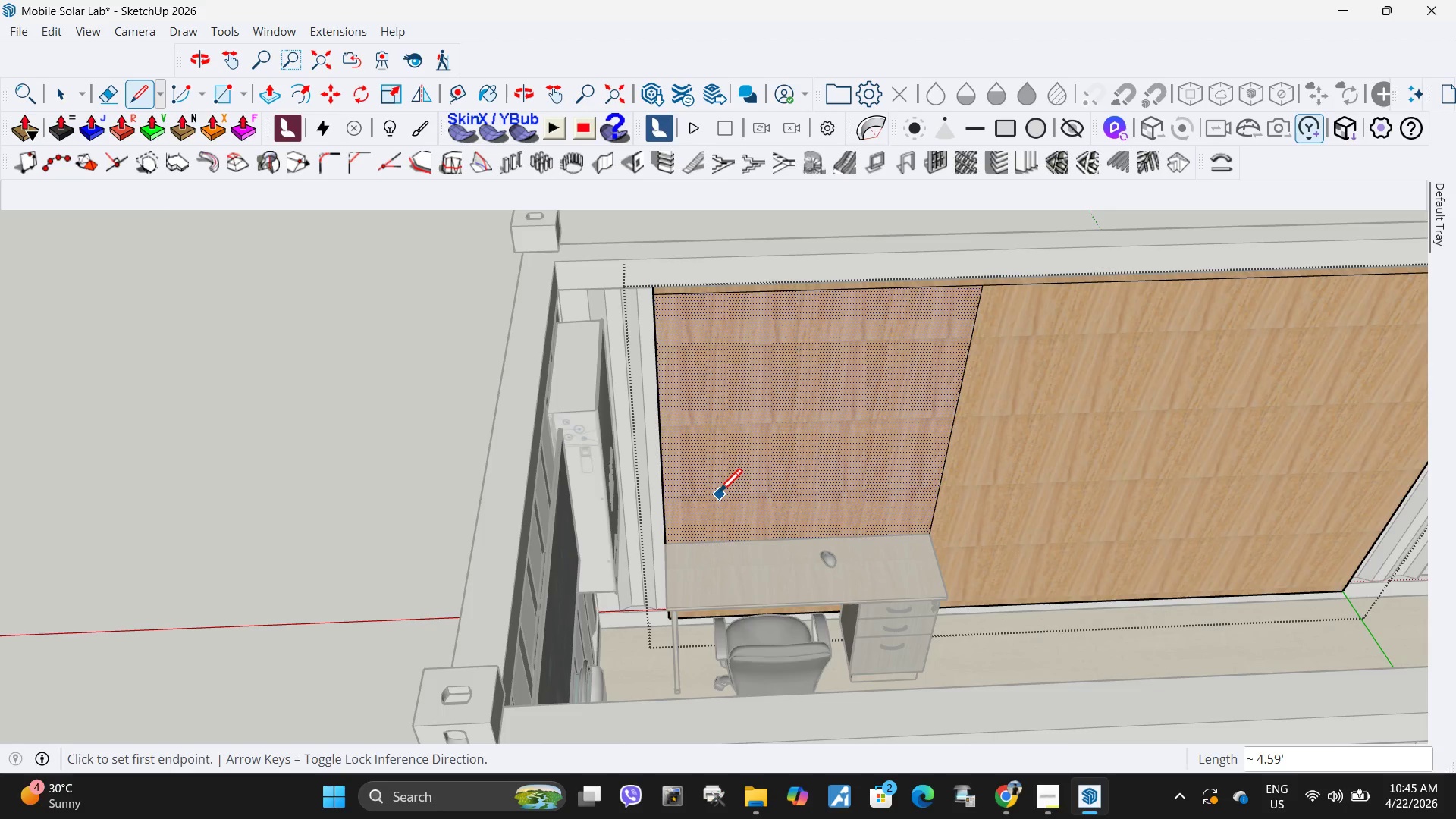 
scroll: coordinate [719, 494], scroll_direction: down, amount: 1.0
 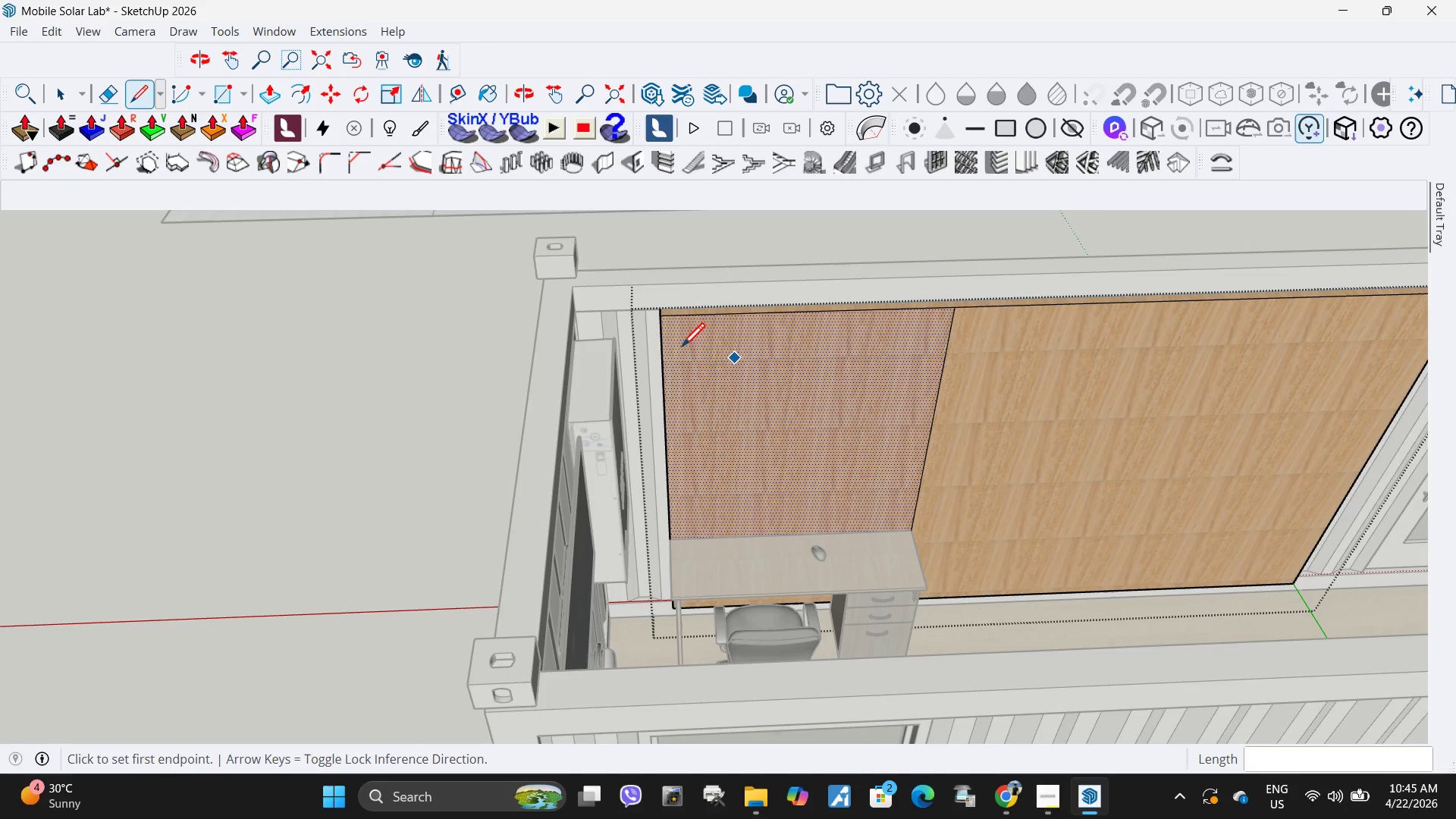 
left_click([661, 318])
 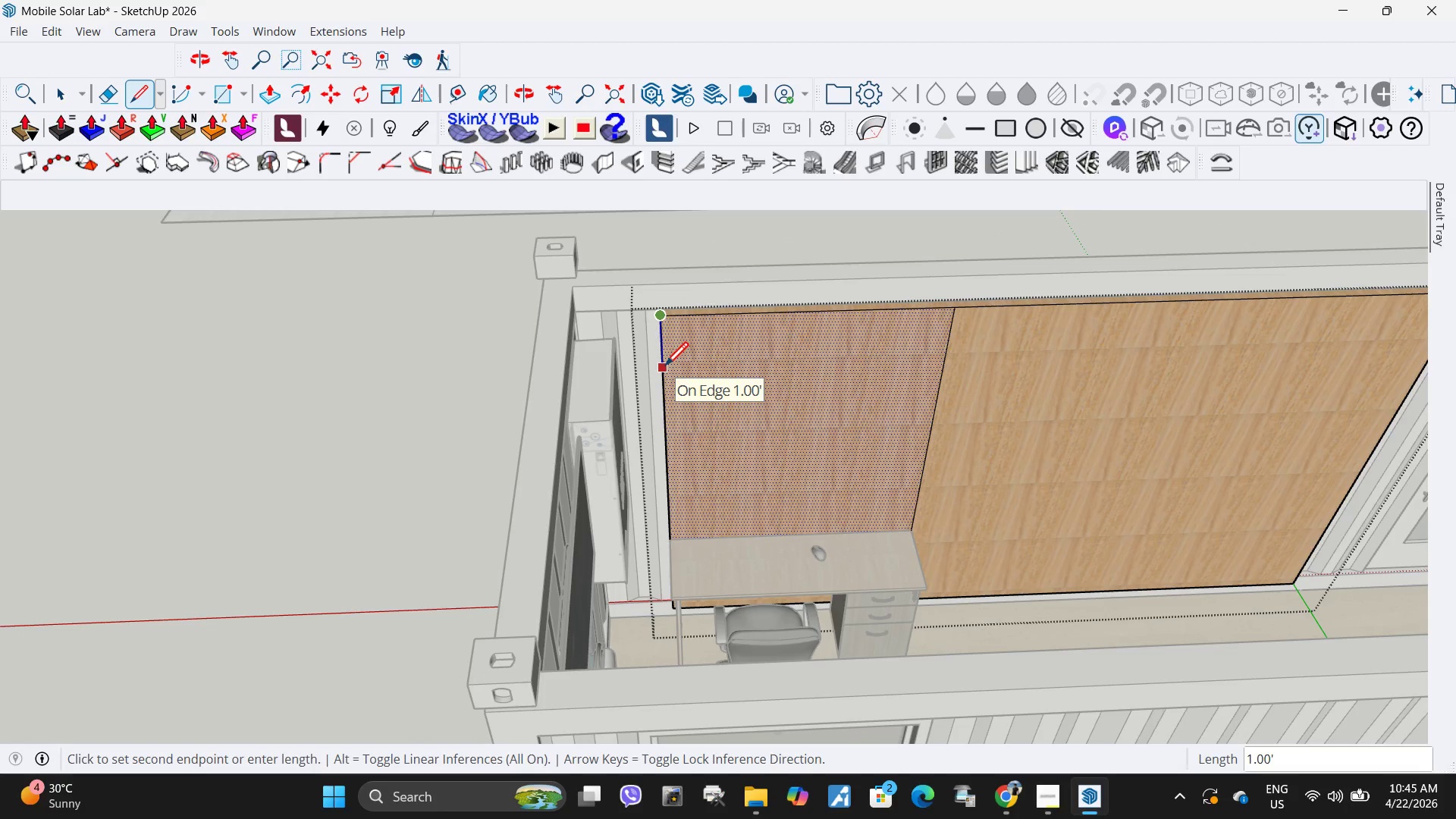 
left_click([665, 368])
 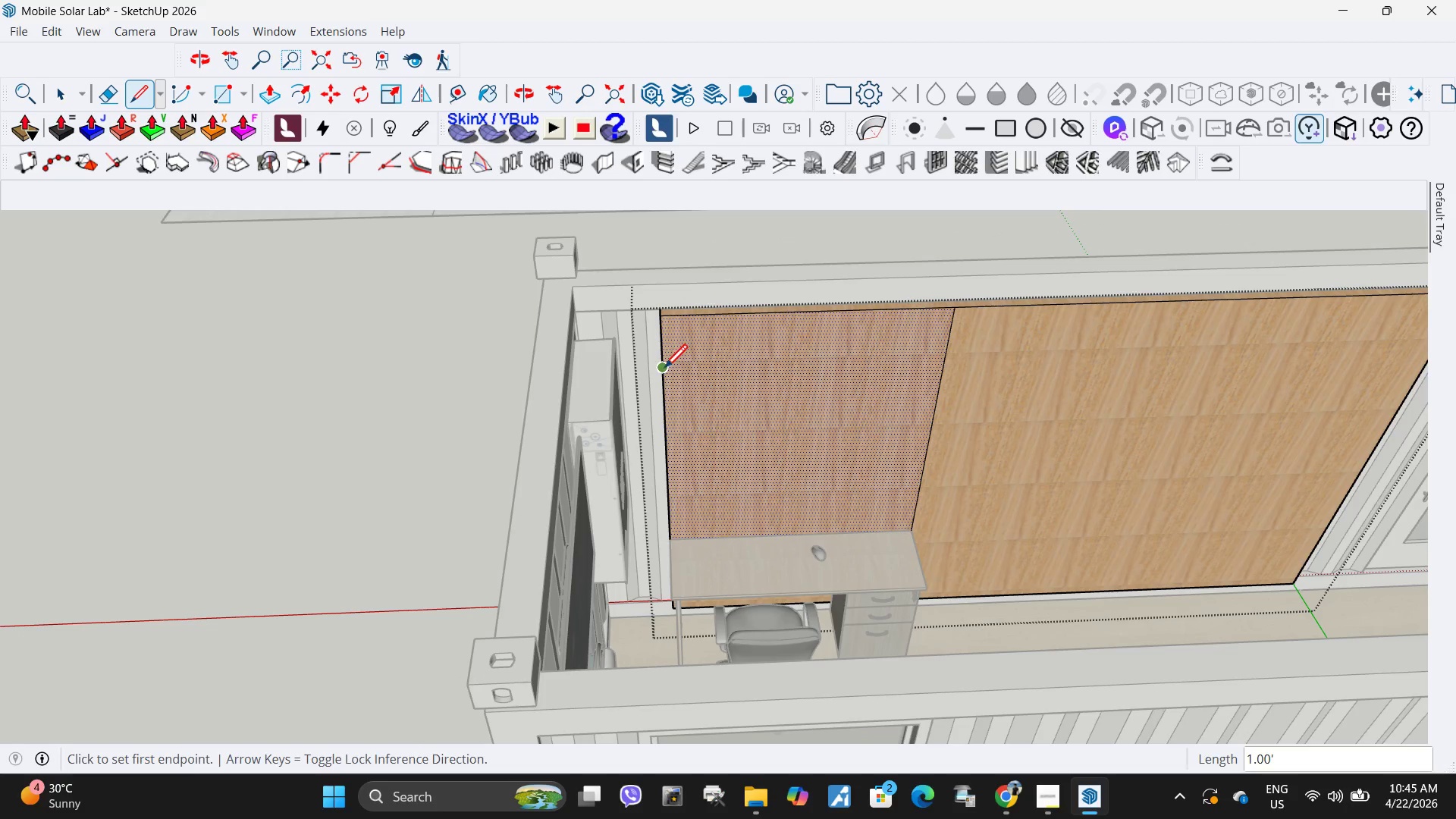 
left_click([664, 370])
 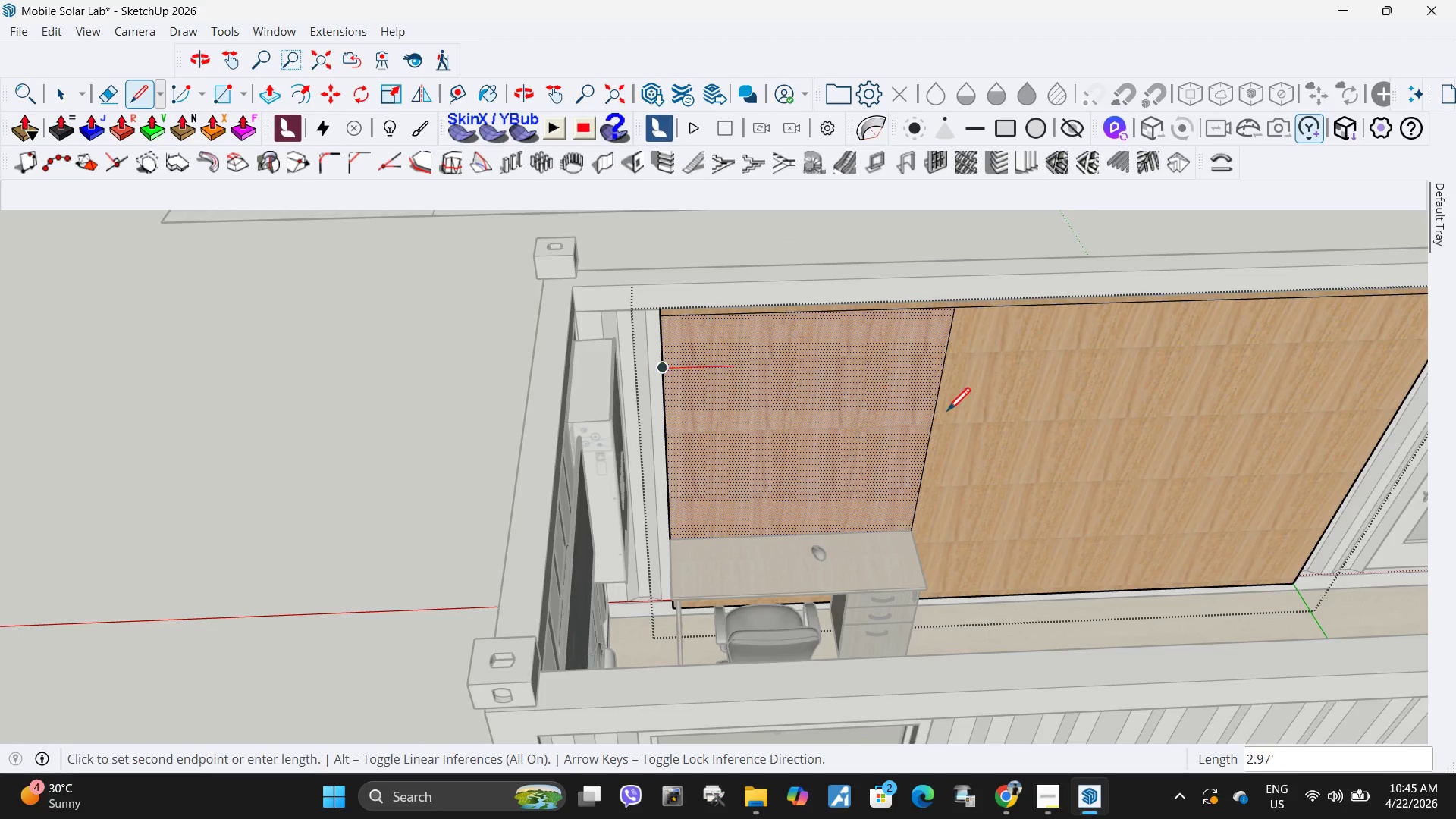 
scroll: coordinate [912, 408], scroll_direction: down, amount: 3.0
 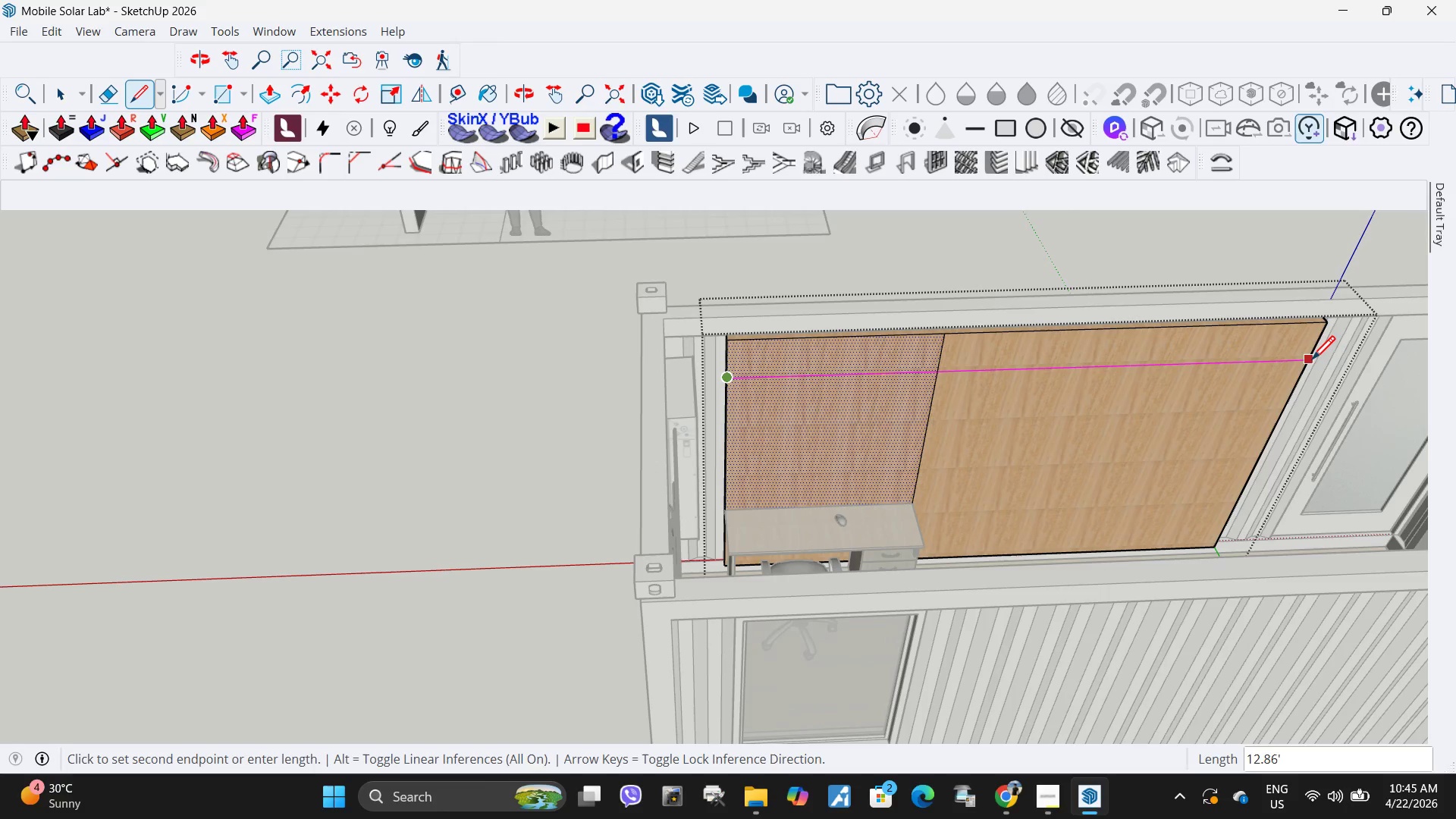 
left_click([1310, 362])
 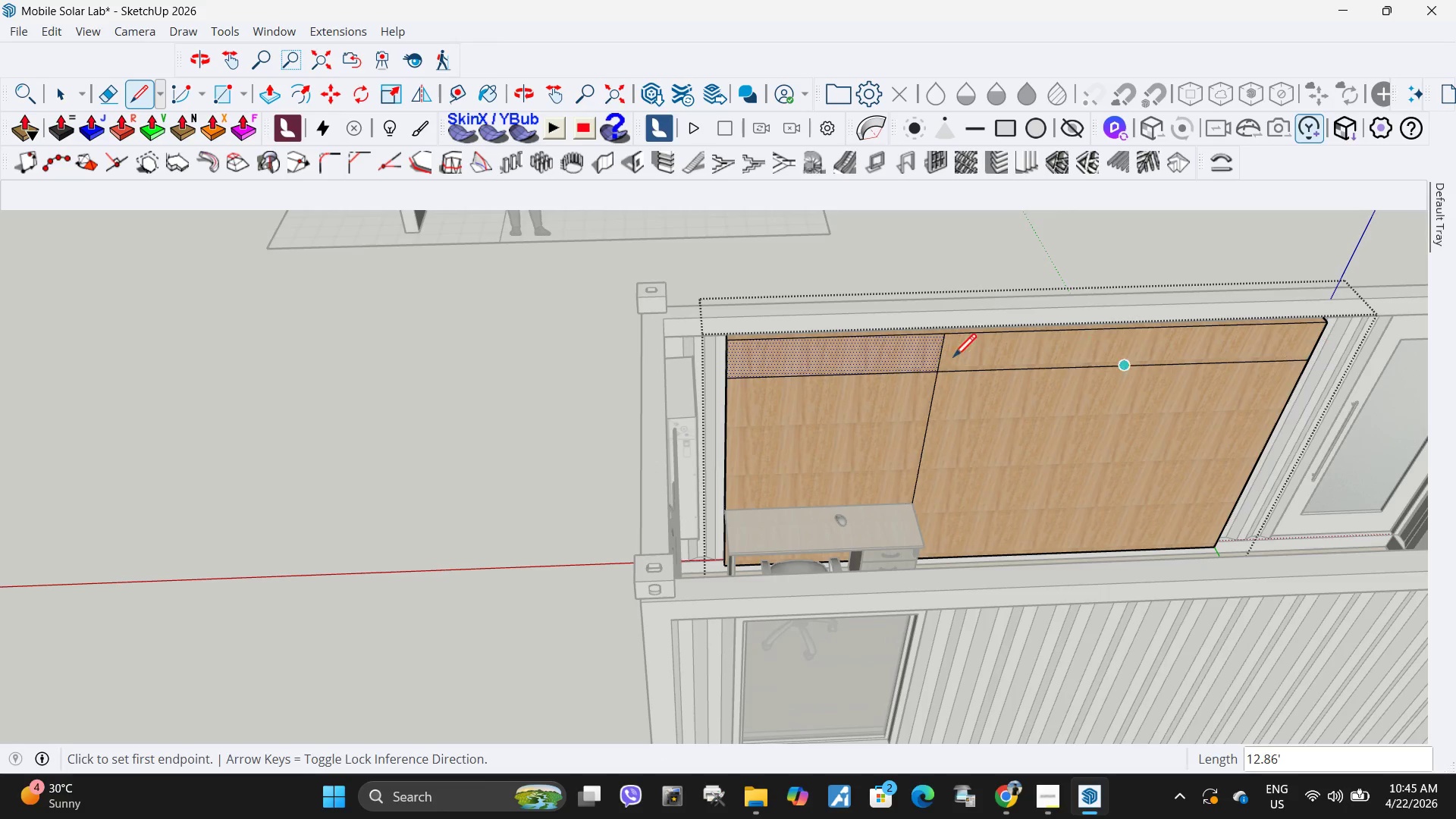 
key(Space)
 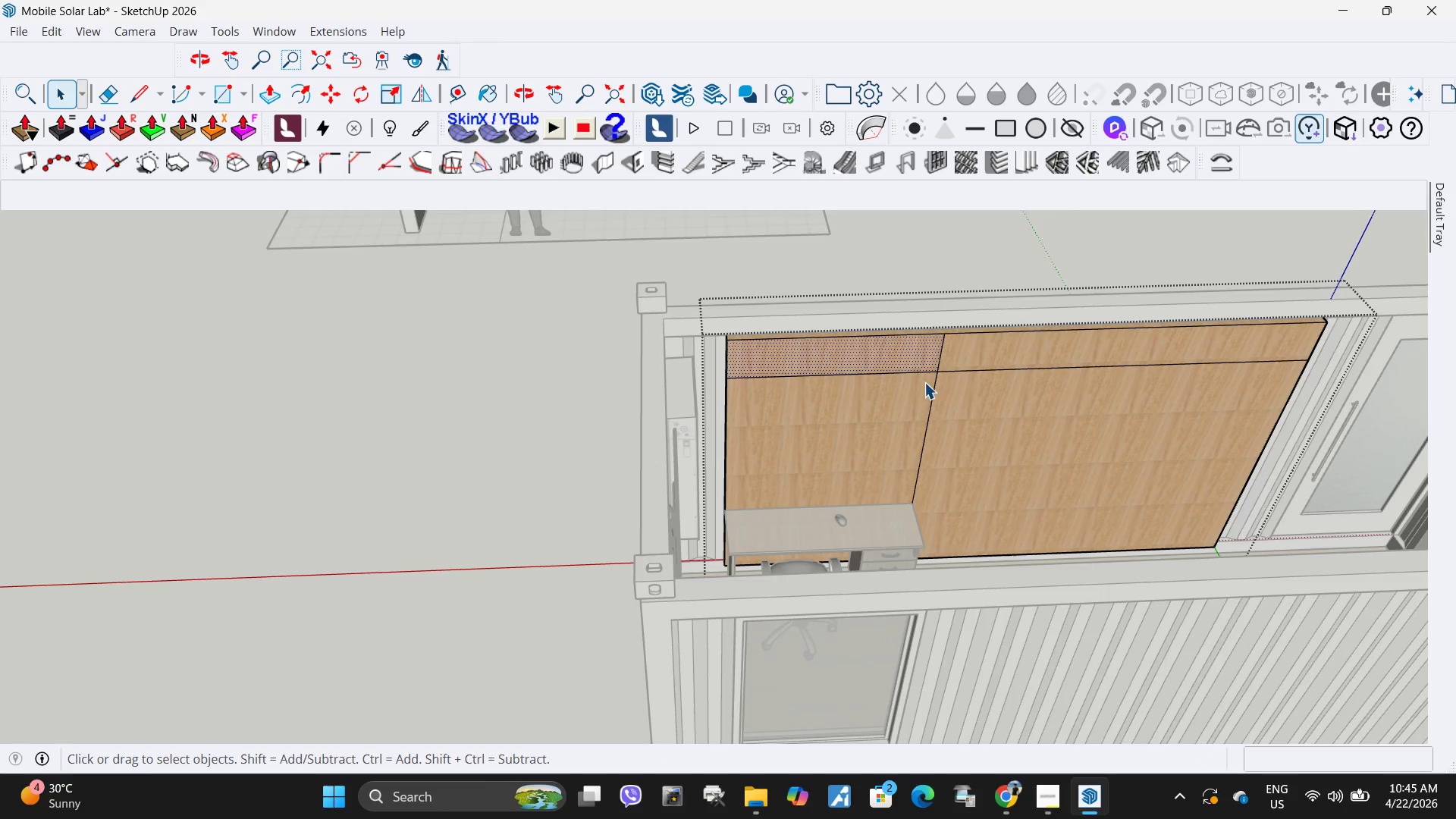 
scroll: coordinate [906, 400], scroll_direction: up, amount: 3.0
 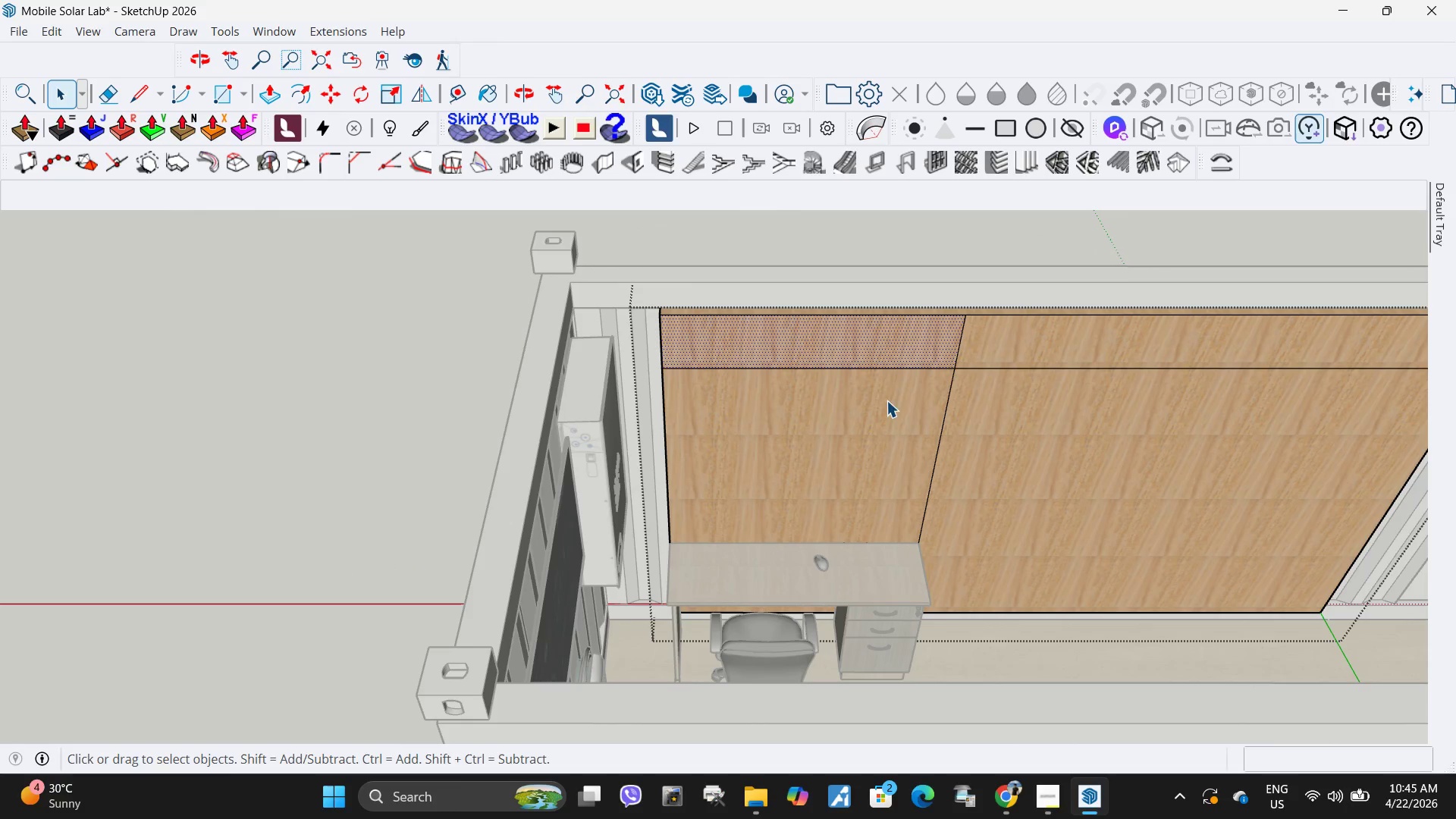 
key(H)
 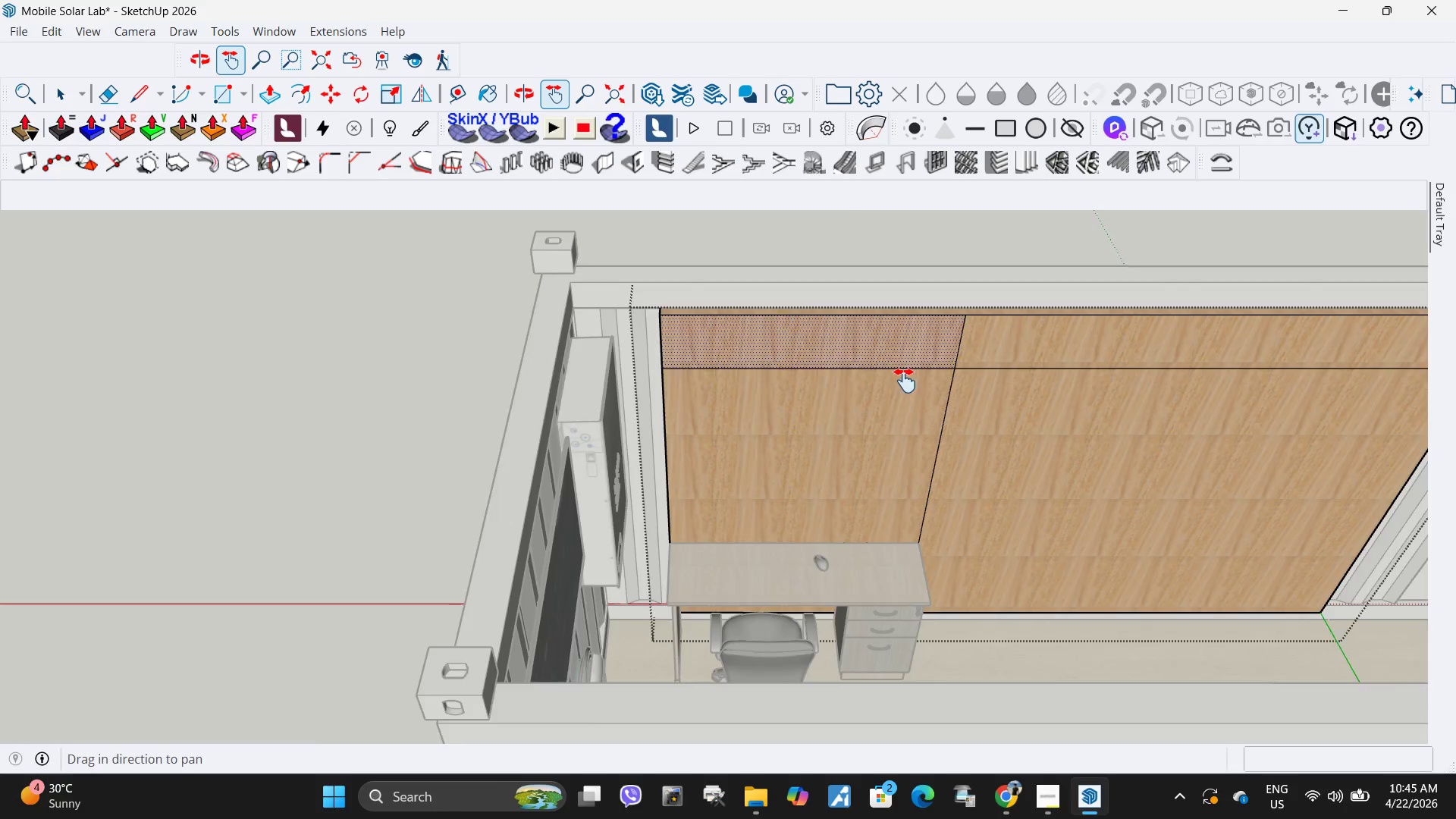 
left_click_drag(start_coordinate=[907, 378], to_coordinate=[786, 468])
 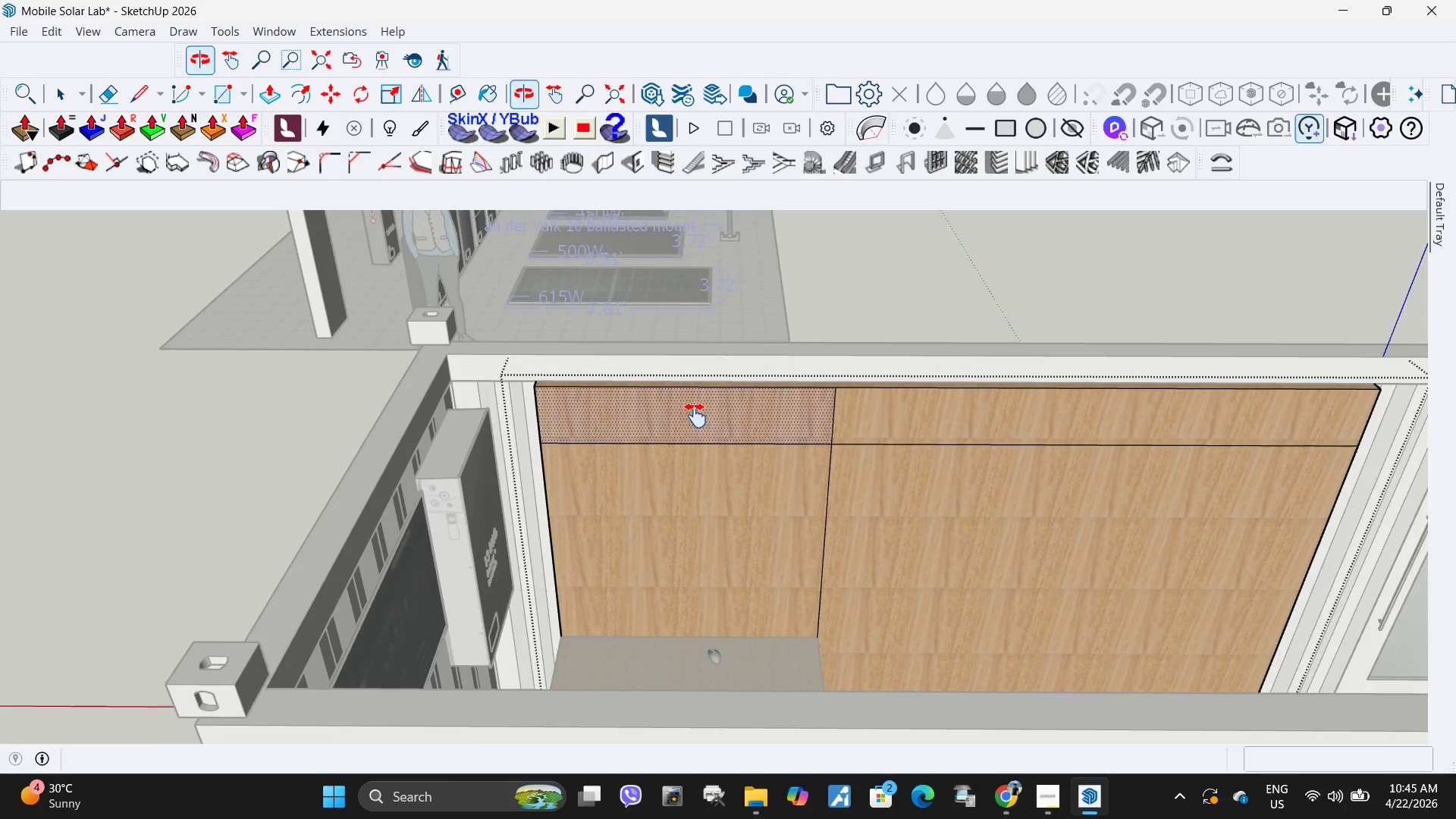 
scroll: coordinate [667, 469], scroll_direction: up, amount: 4.0
 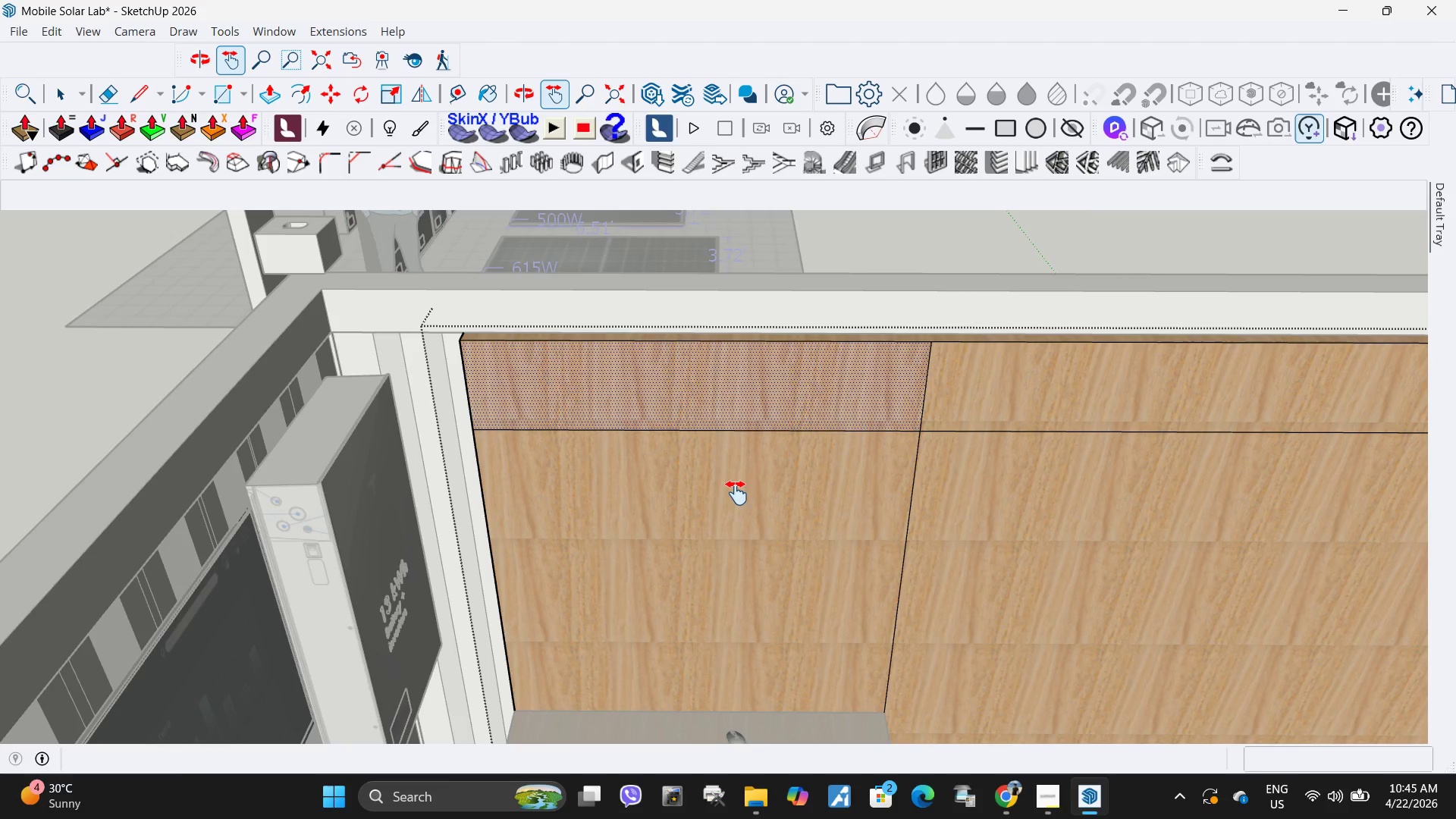 
key(L)
 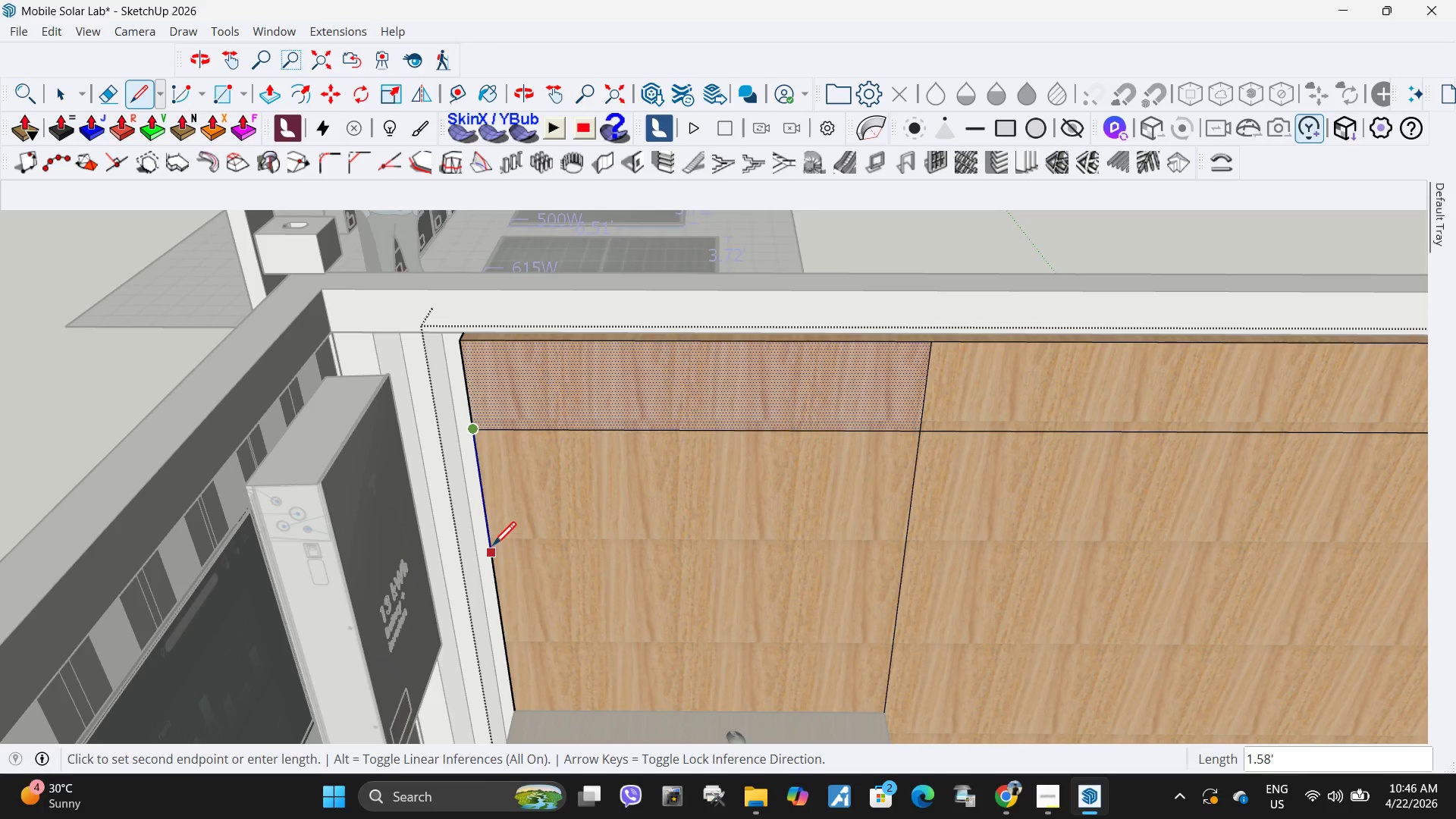 
key(Numpad1)
 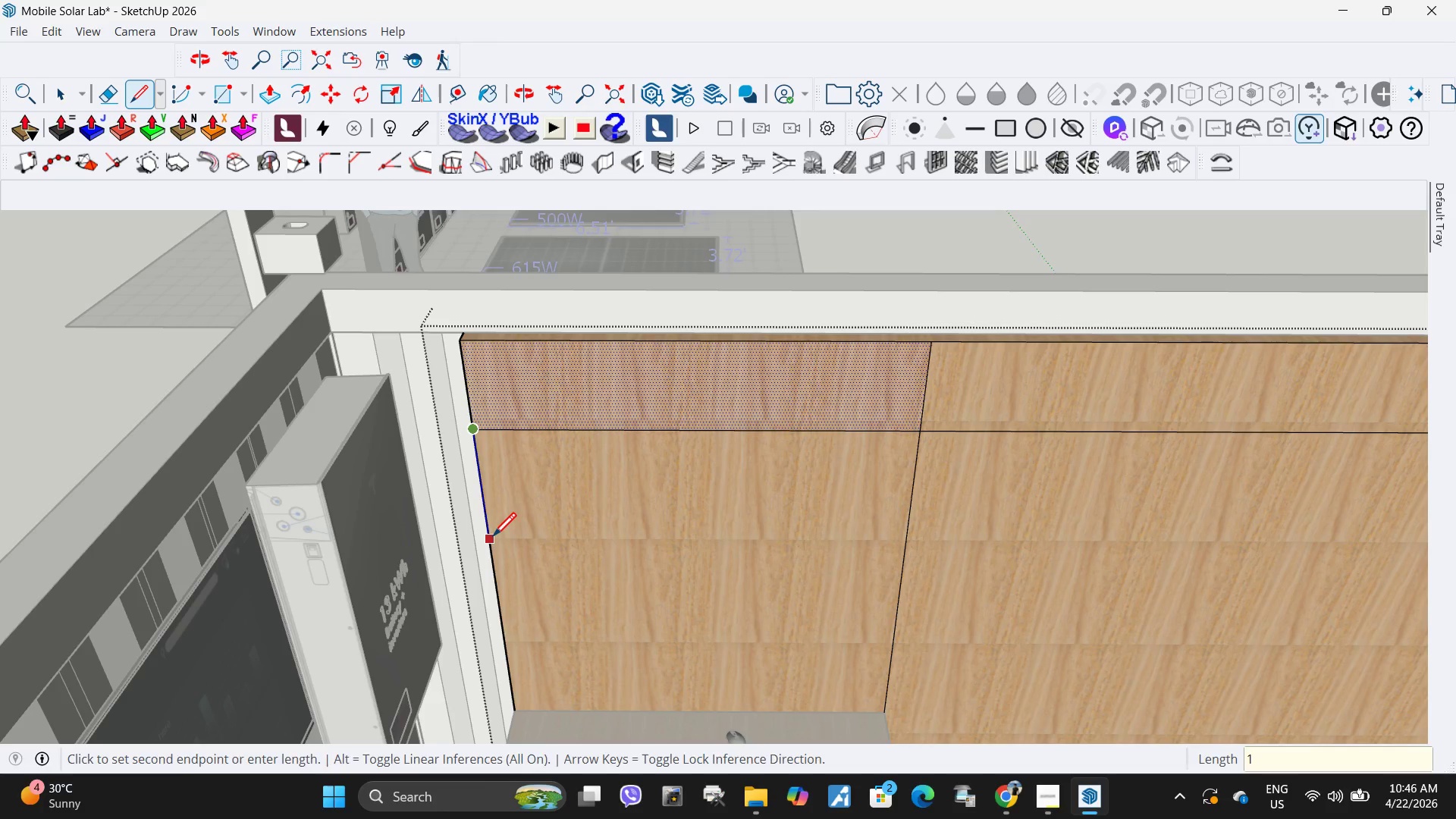 
key(NumpadEnter)
 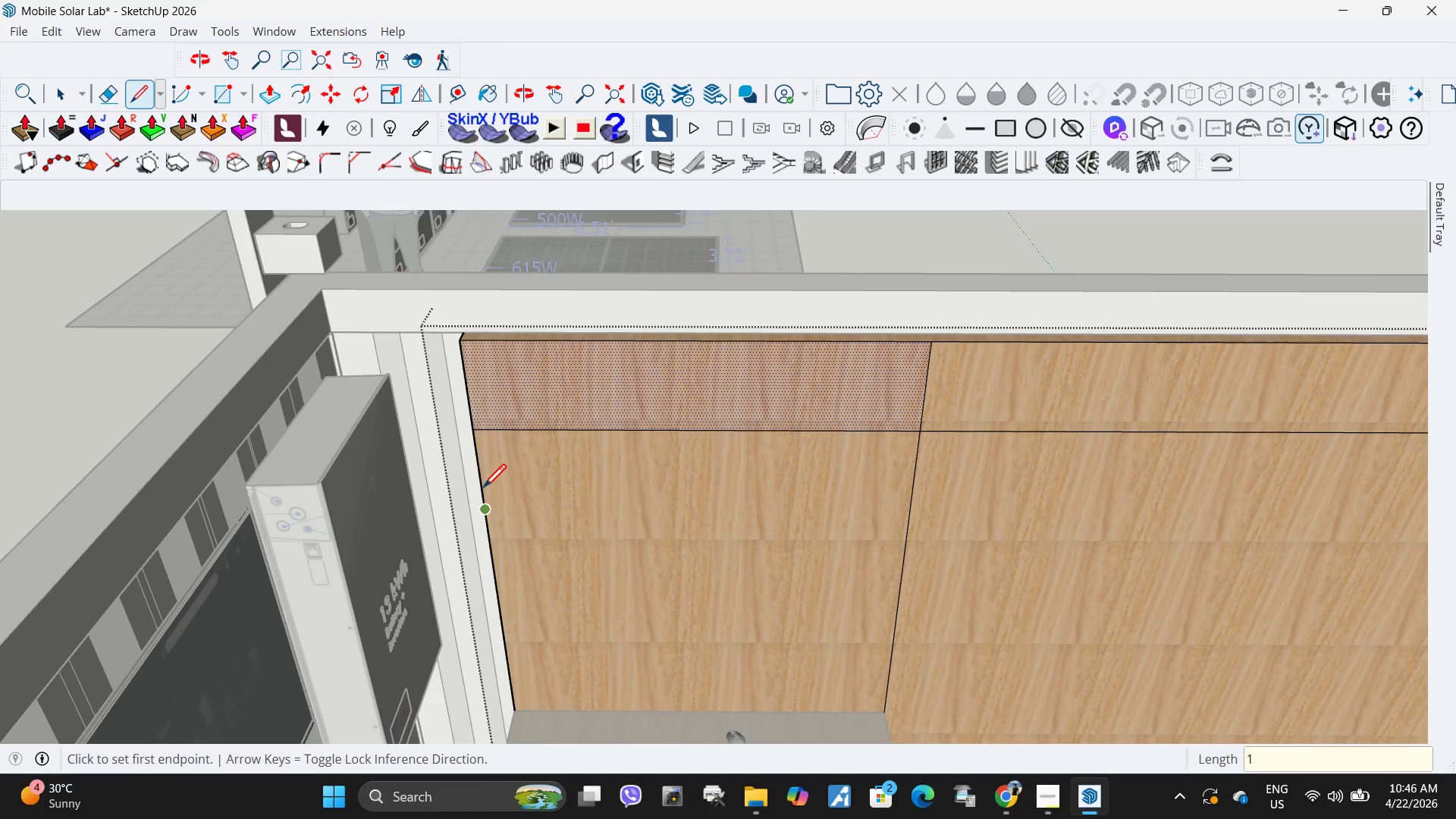 
left_click([488, 513])
 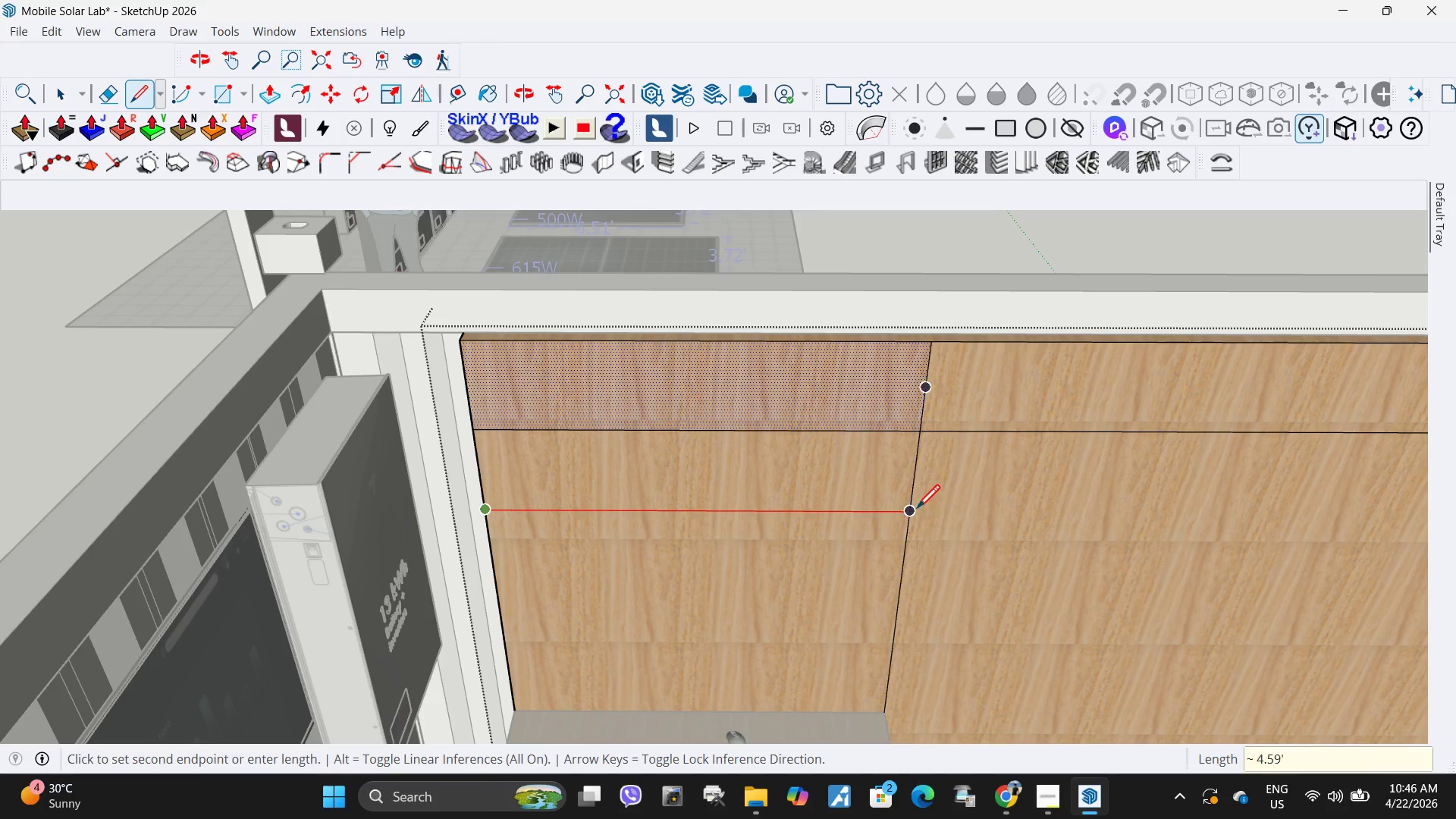 
left_click([913, 510])
 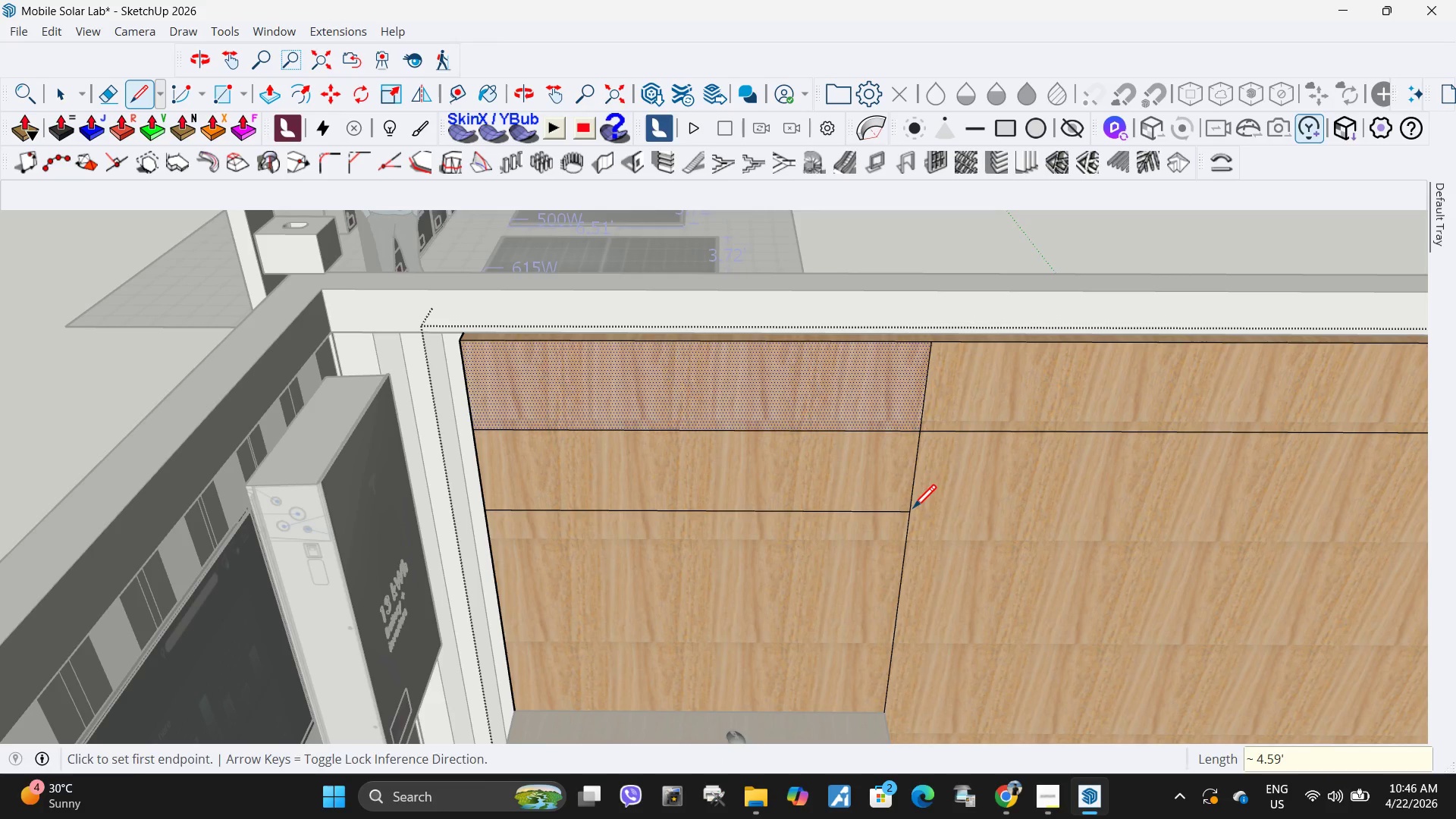 
key(Space)
 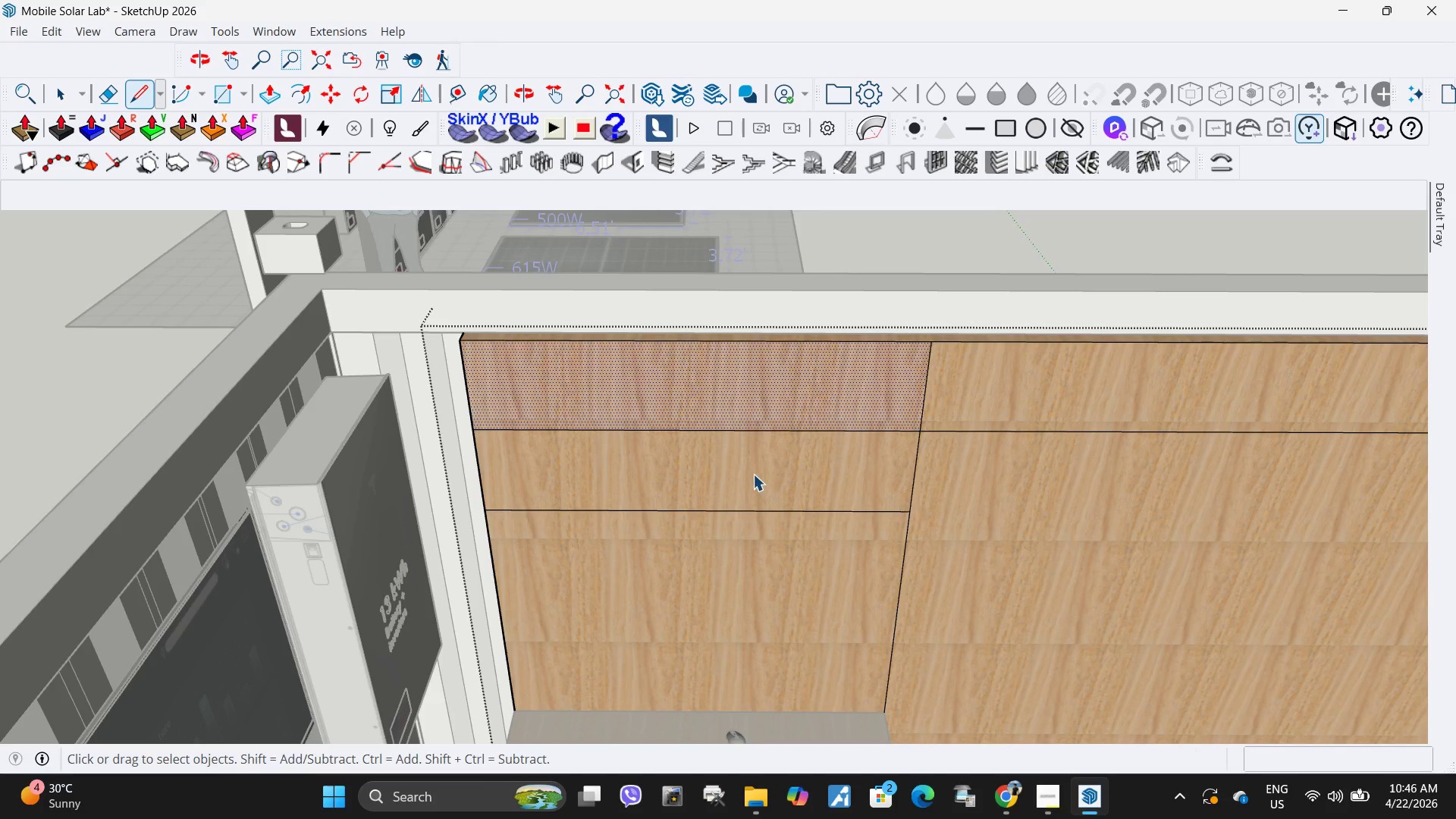 
double_click([753, 474])
 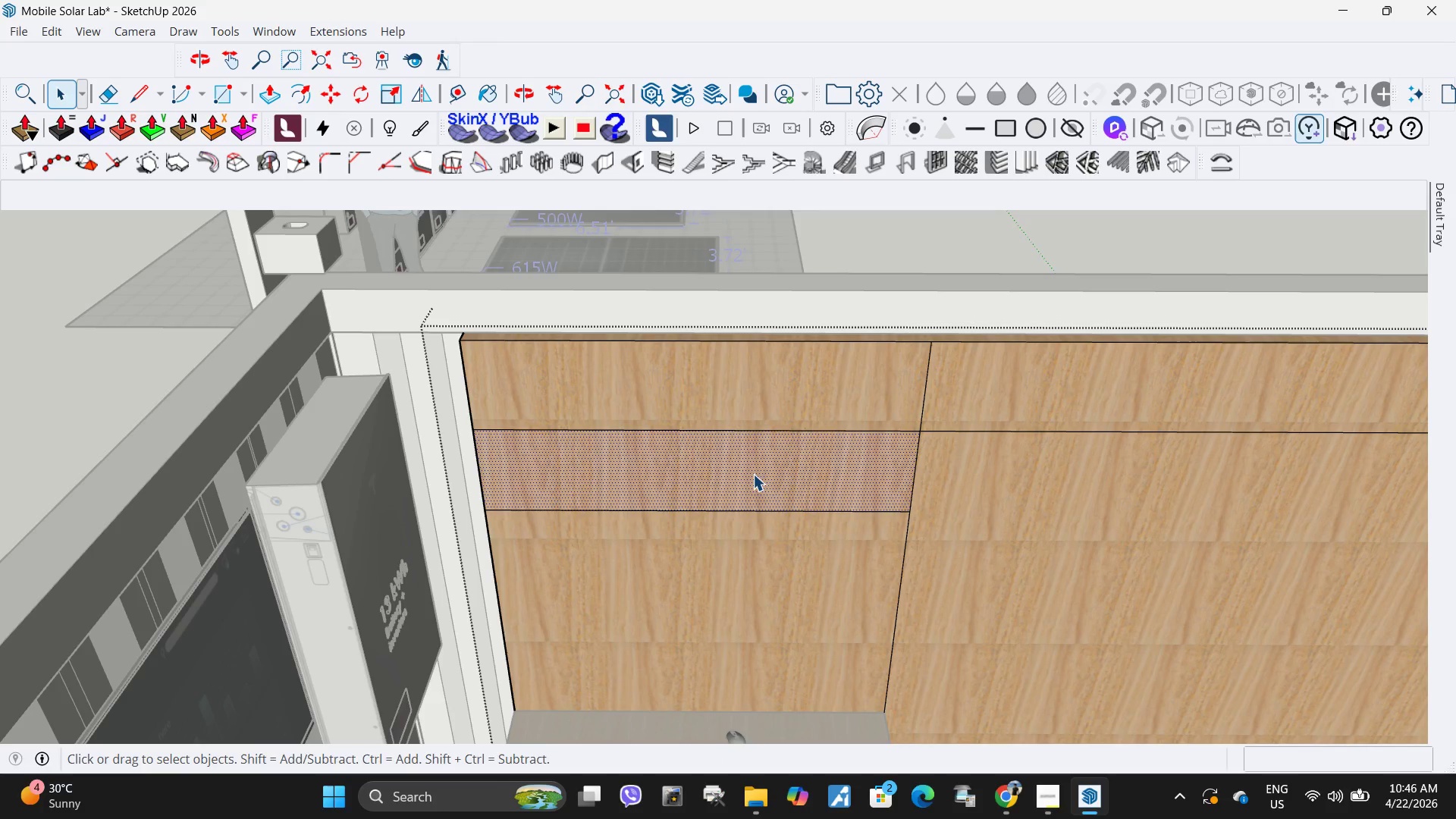 
key(F)
 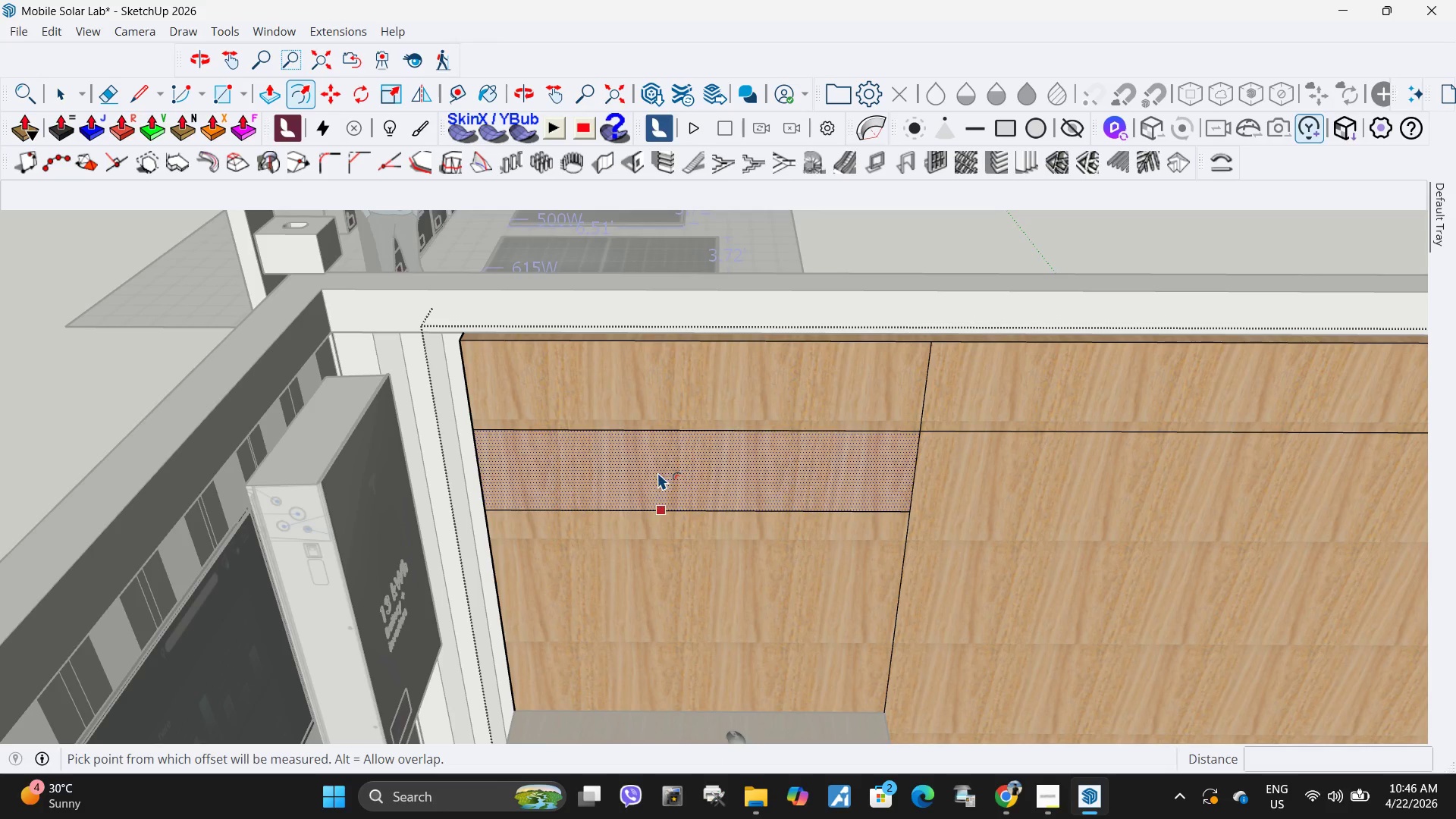 
left_click([657, 472])
 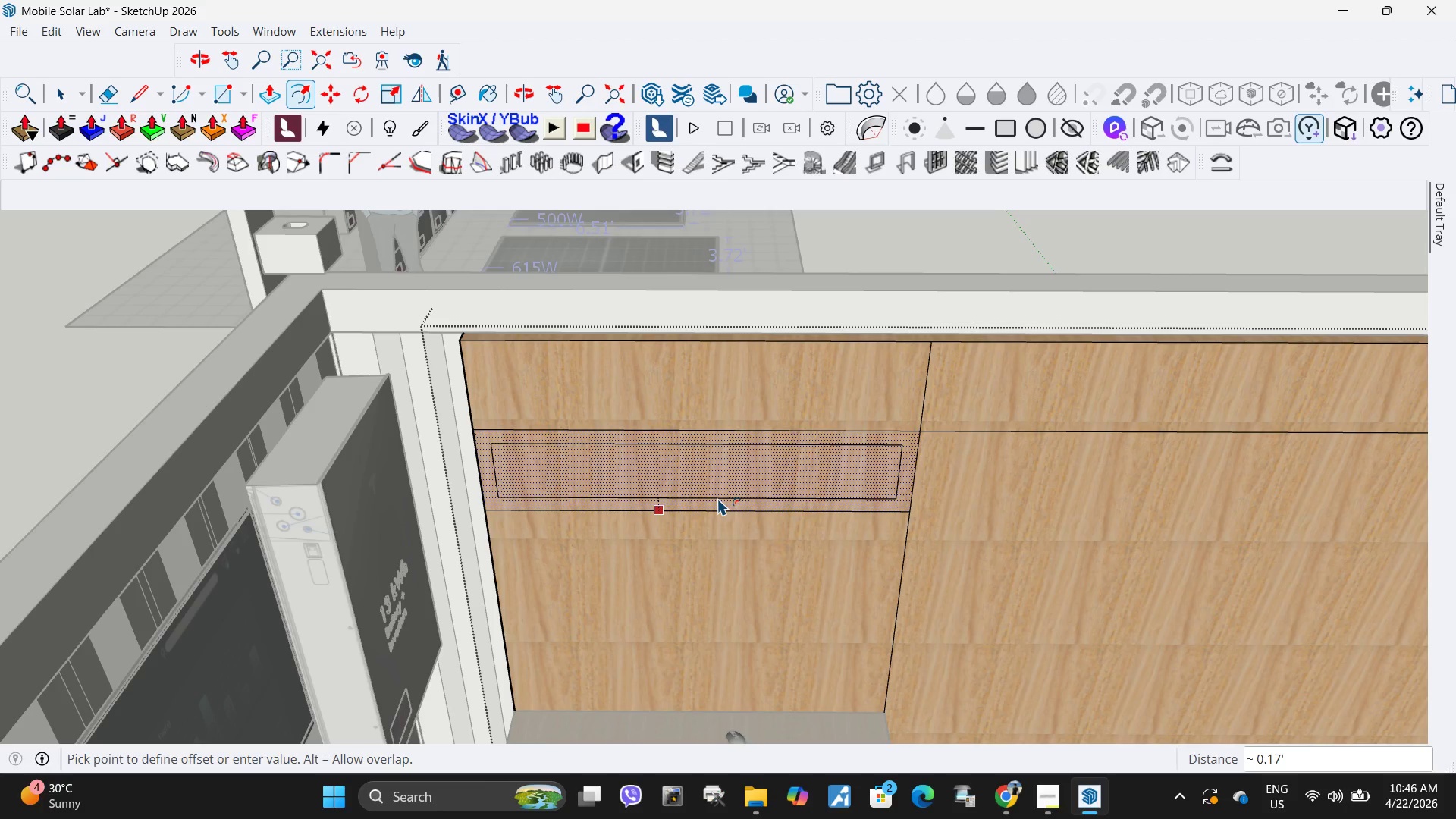 
wait(5.34)
 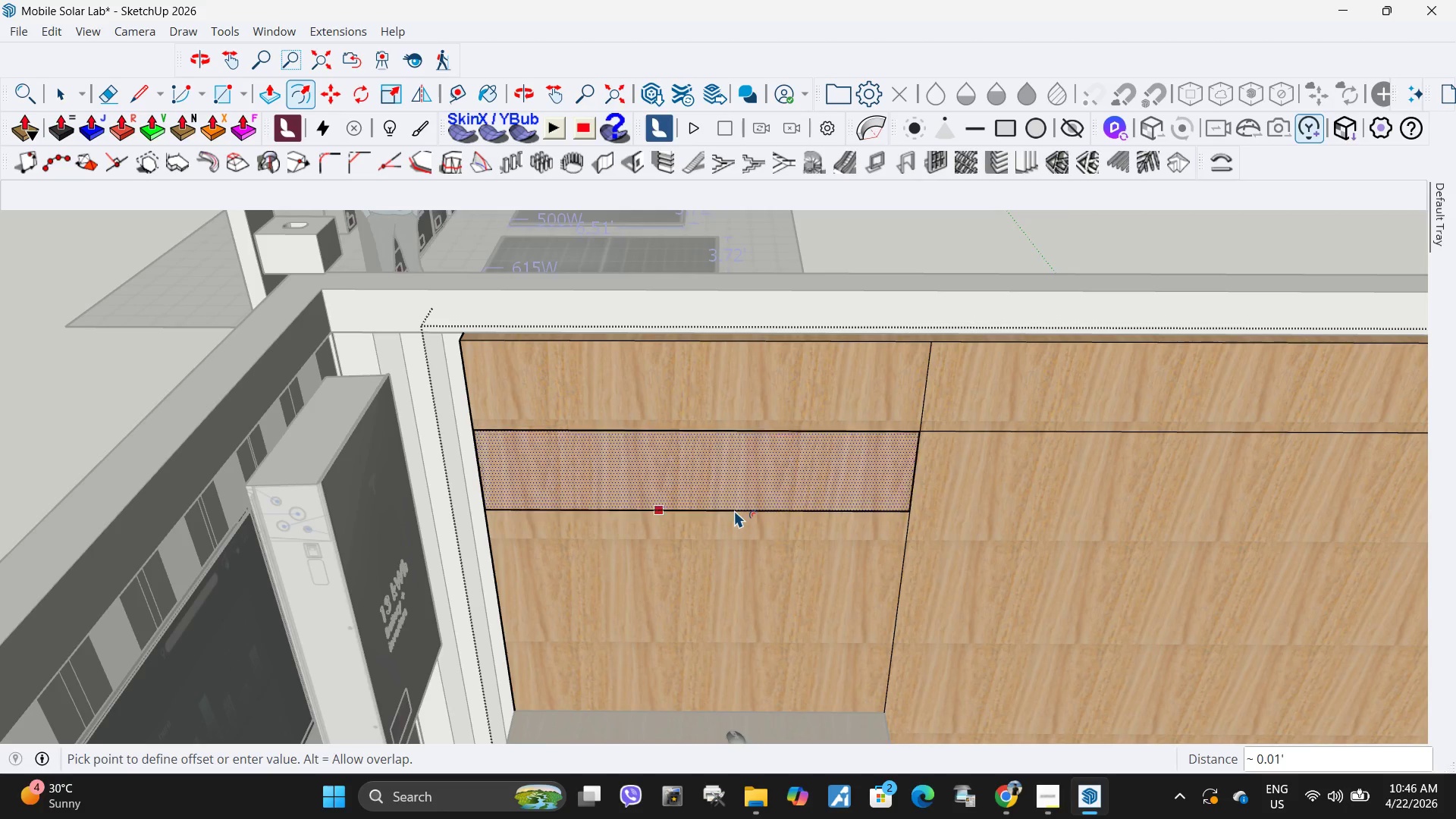 
key(NumpadDecimal)
 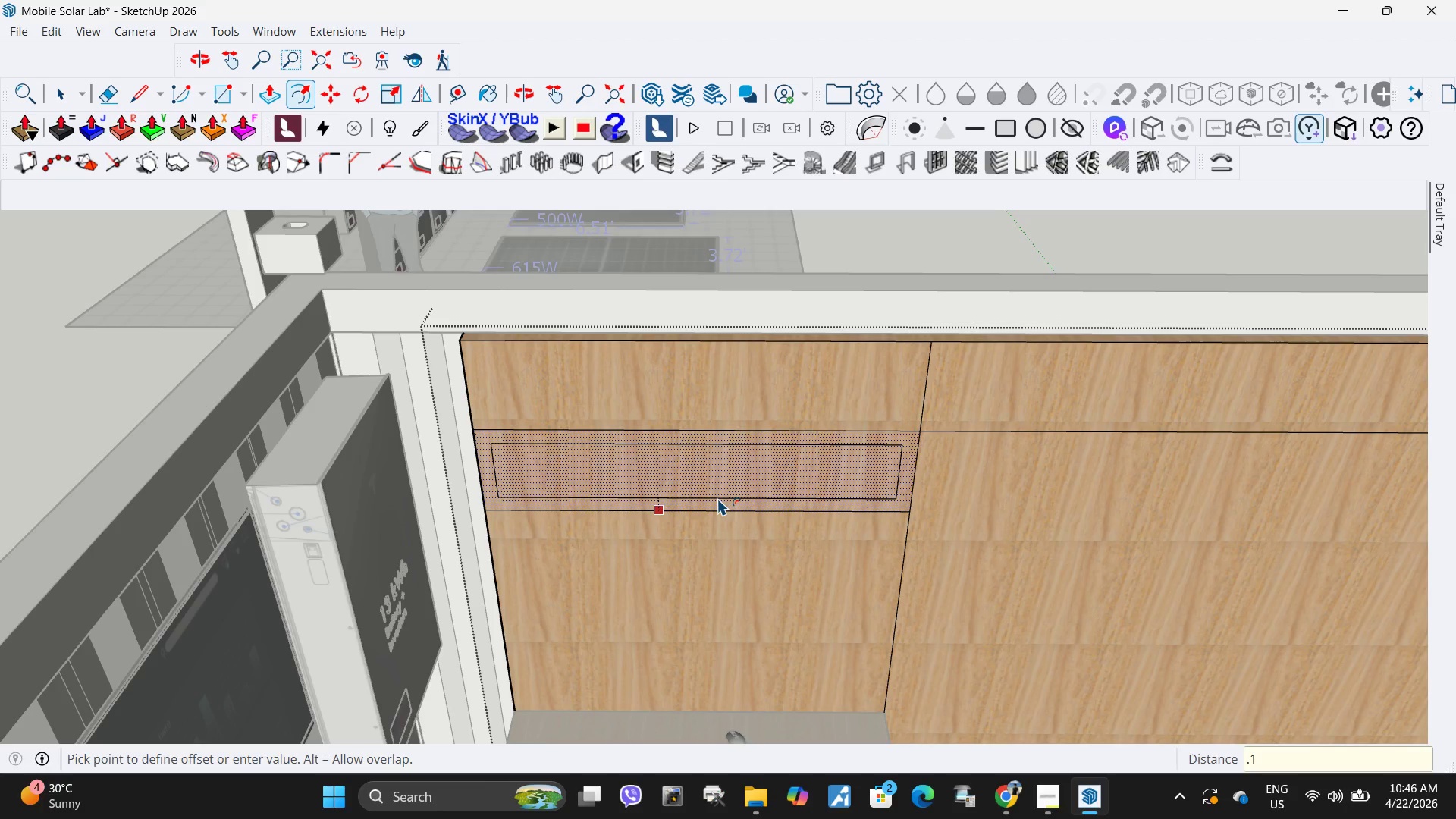 
key(Numpad1)
 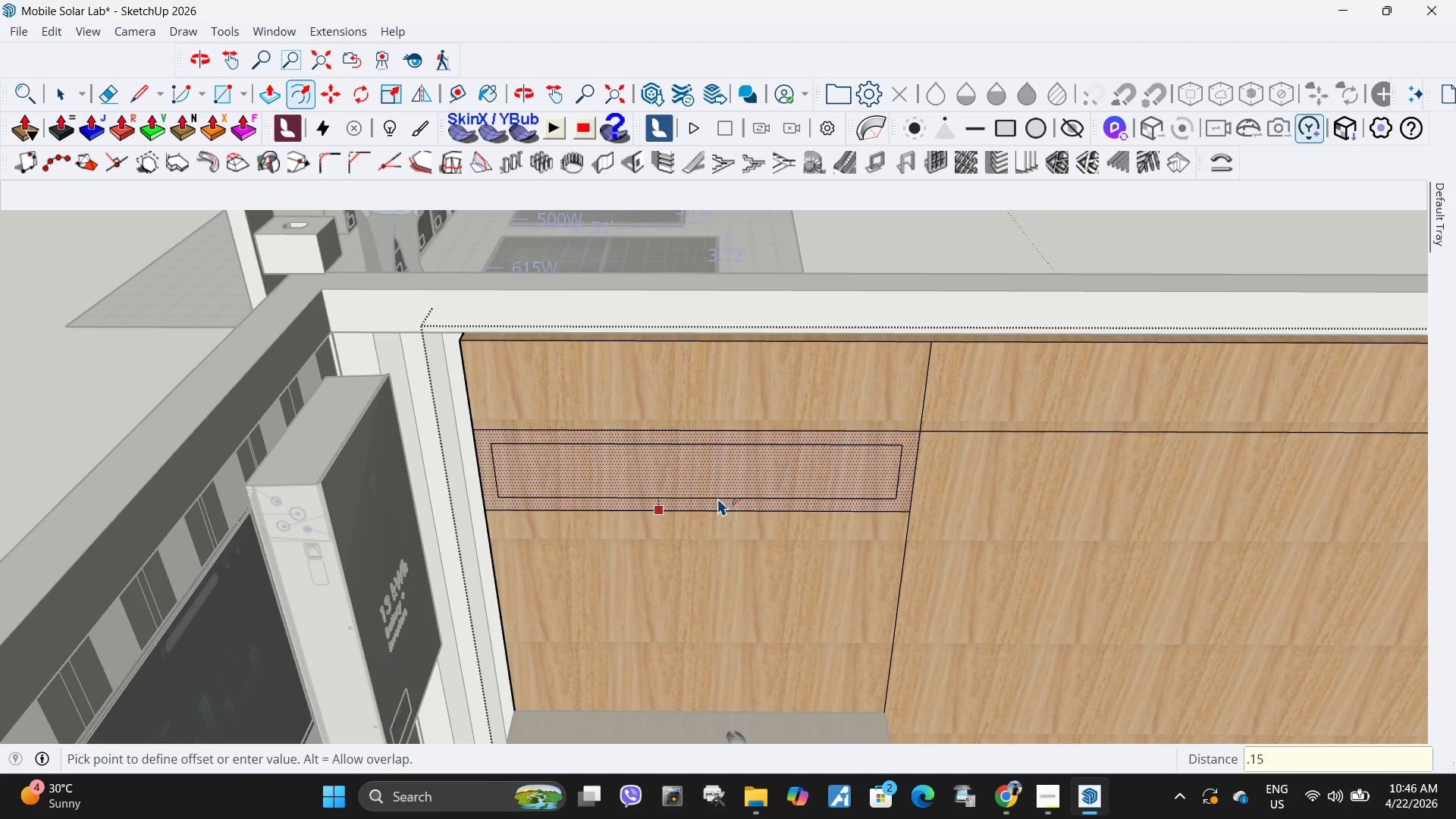 
key(Numpad5)
 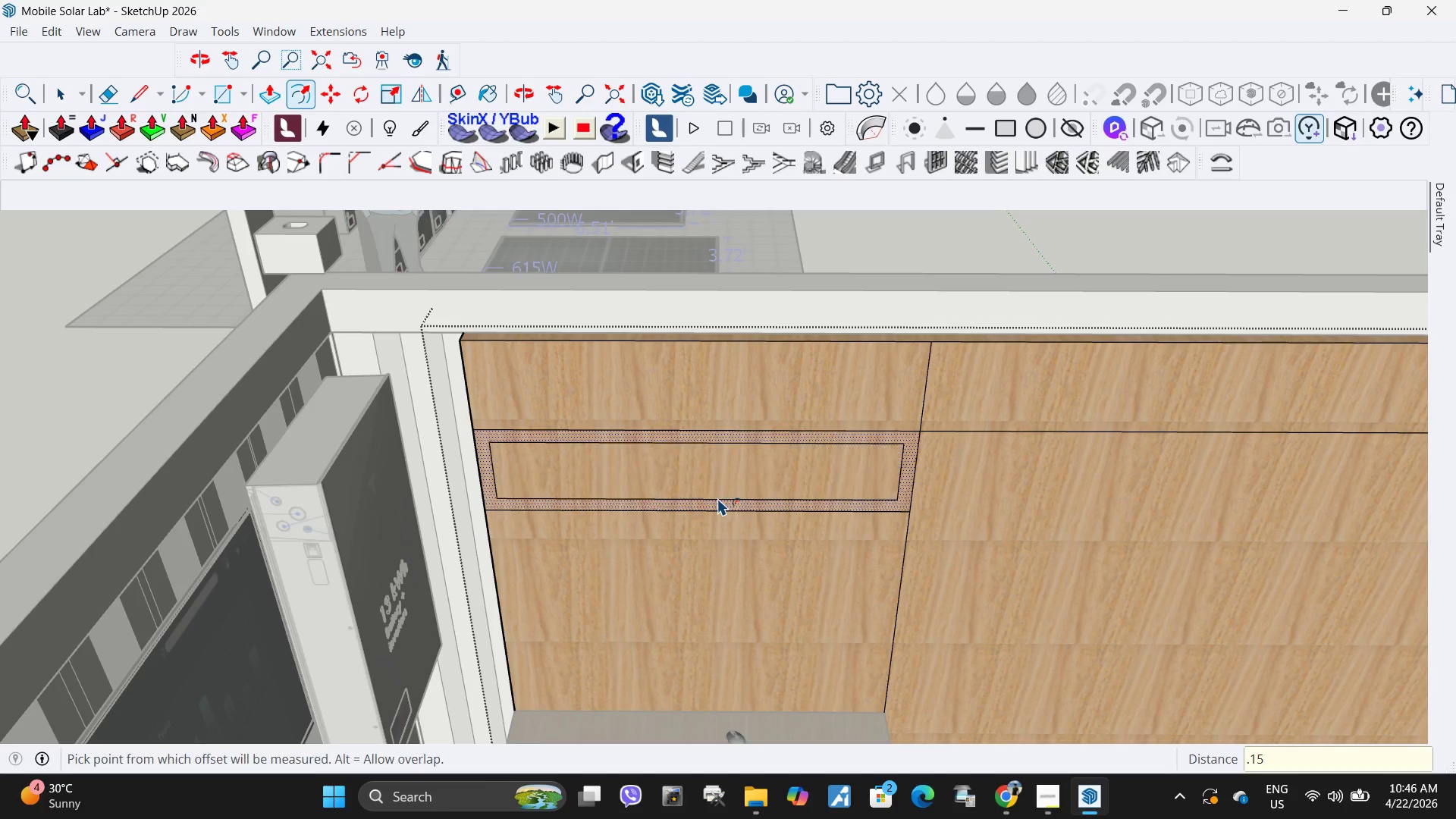 
key(NumpadEnter)
 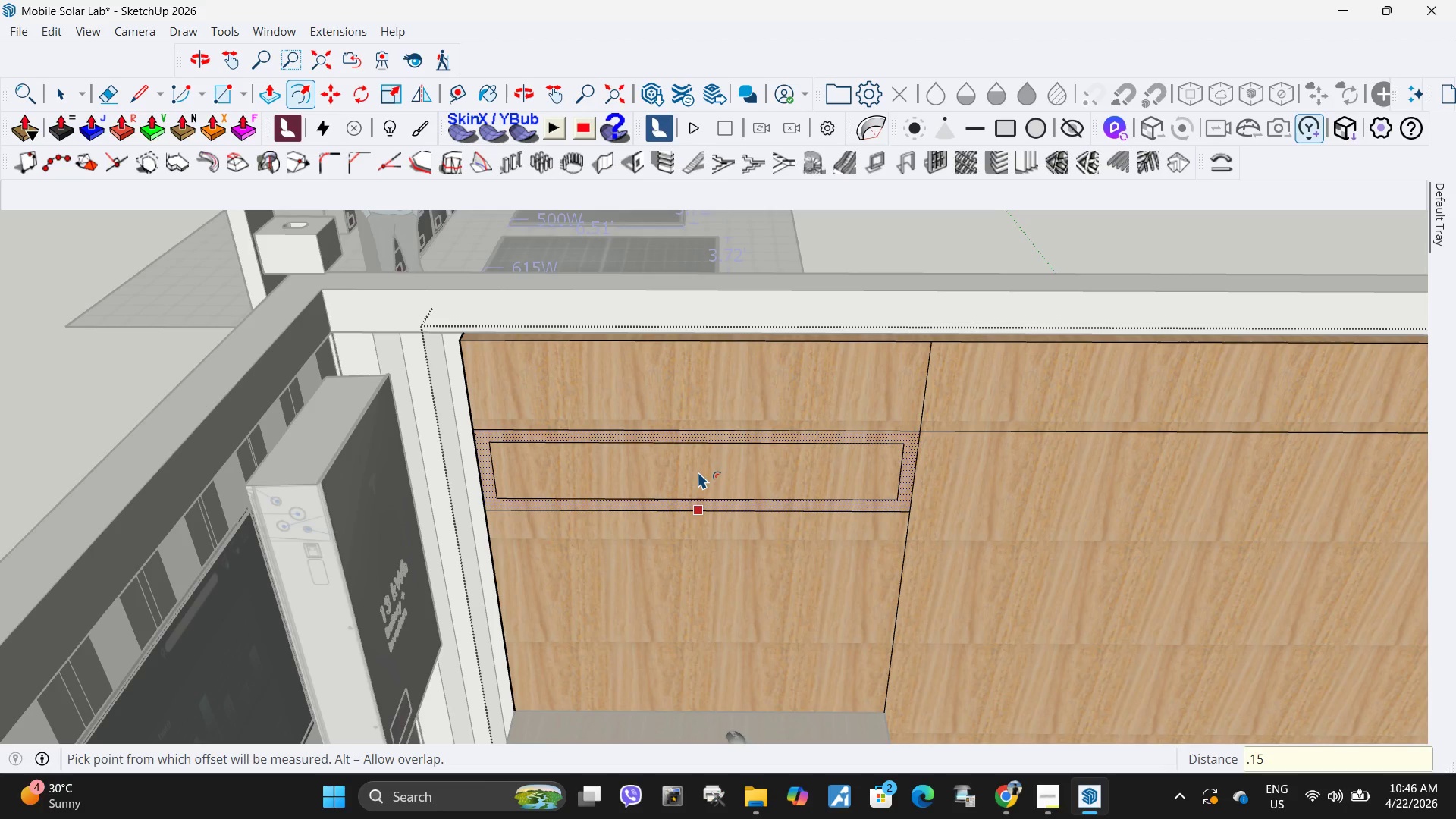 
key(Space)
 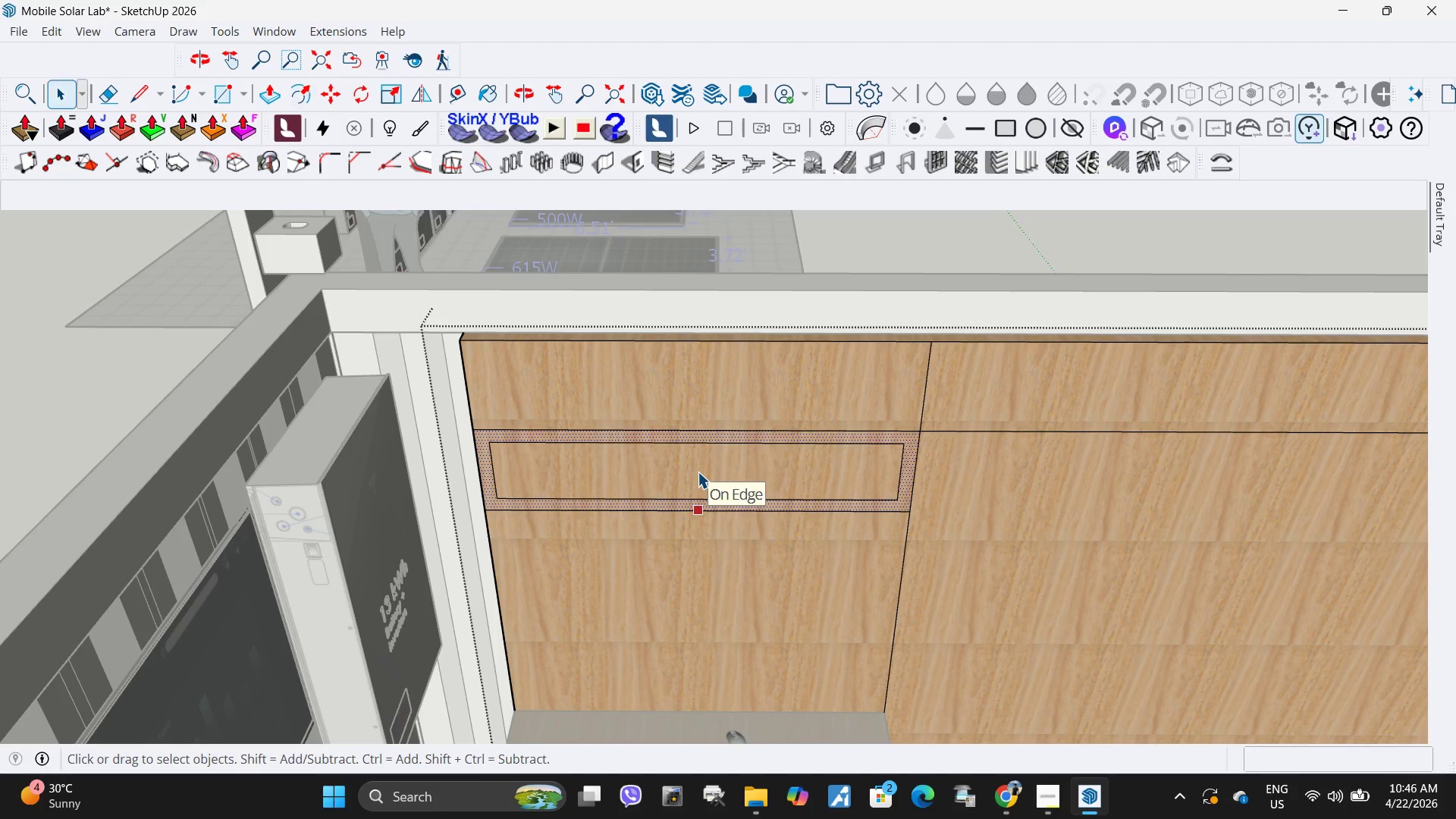 
left_click([698, 472])
 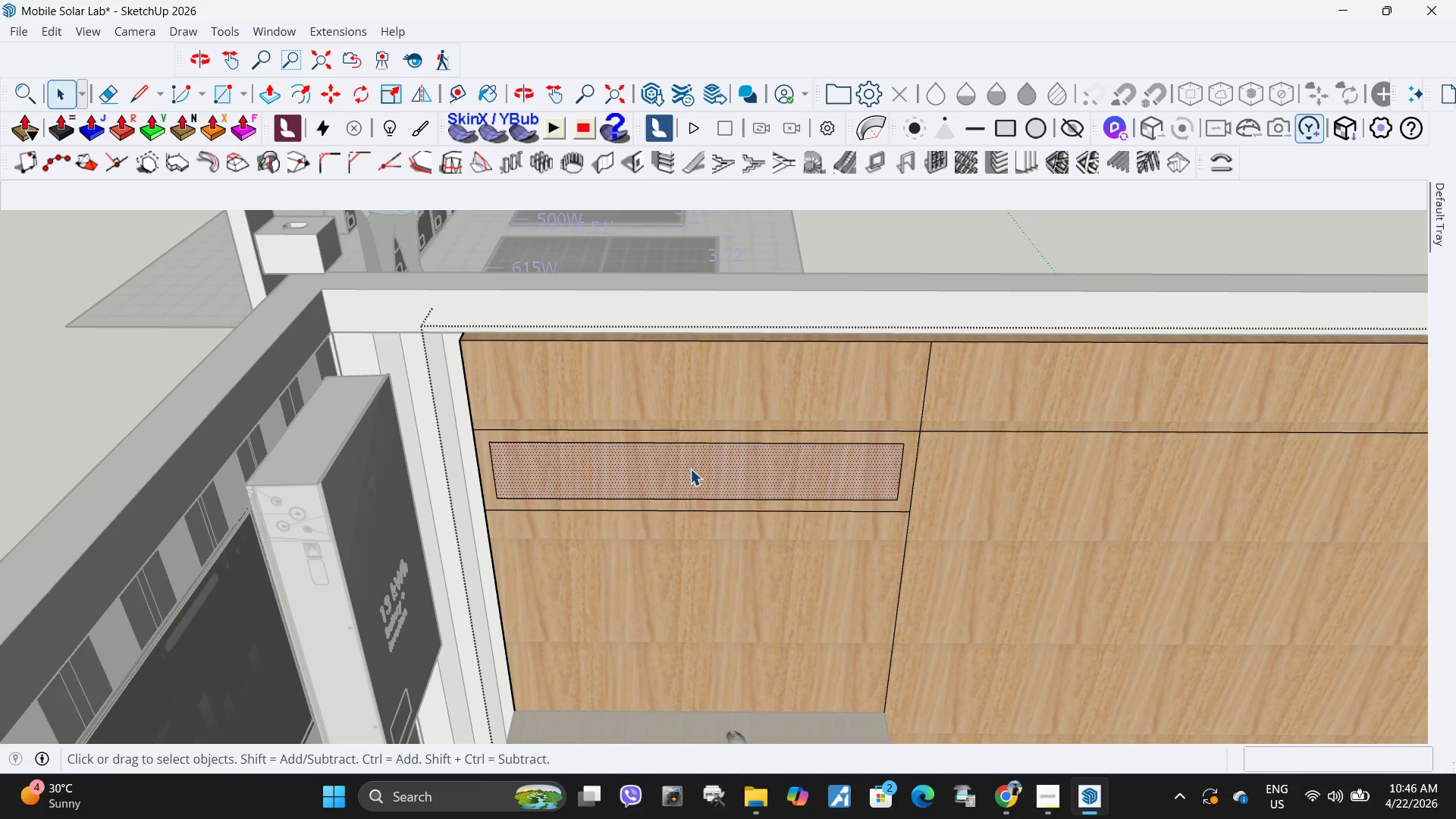 
key(F)
 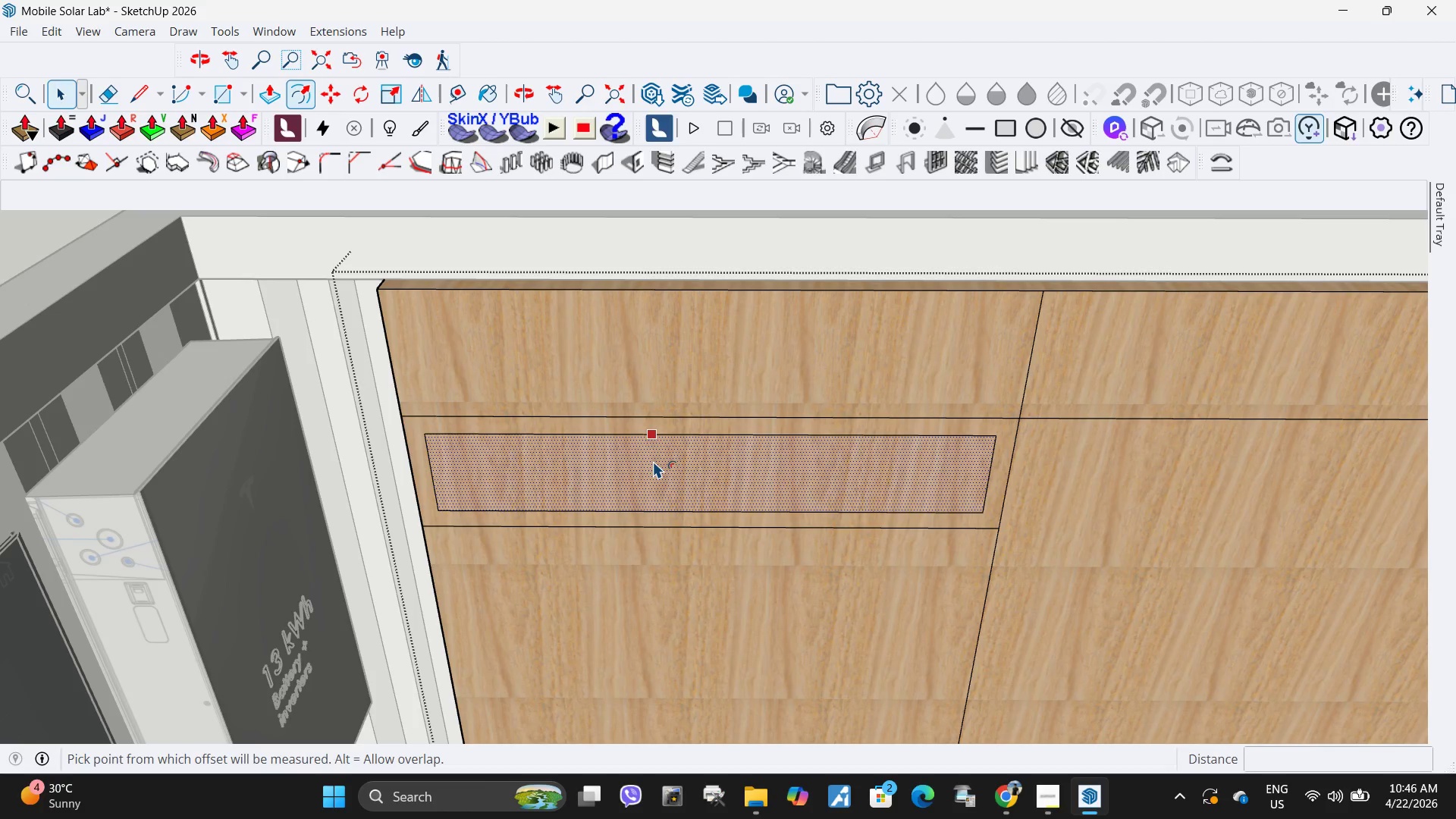 
left_click([653, 461])
 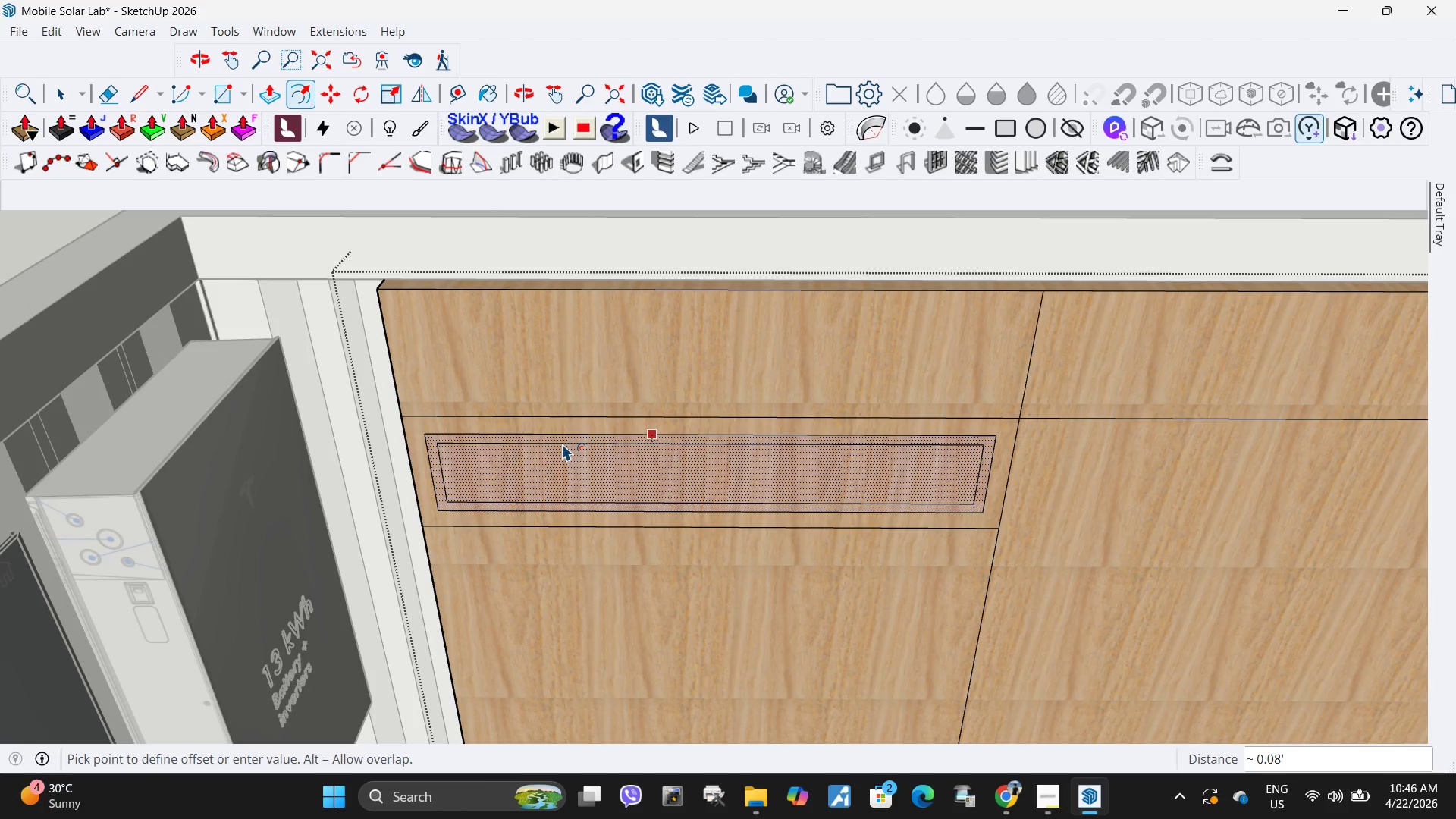 
scroll: coordinate [661, 465], scroll_direction: up, amount: 3.0
 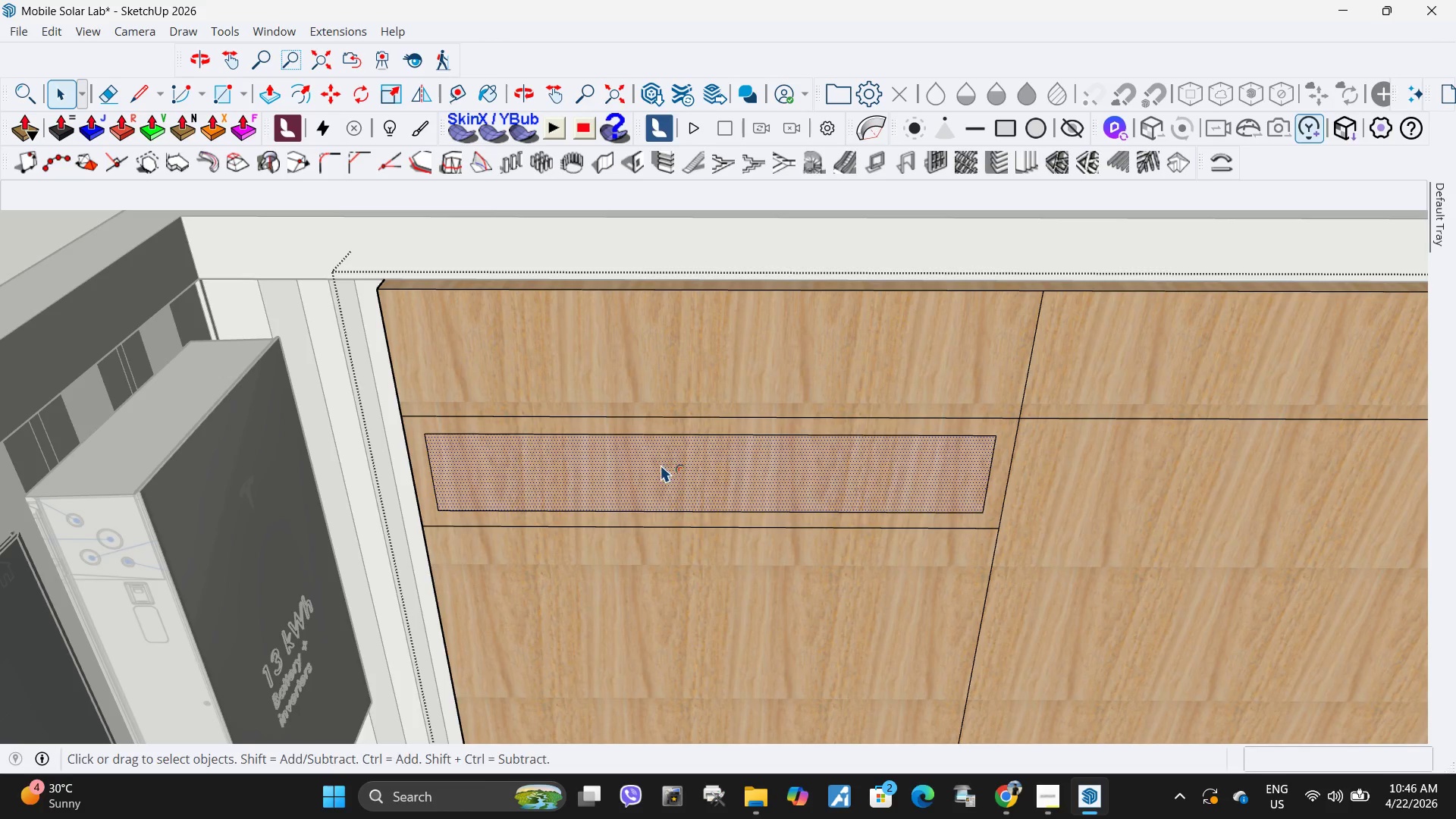 
key(Escape)
 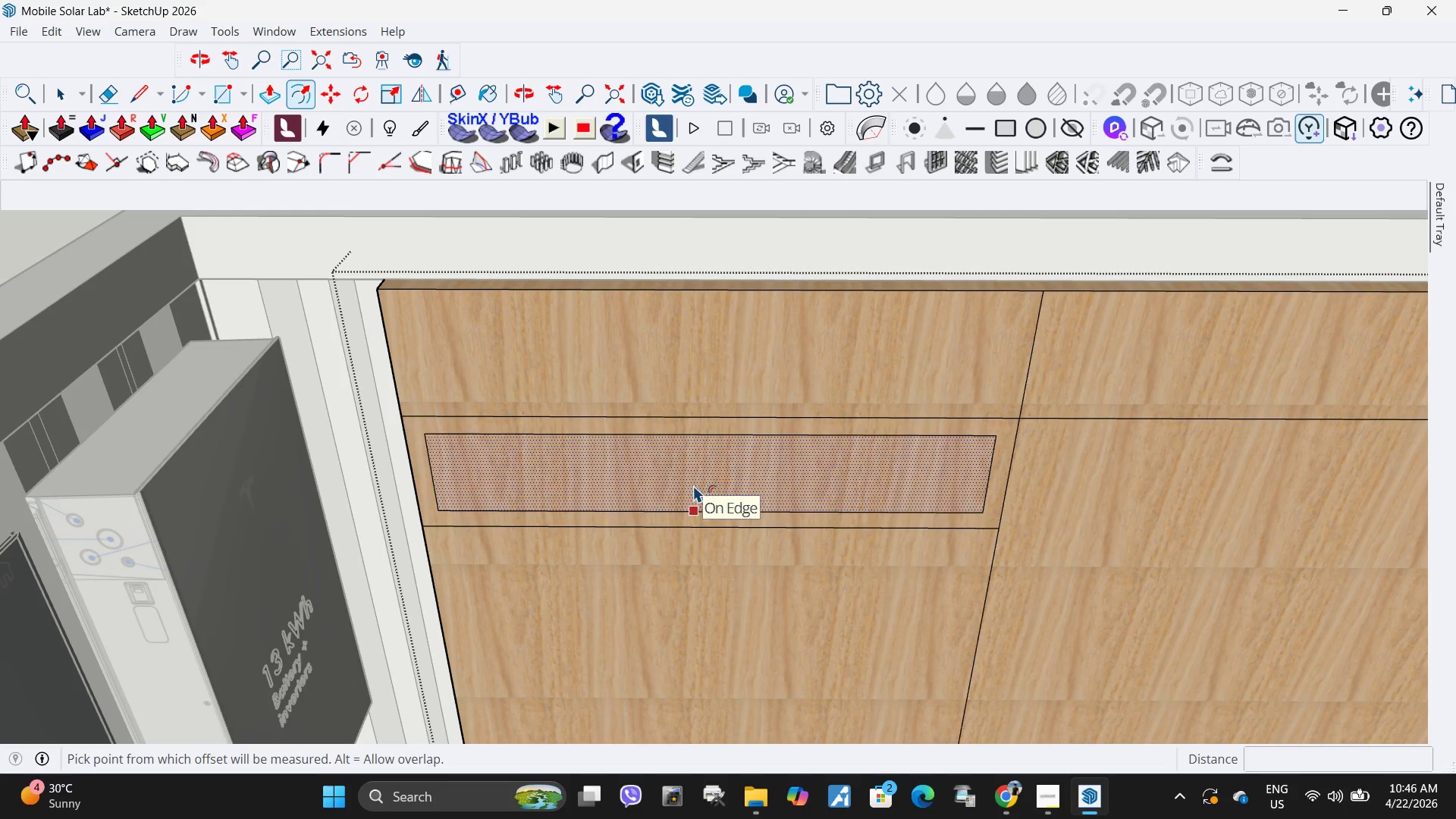 
key(Control+Z)
 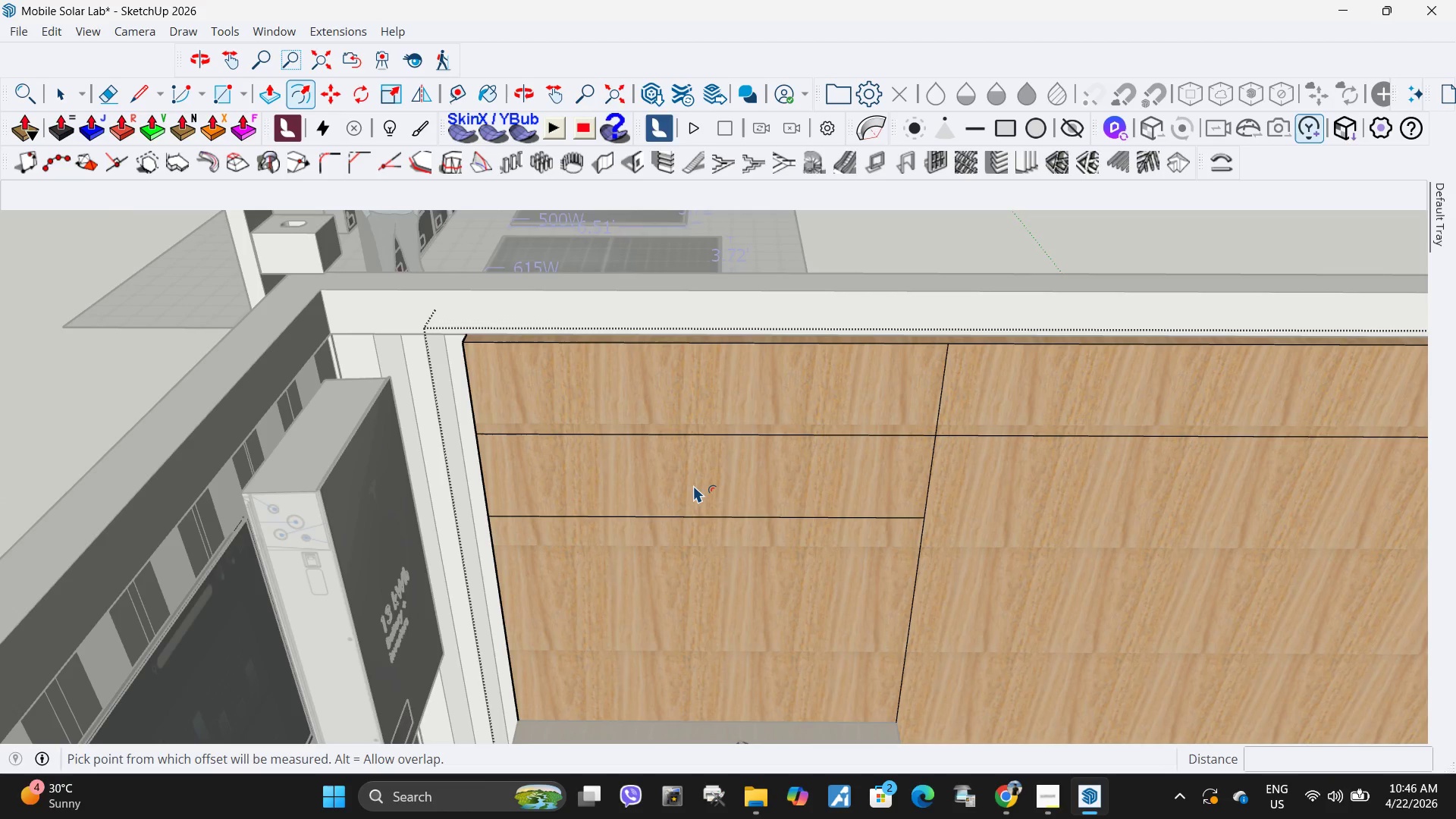 
scroll: coordinate [693, 485], scroll_direction: down, amount: 3.0
 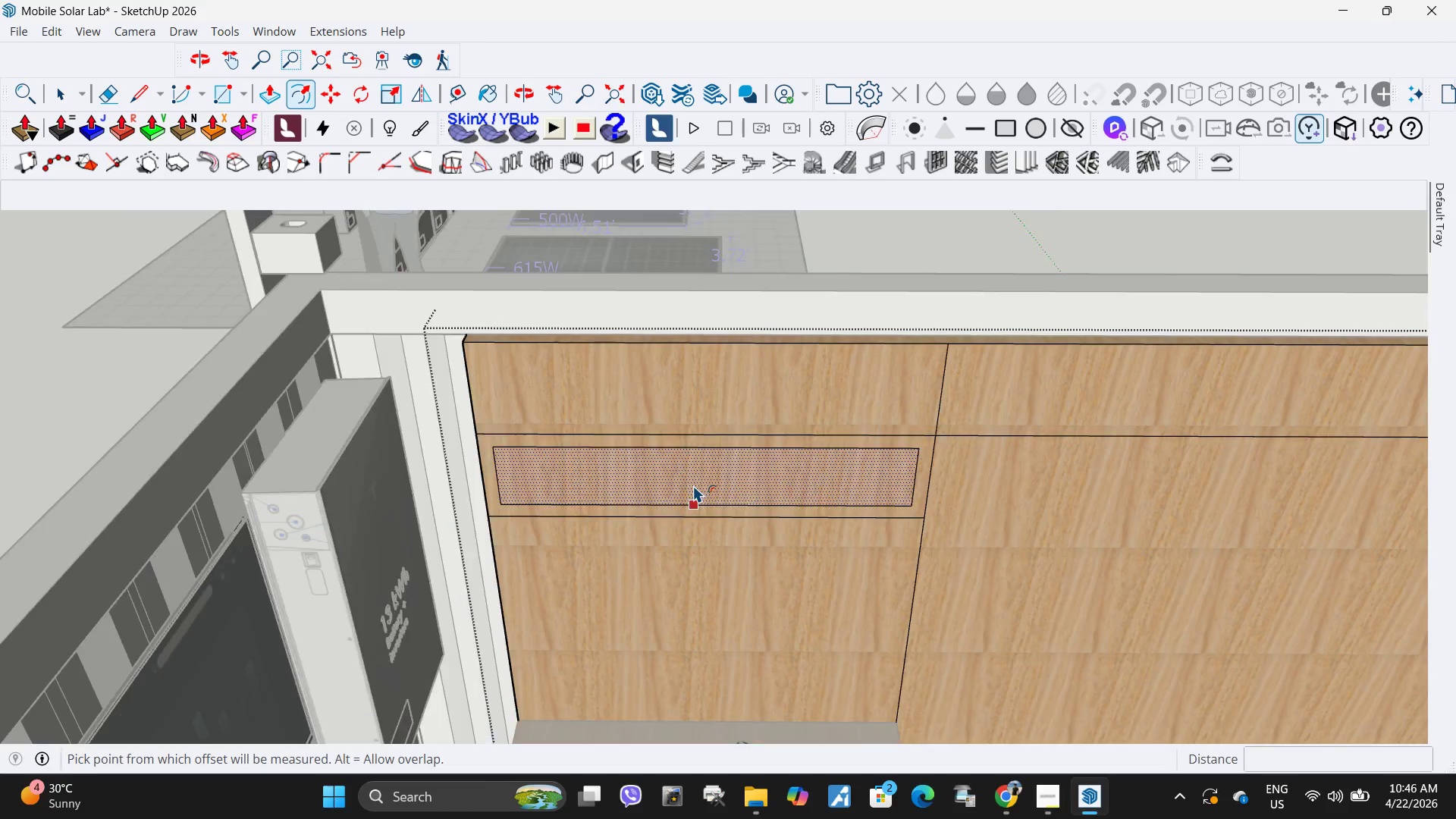 
key(Control+Z)
 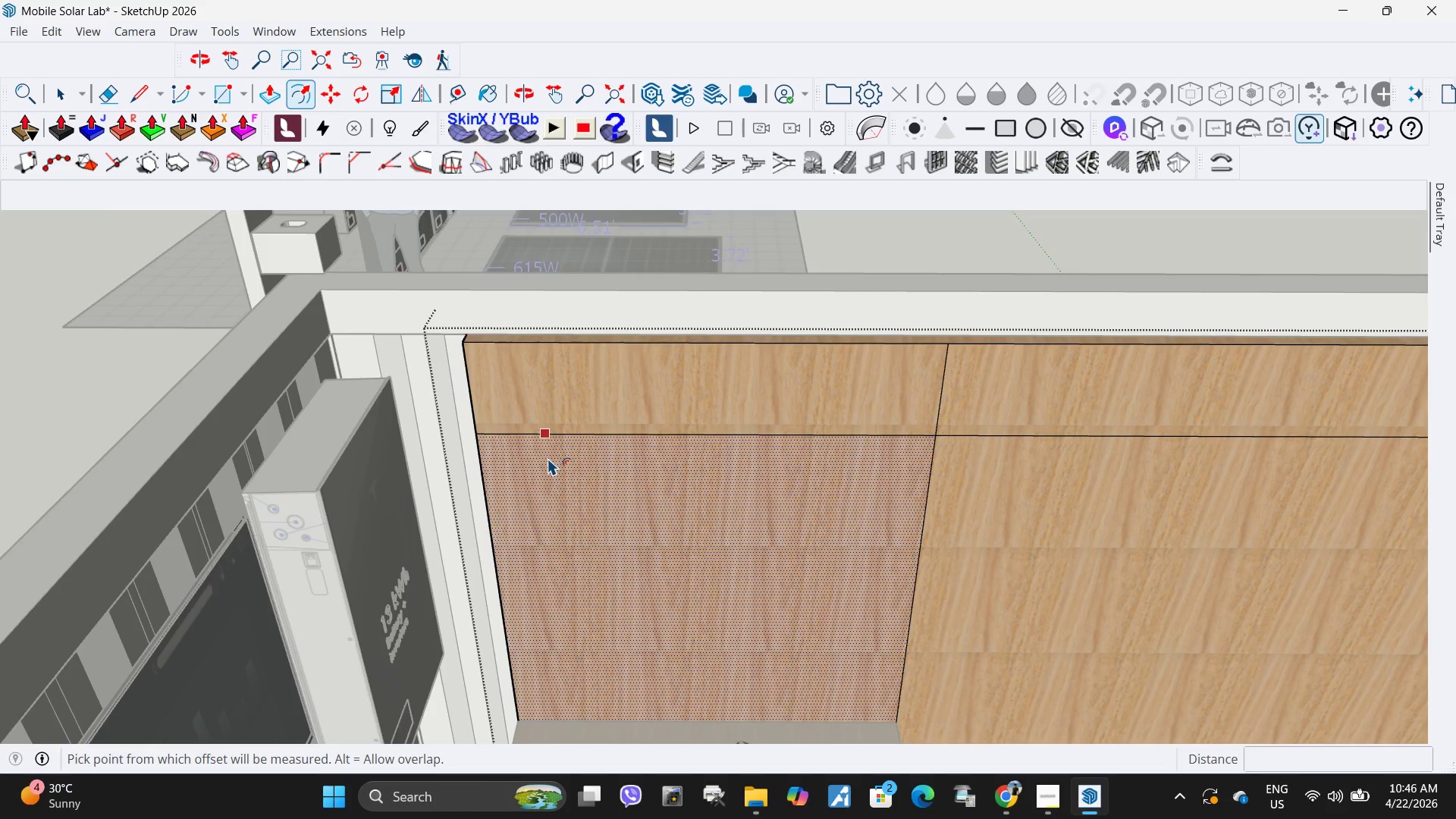 
key(L)
 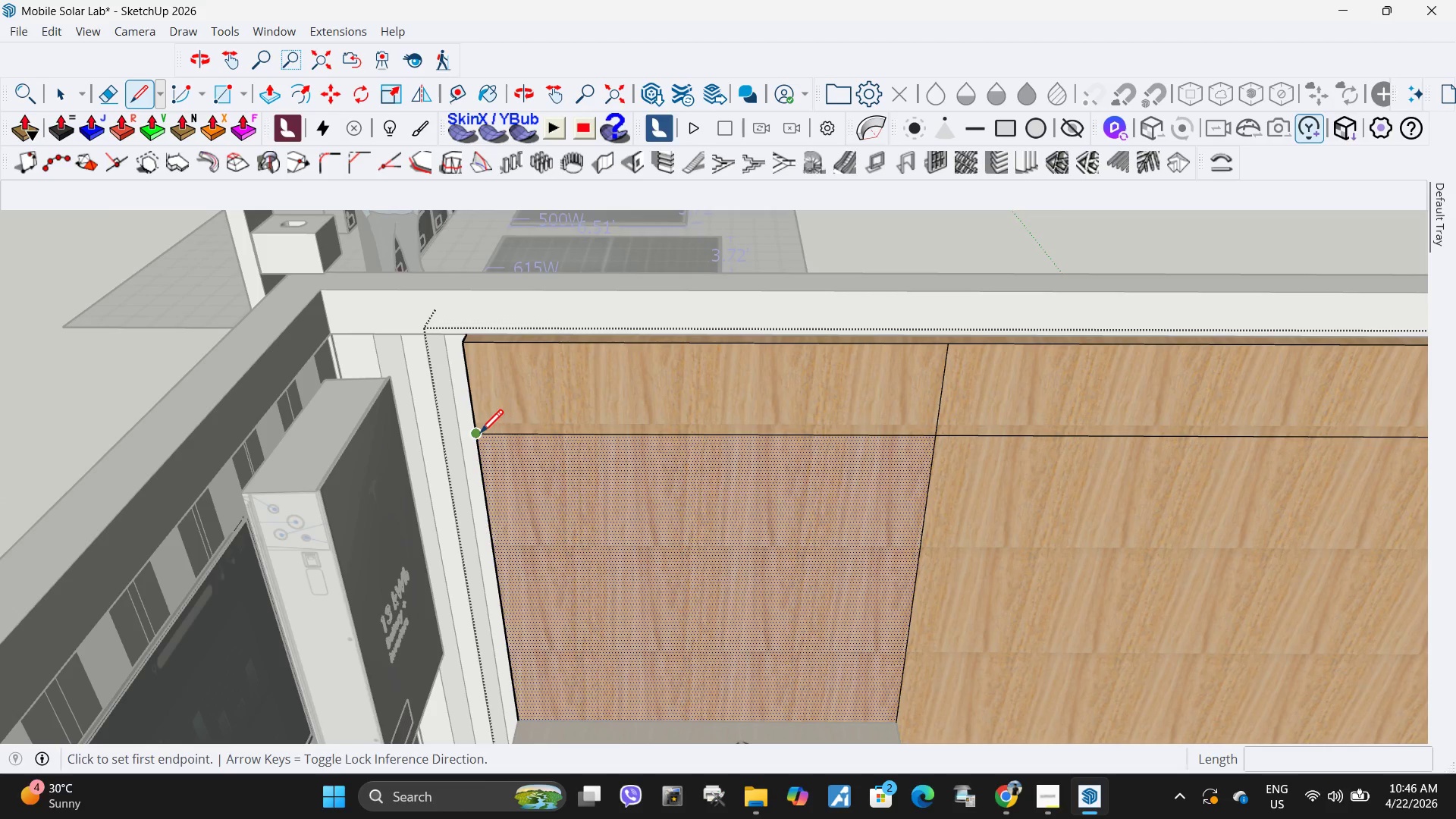 
left_click([479, 435])
 